 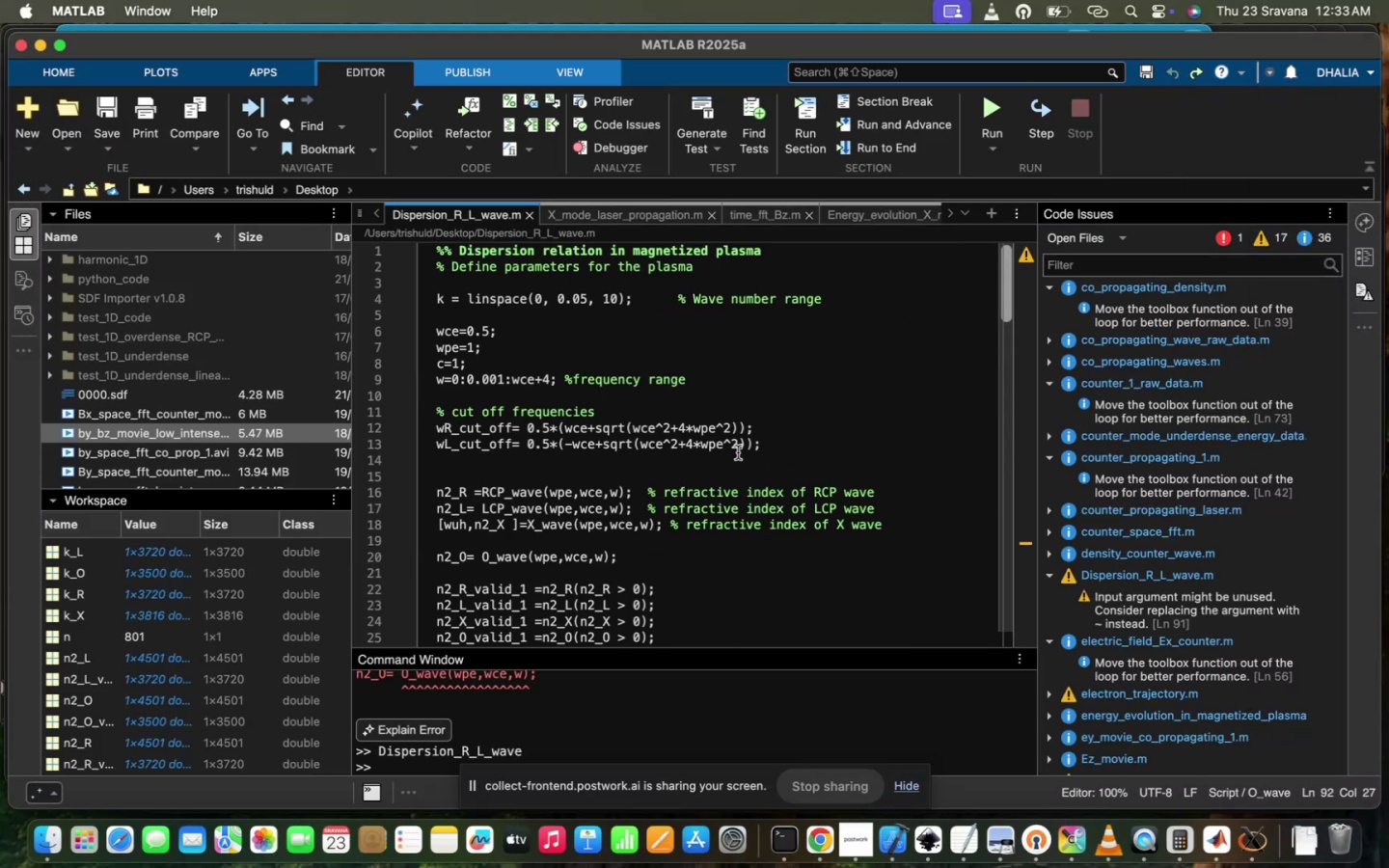 
left_click([835, 850])
 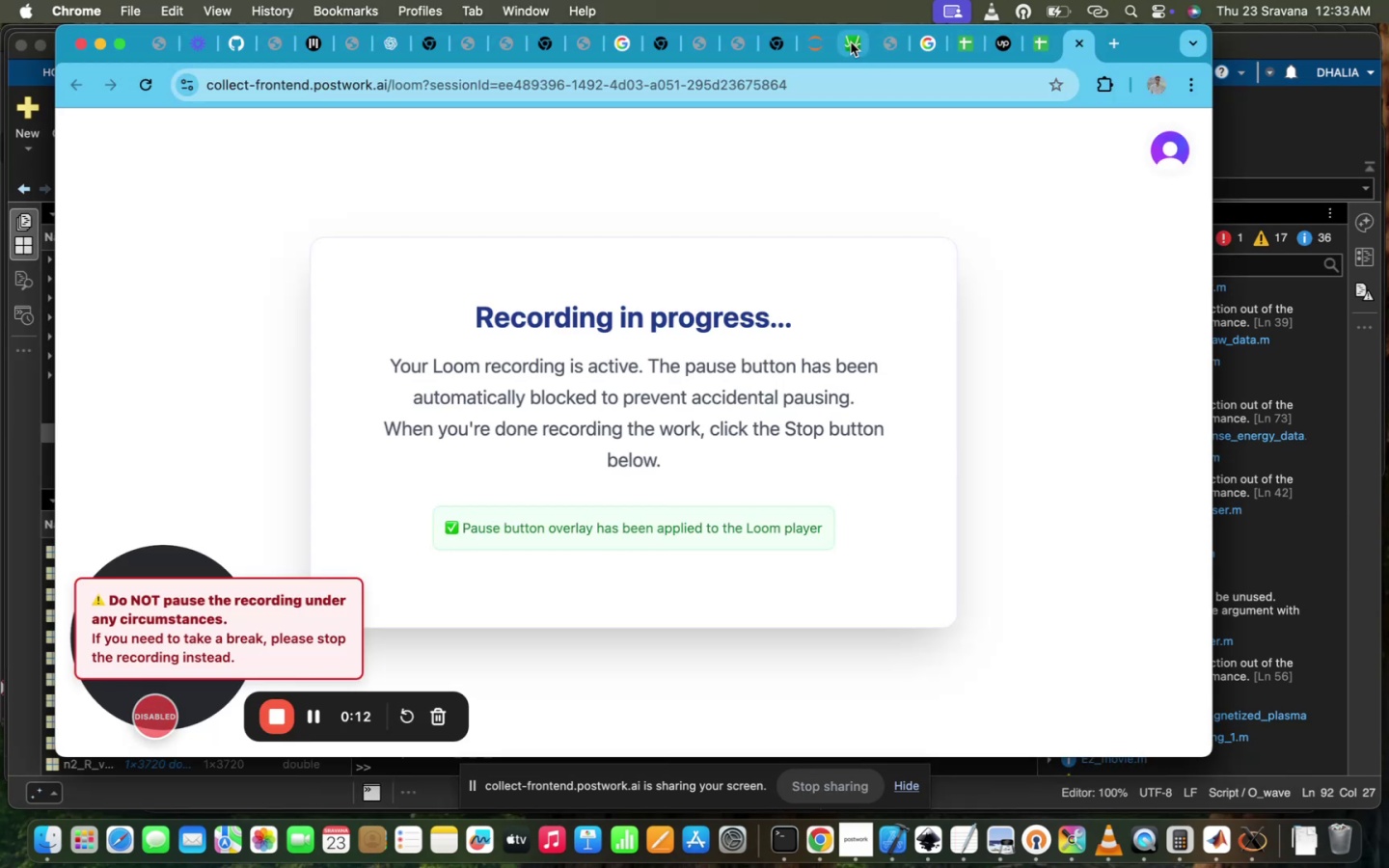 
left_click([823, 44])
 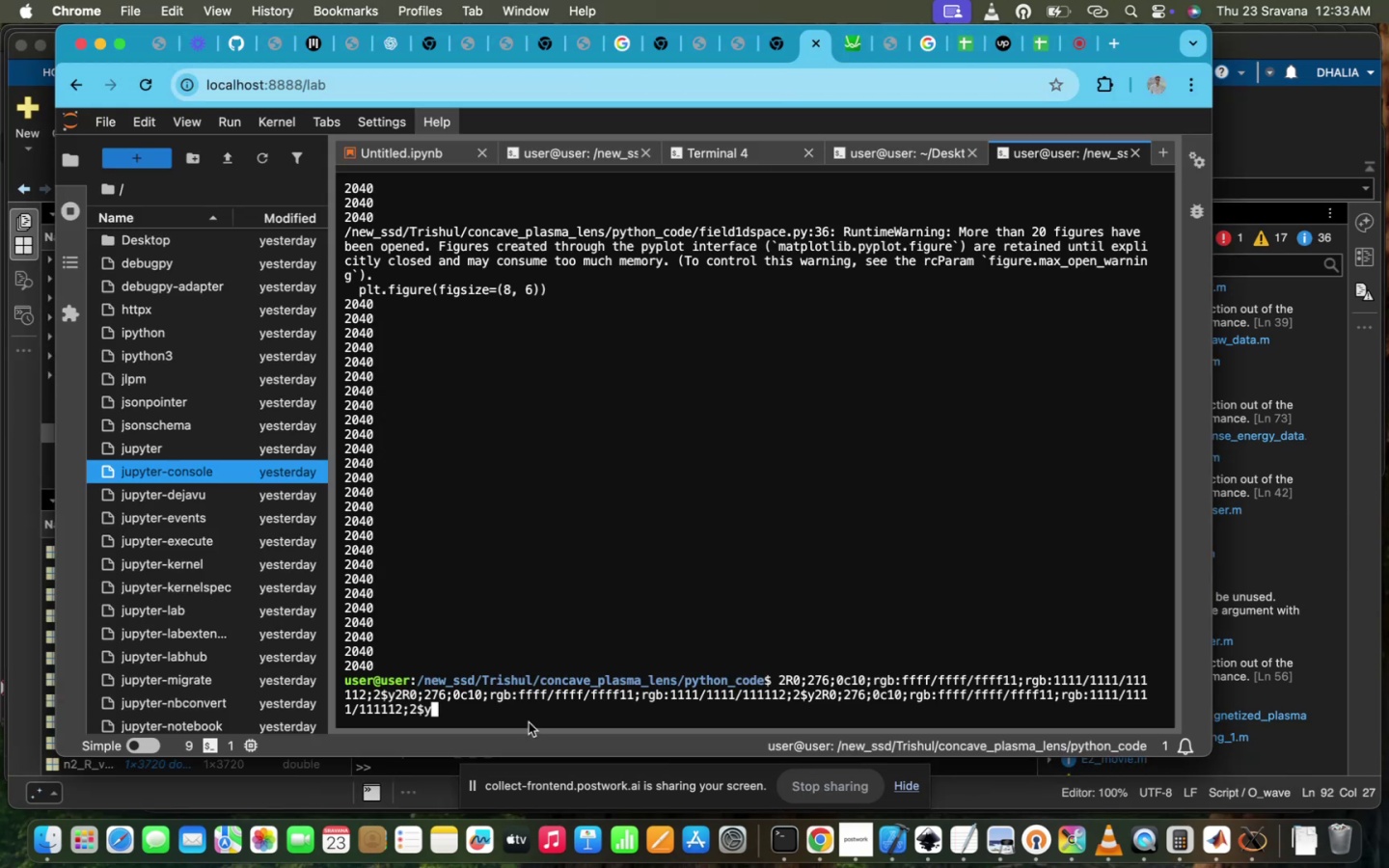 
left_click([539, 682])
 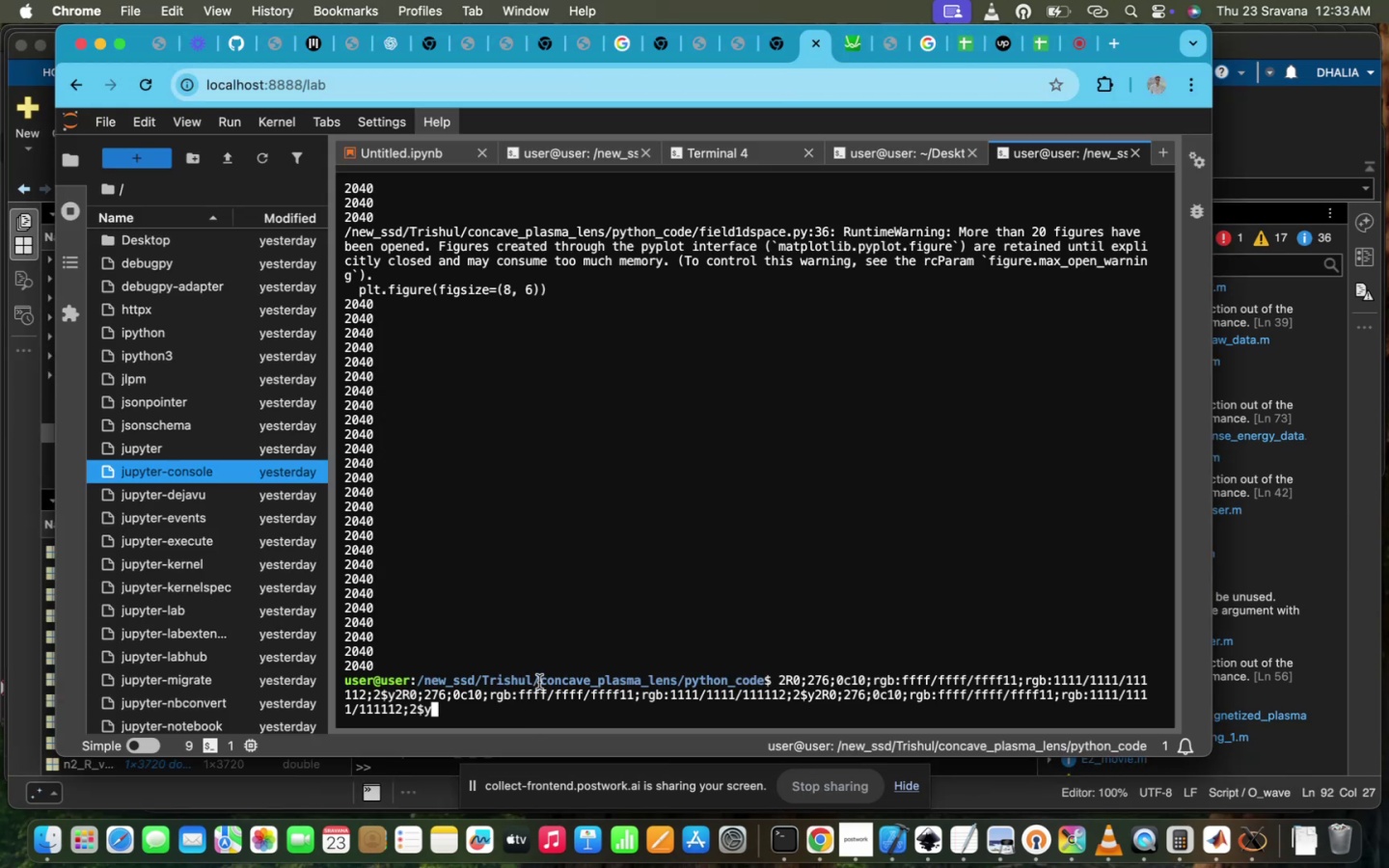 
hold_key(key=ControlLeft, duration=0.72)
 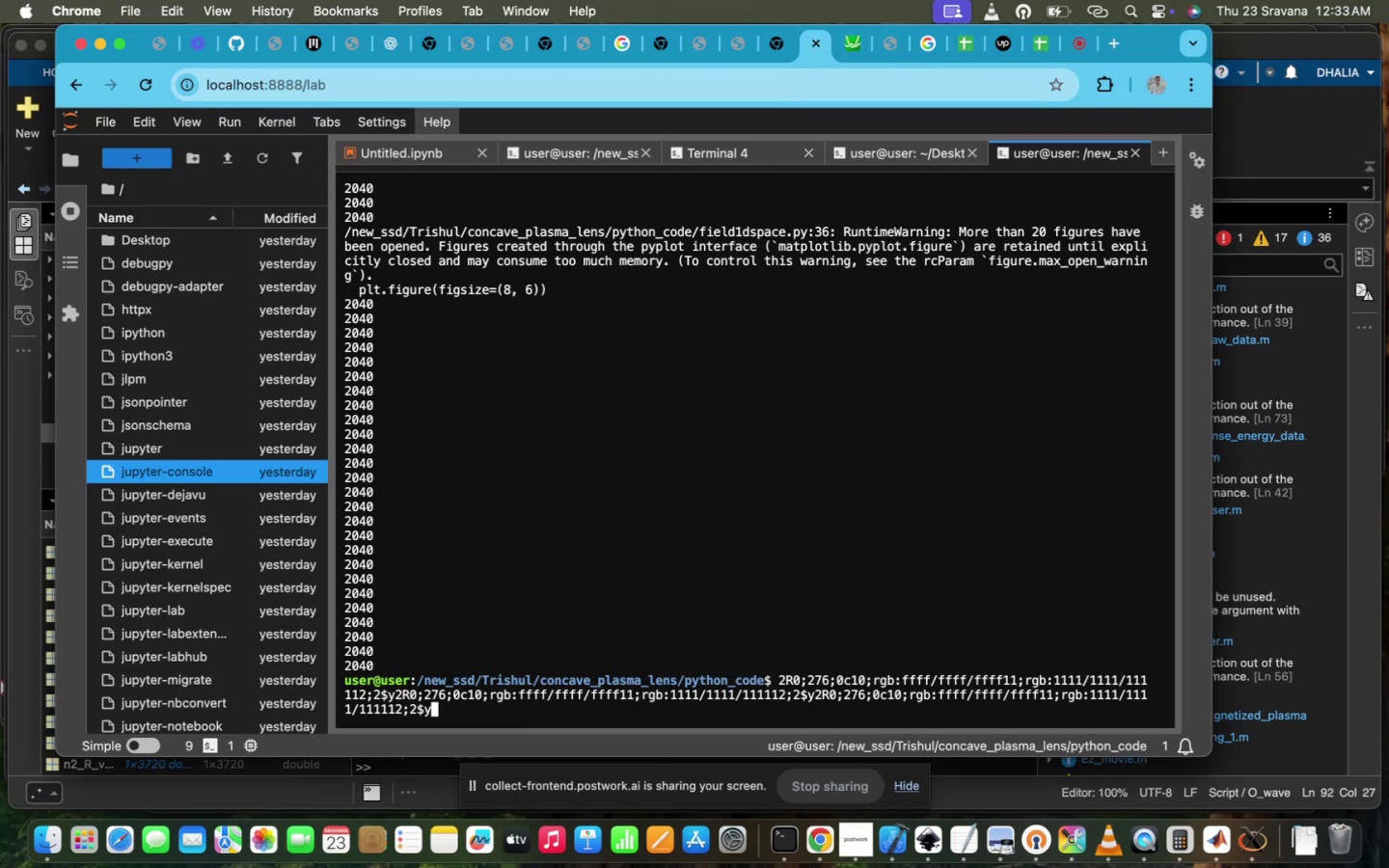 
hold_key(key=C, duration=0.36)
 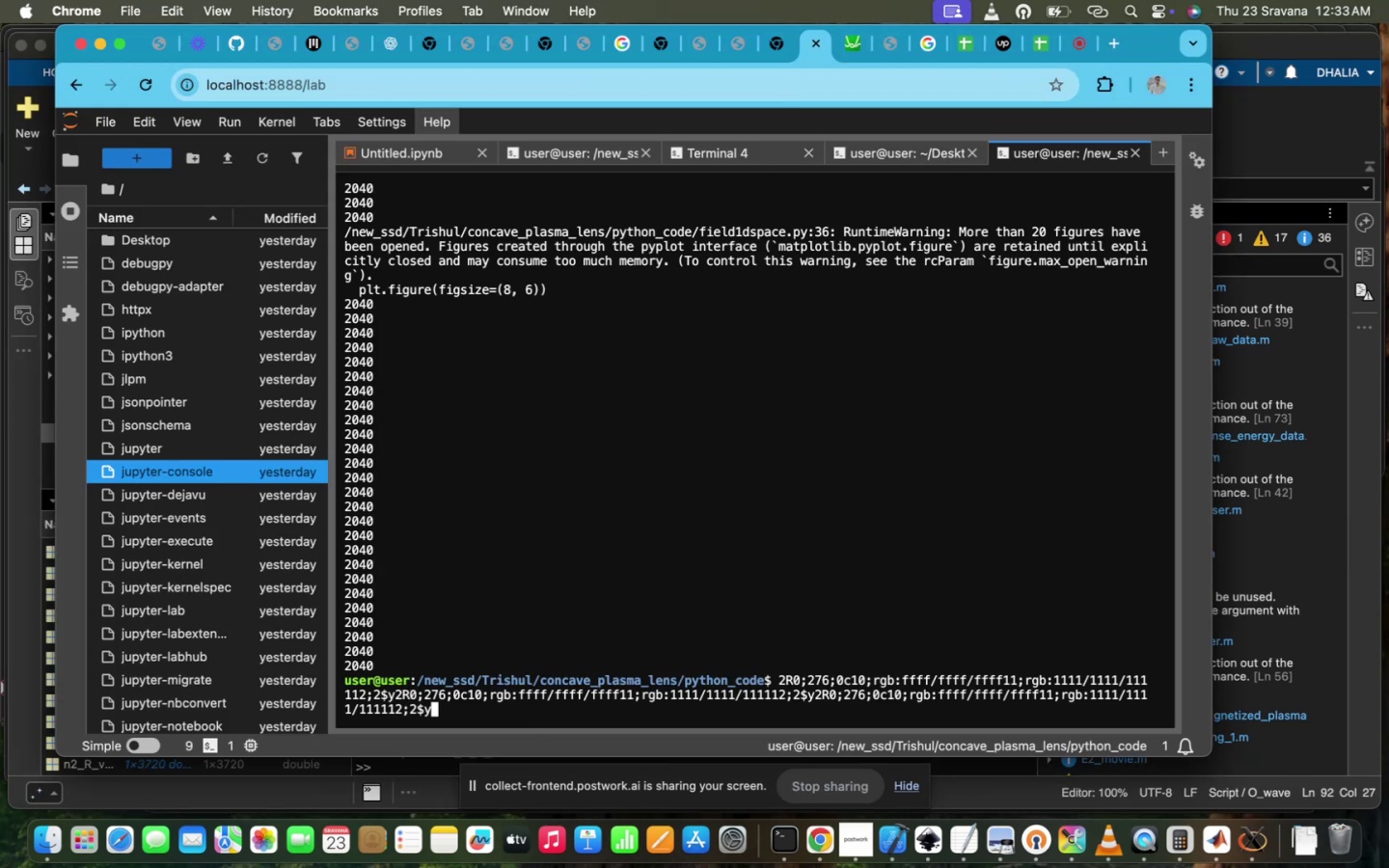 
key(Enter)
 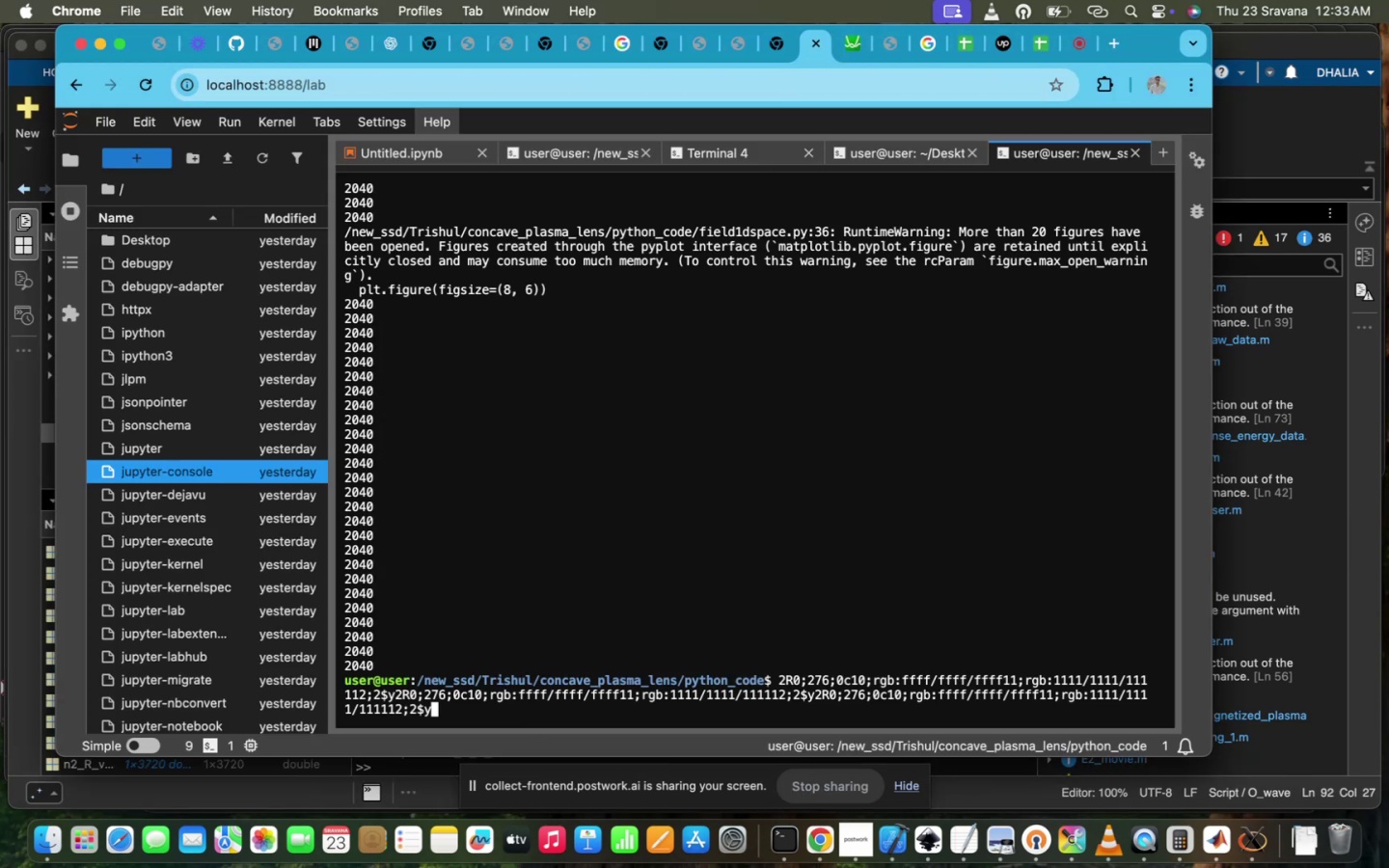 
key(Enter)
 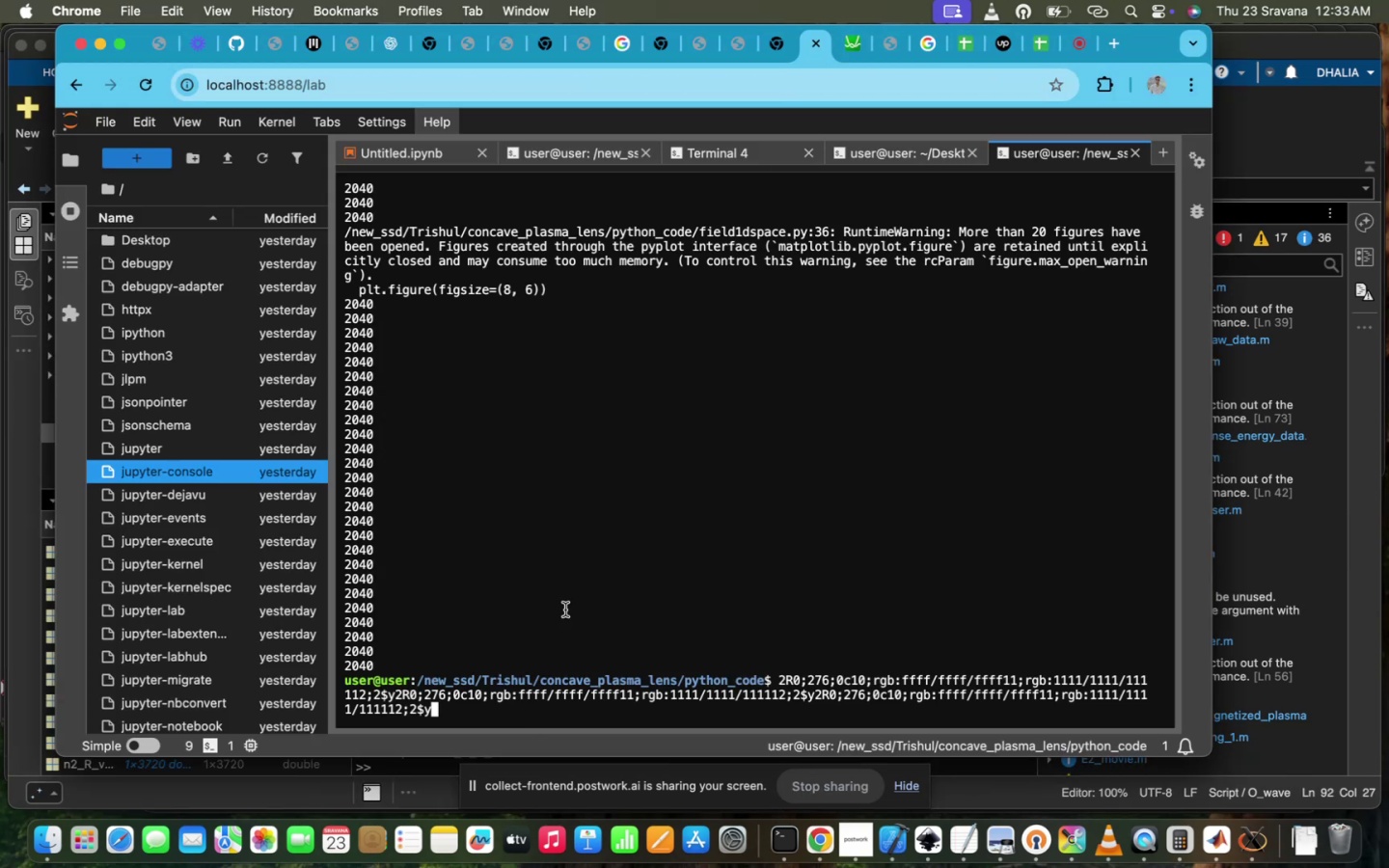 
scroll: coordinate [655, 432], scroll_direction: down, amount: 263.0
 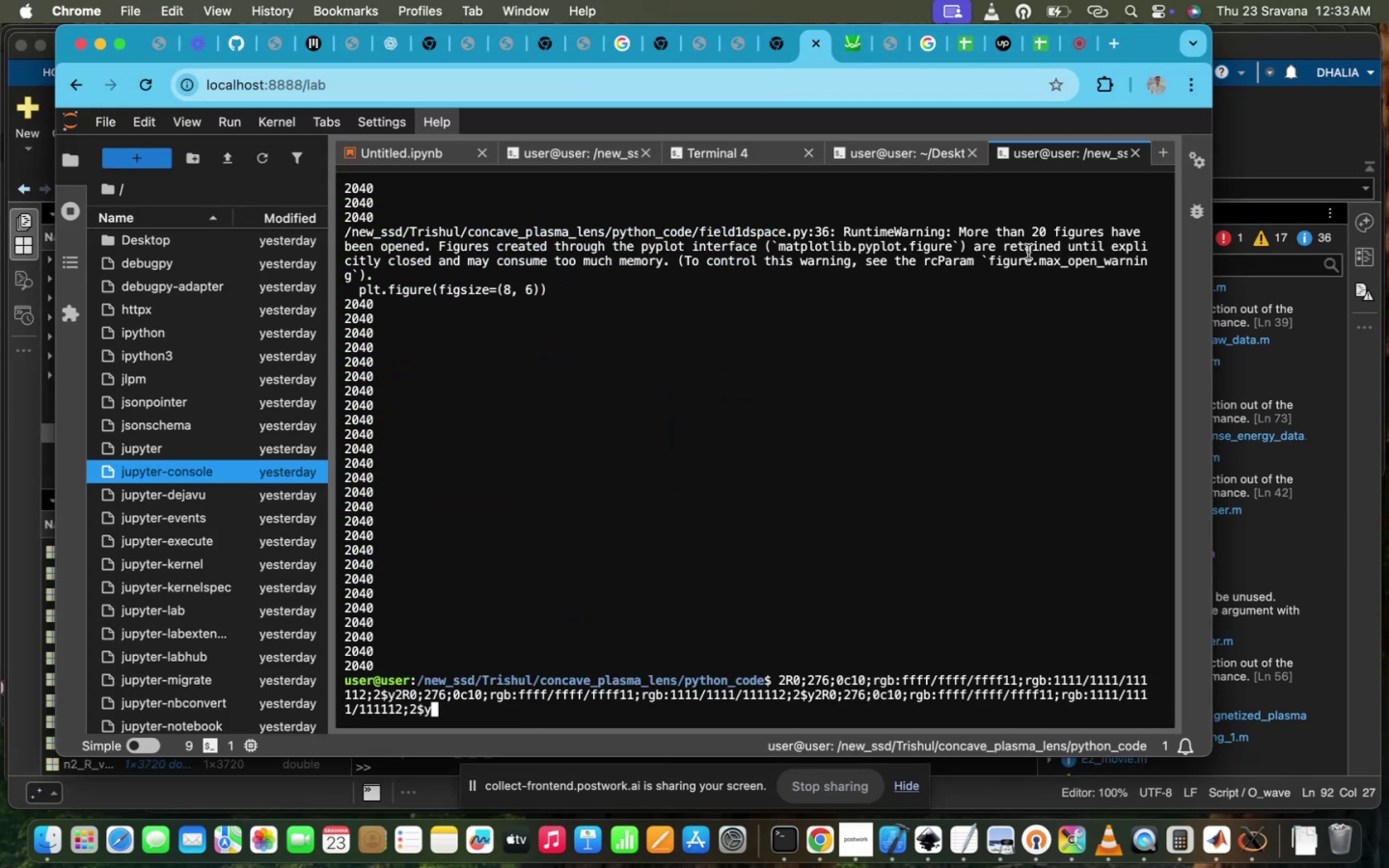 
left_click([917, 370])
 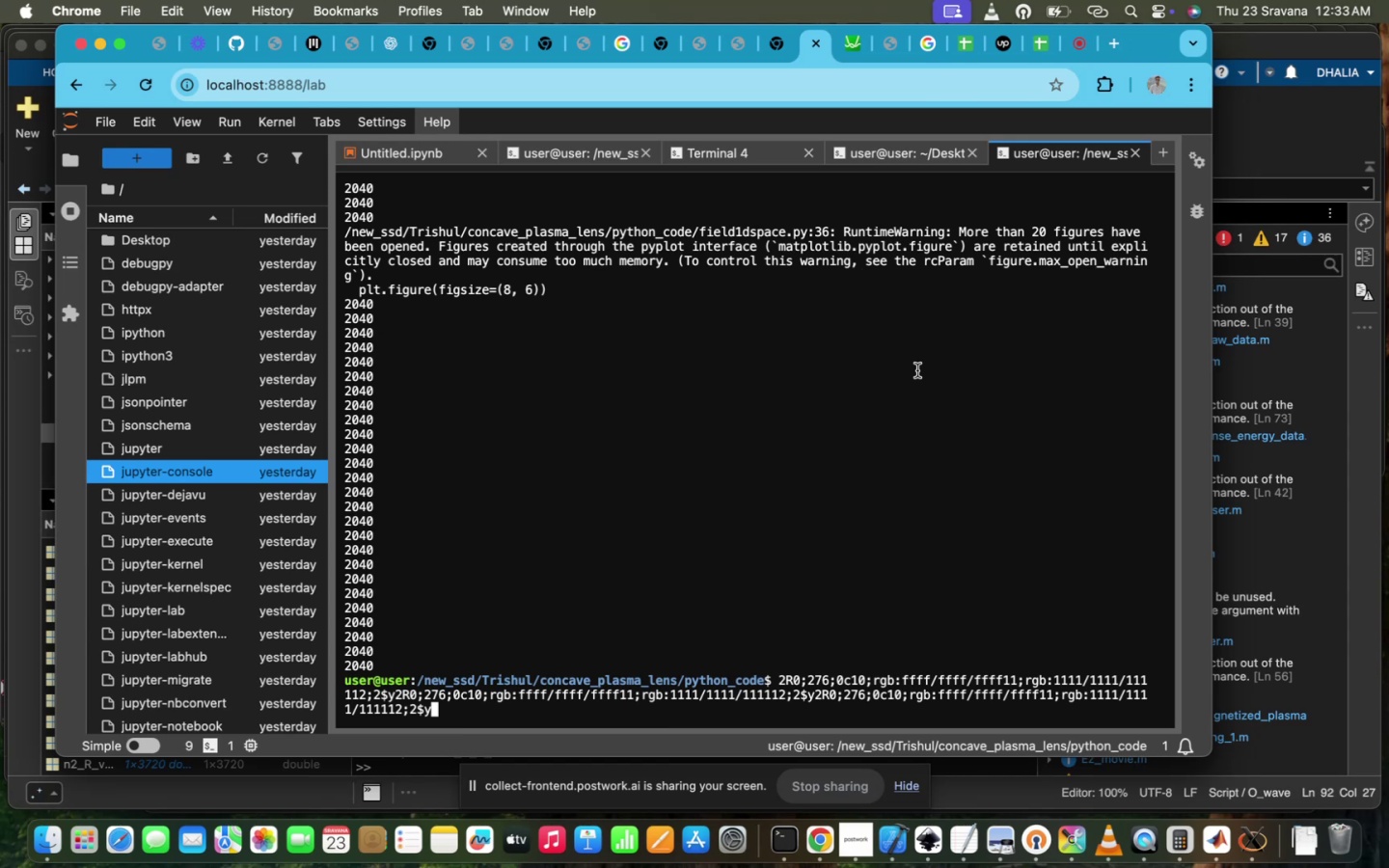 
type(la)
 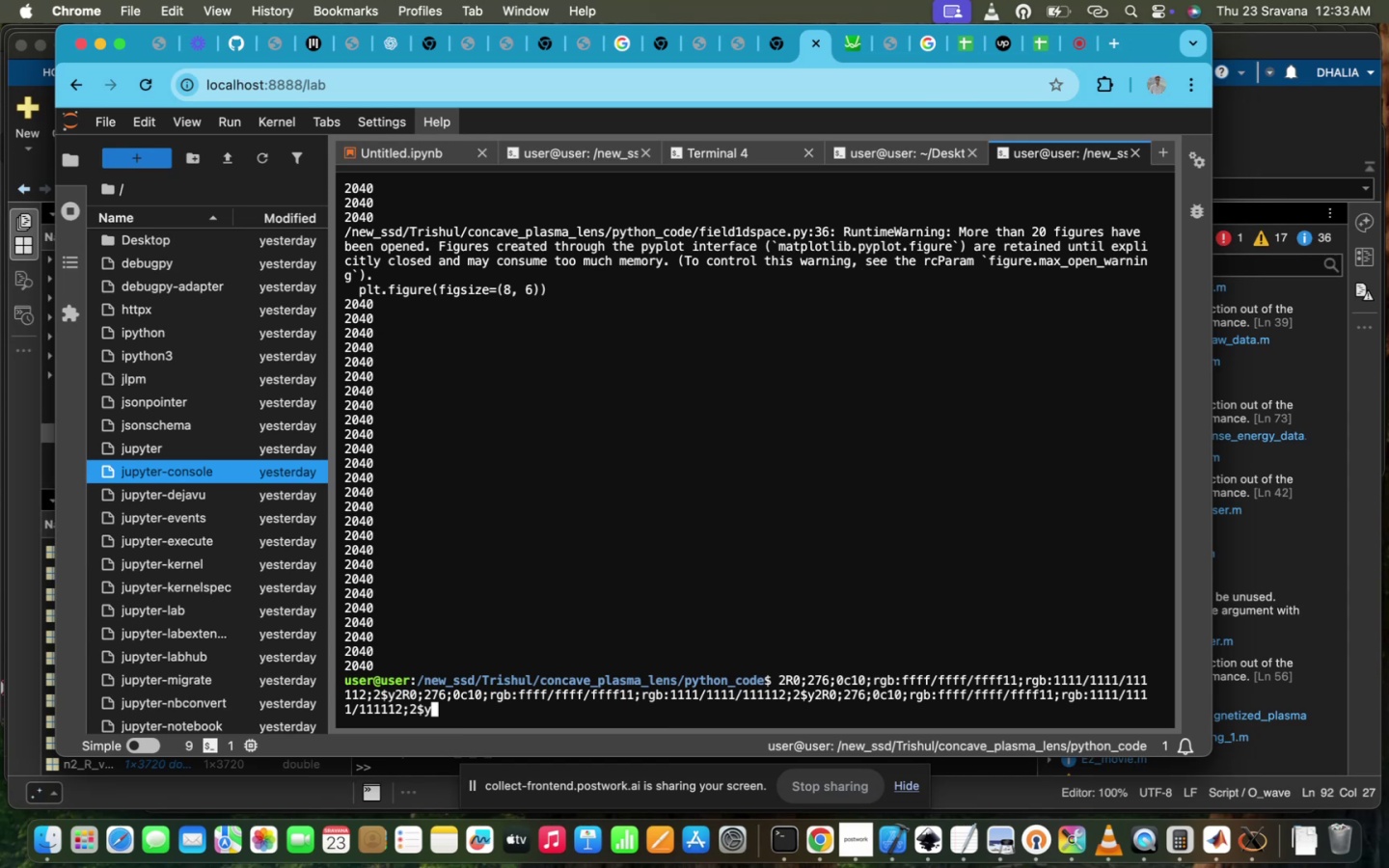 
key(Enter)
 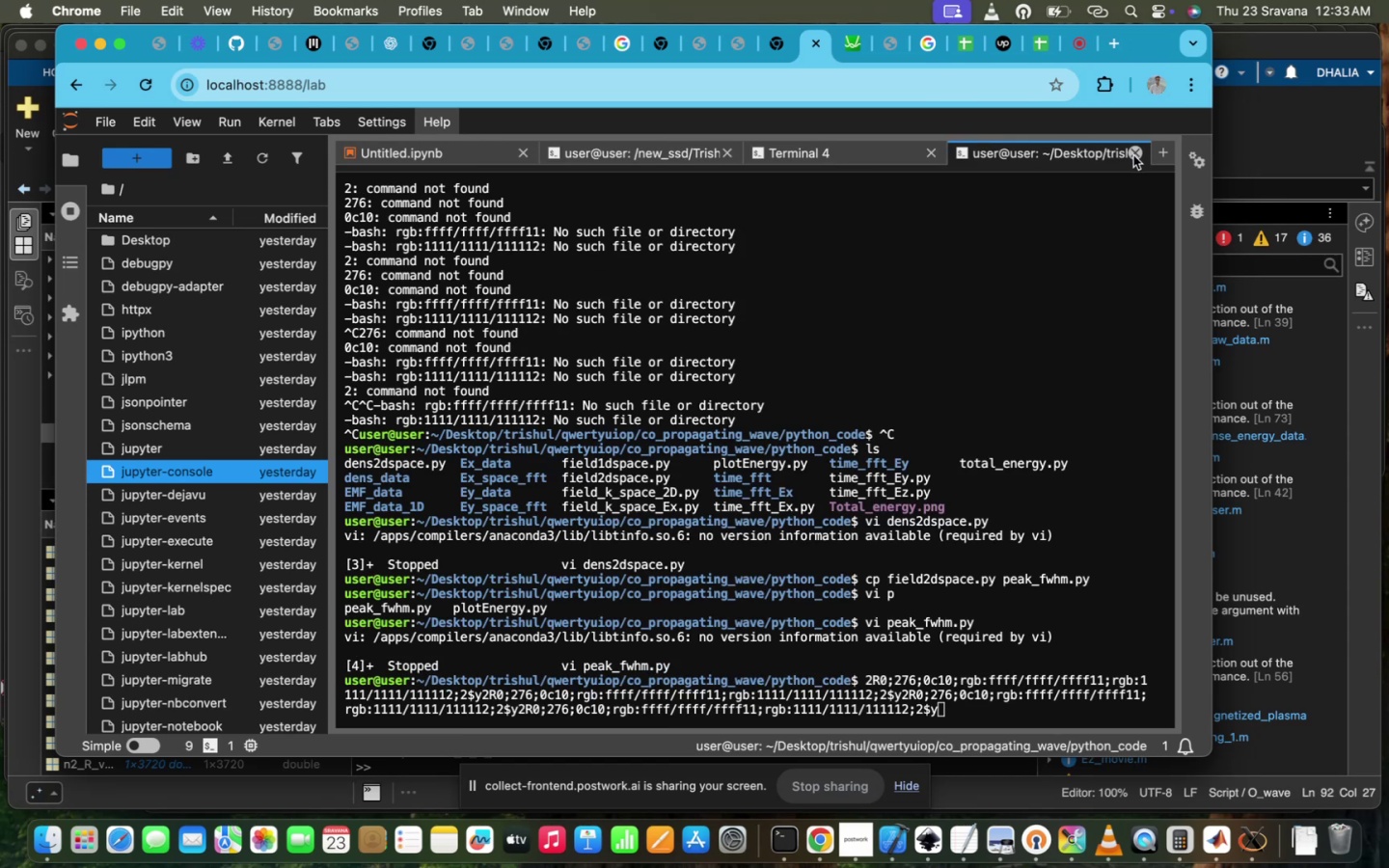 
left_click([1158, 158])
 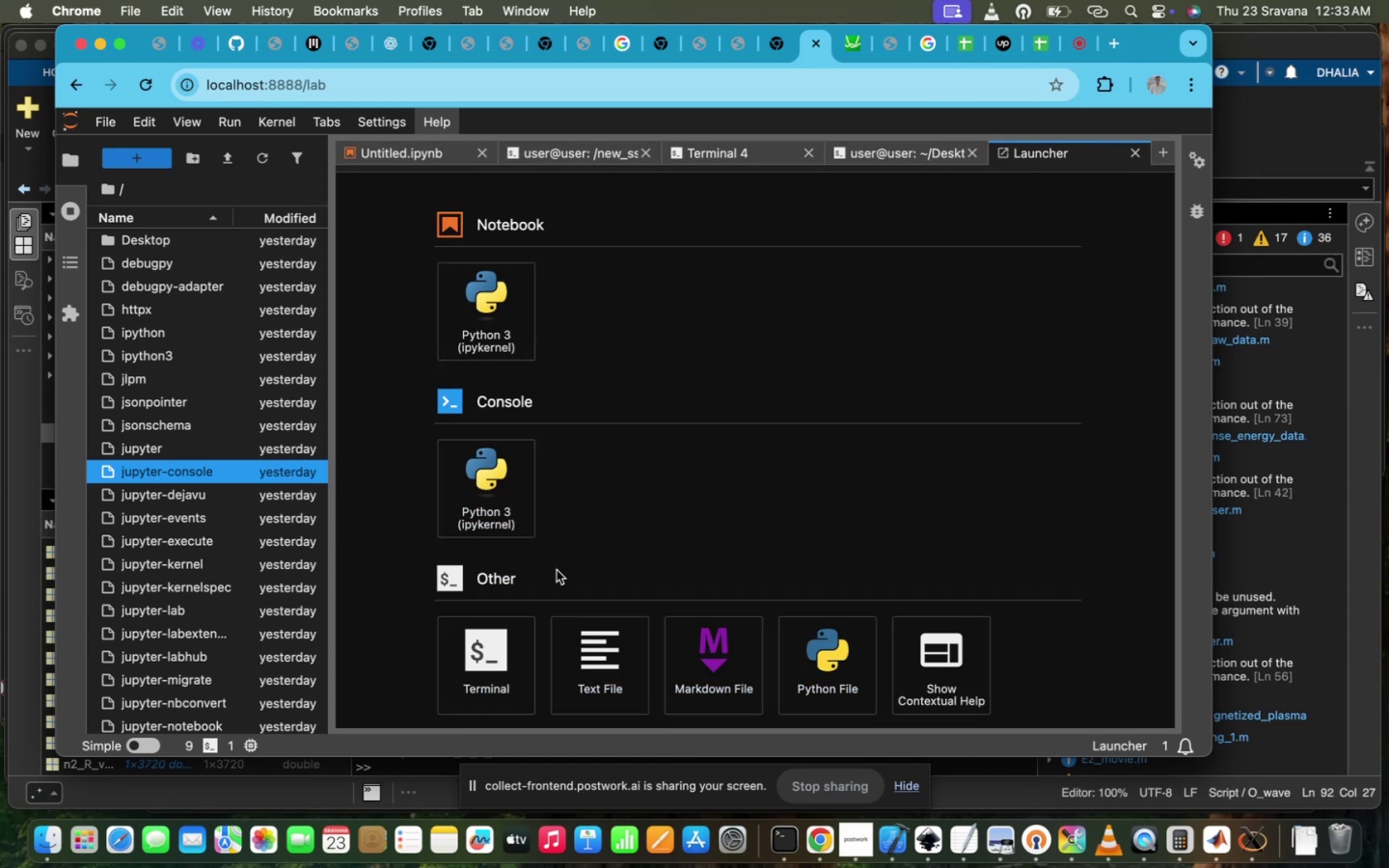 
left_click([460, 656])
 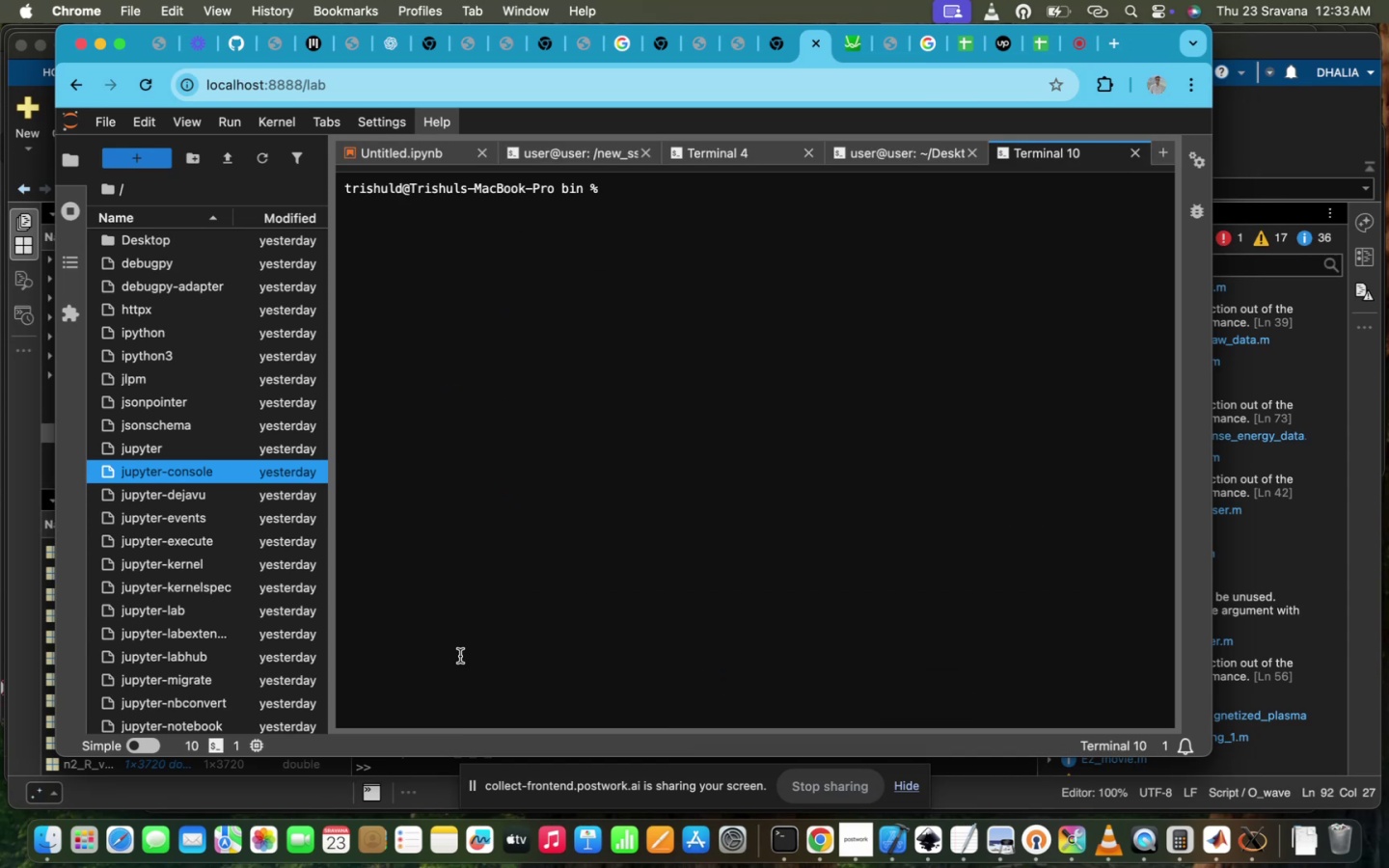 
key(ArrowUp)
 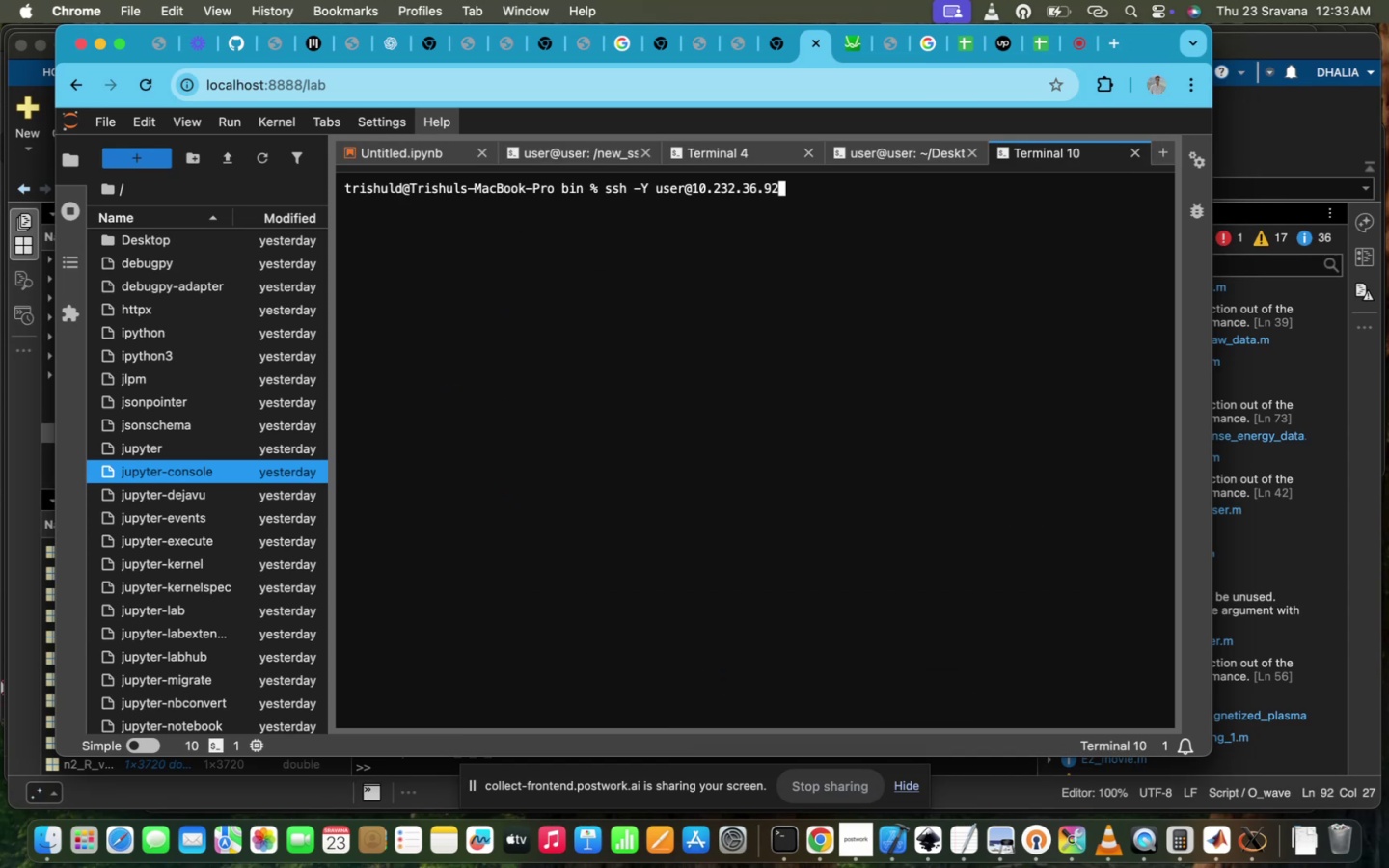 
key(Enter)
 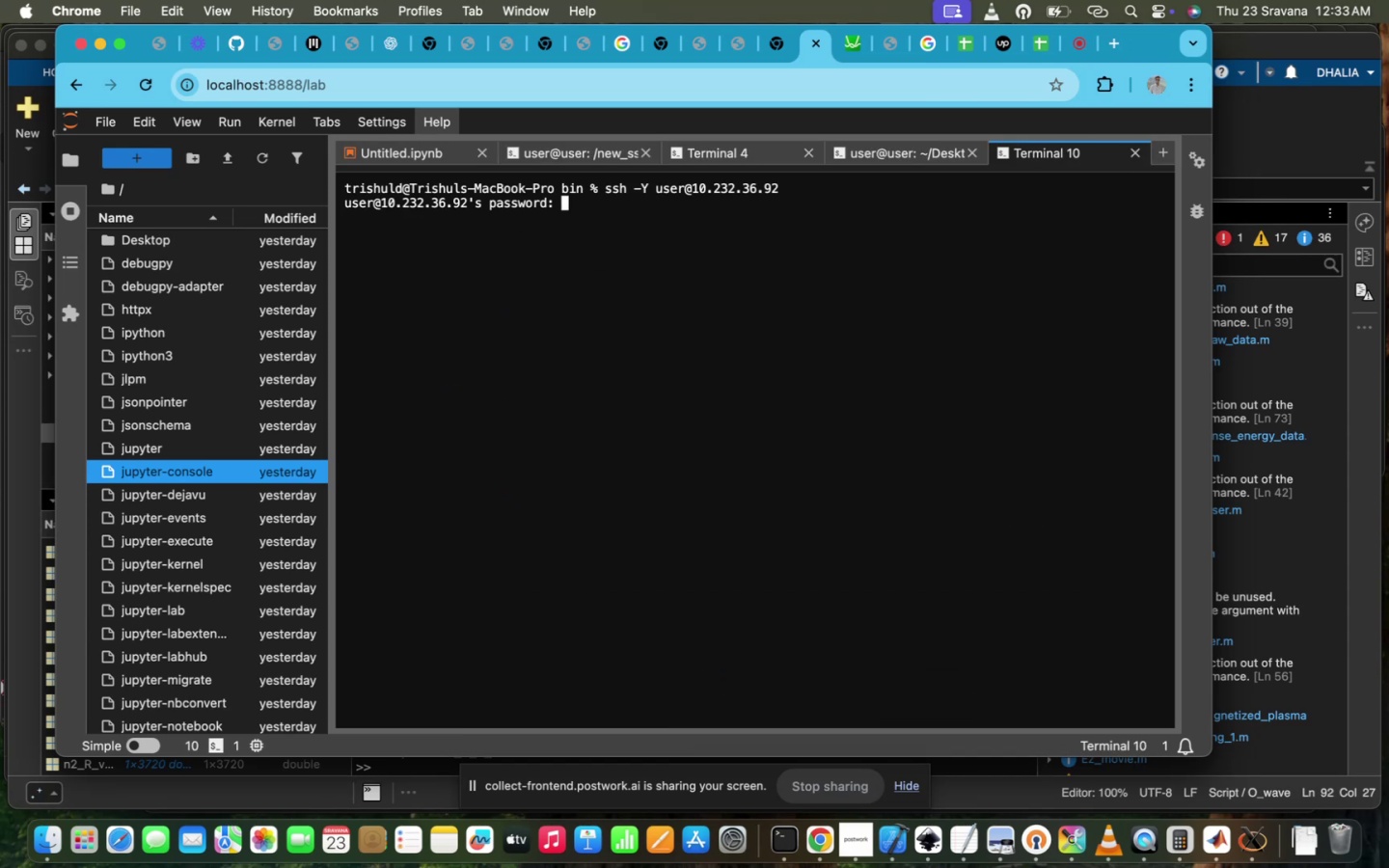 
type(ppl@iitd)
 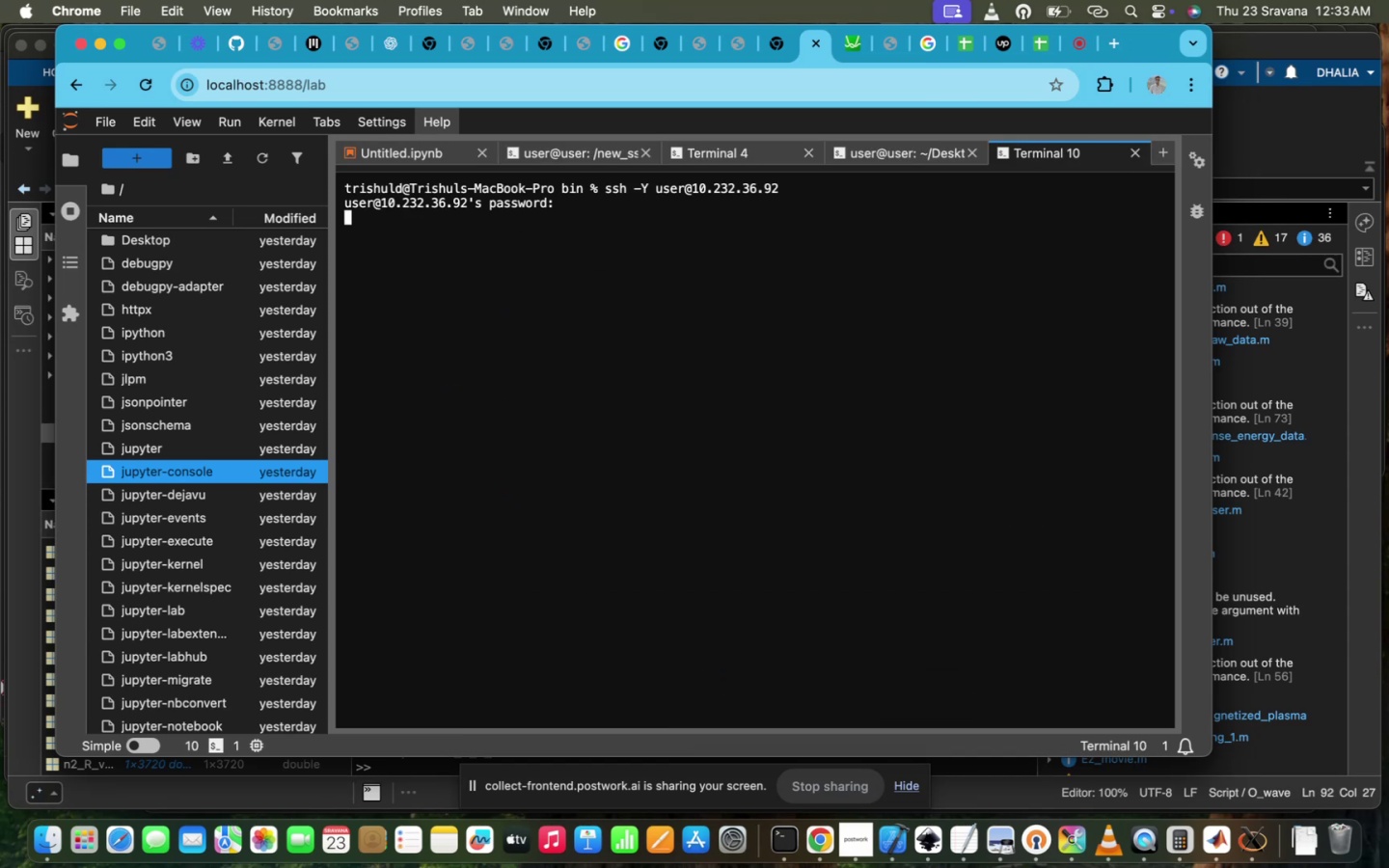 
 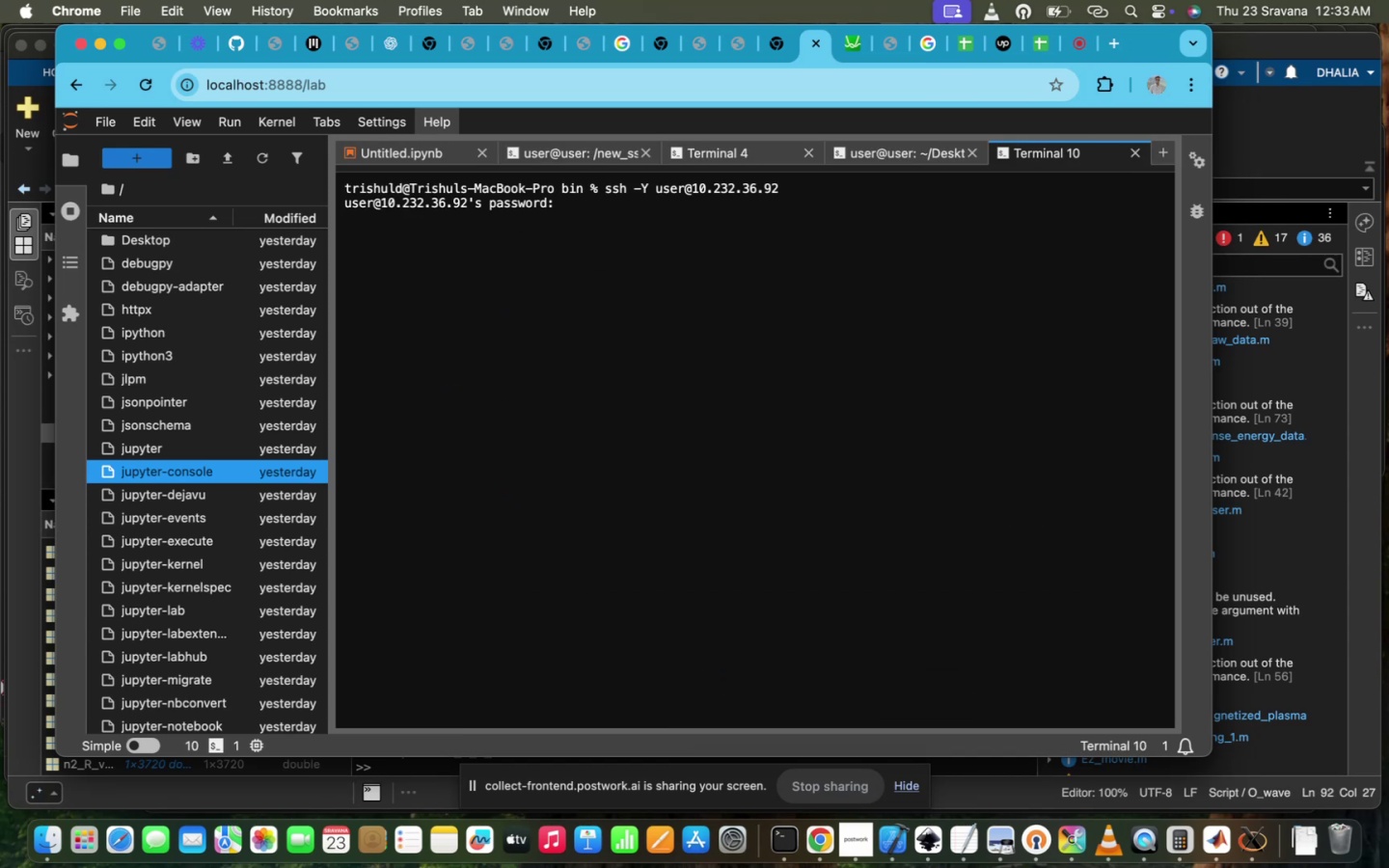 
key(Enter)
 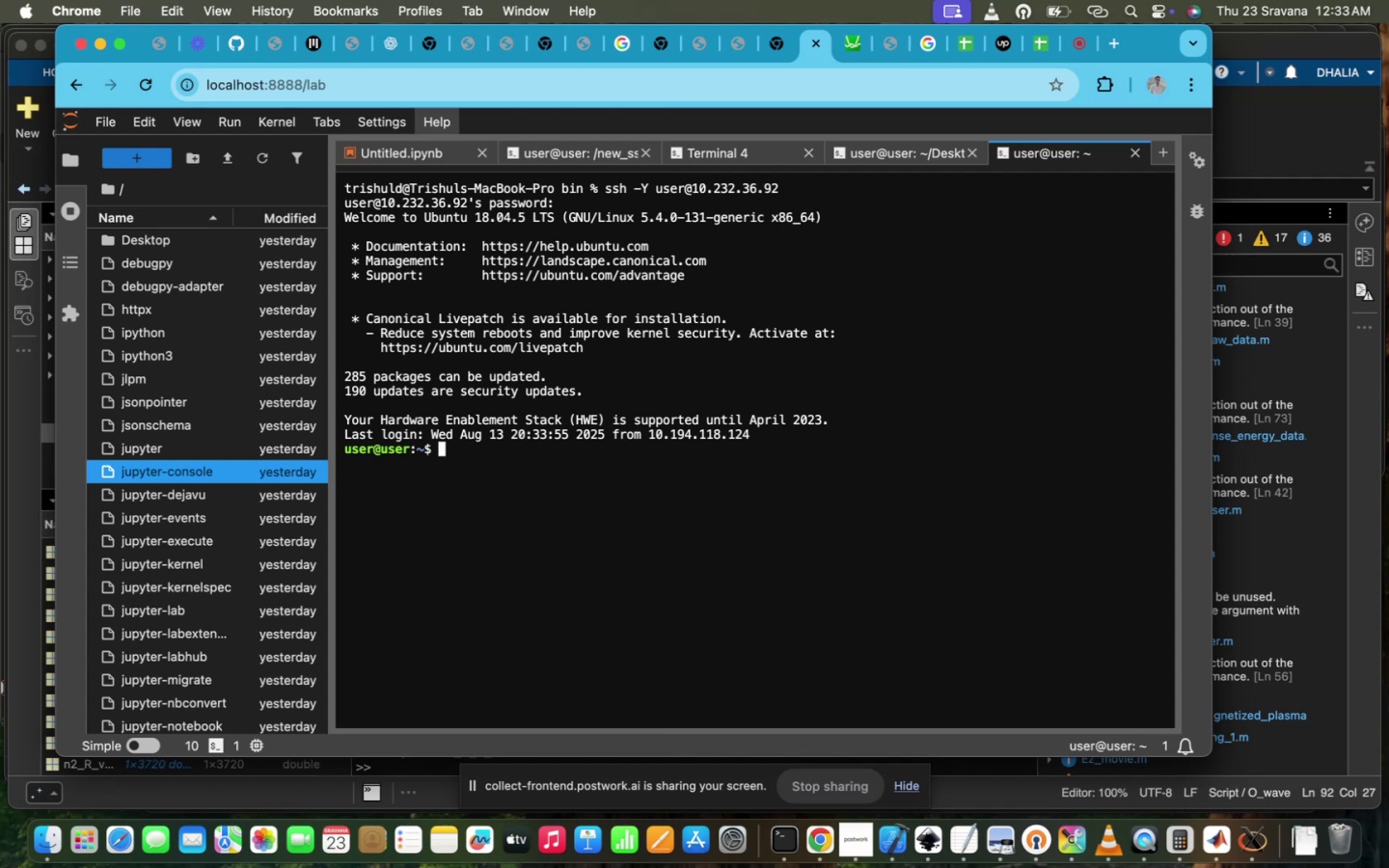 
type(ls)
 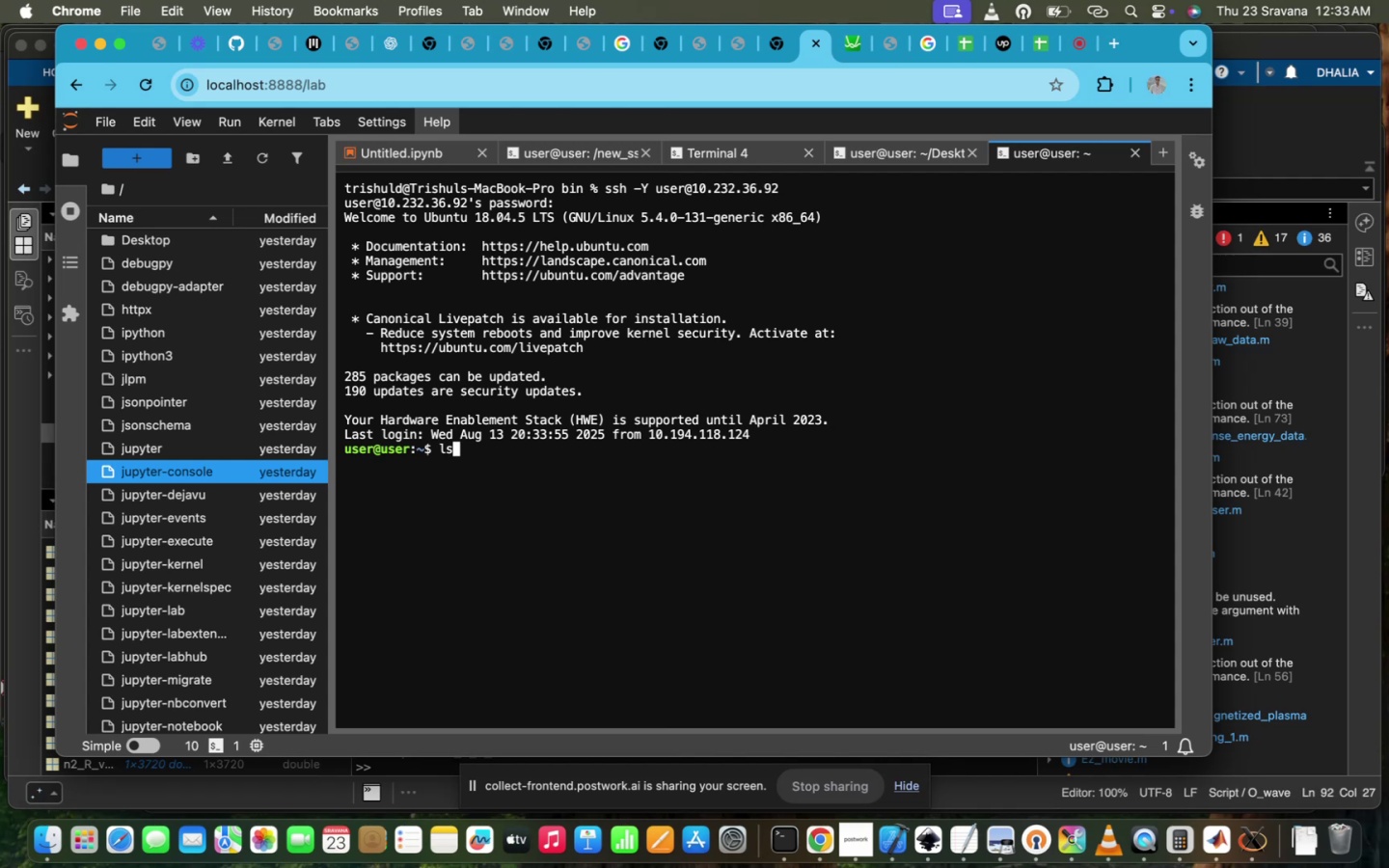 
key(Enter)
 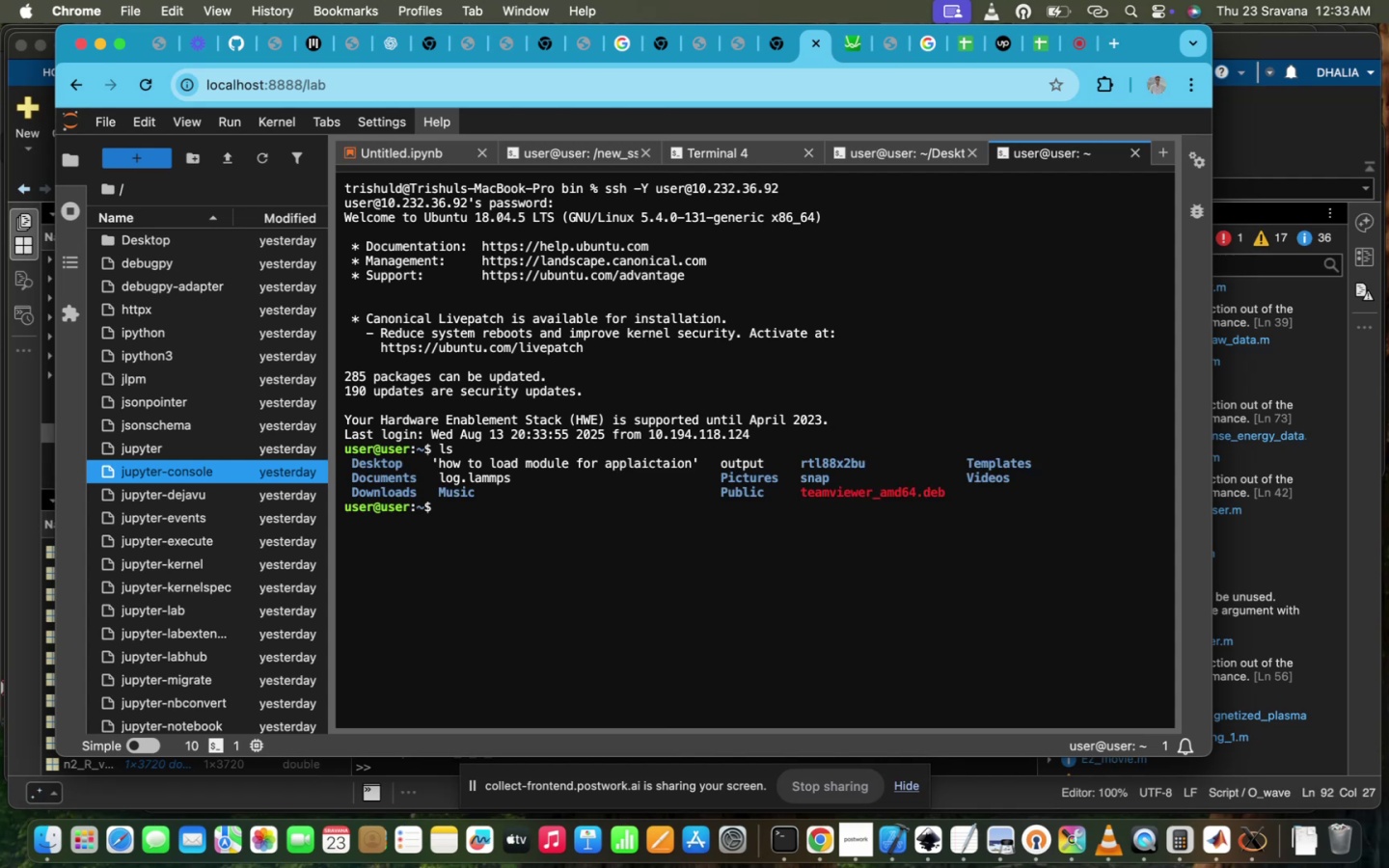 
type(cd D)
key(Tab)
key(Backspace)
type(.././)
key(Backspace)
type(./)
 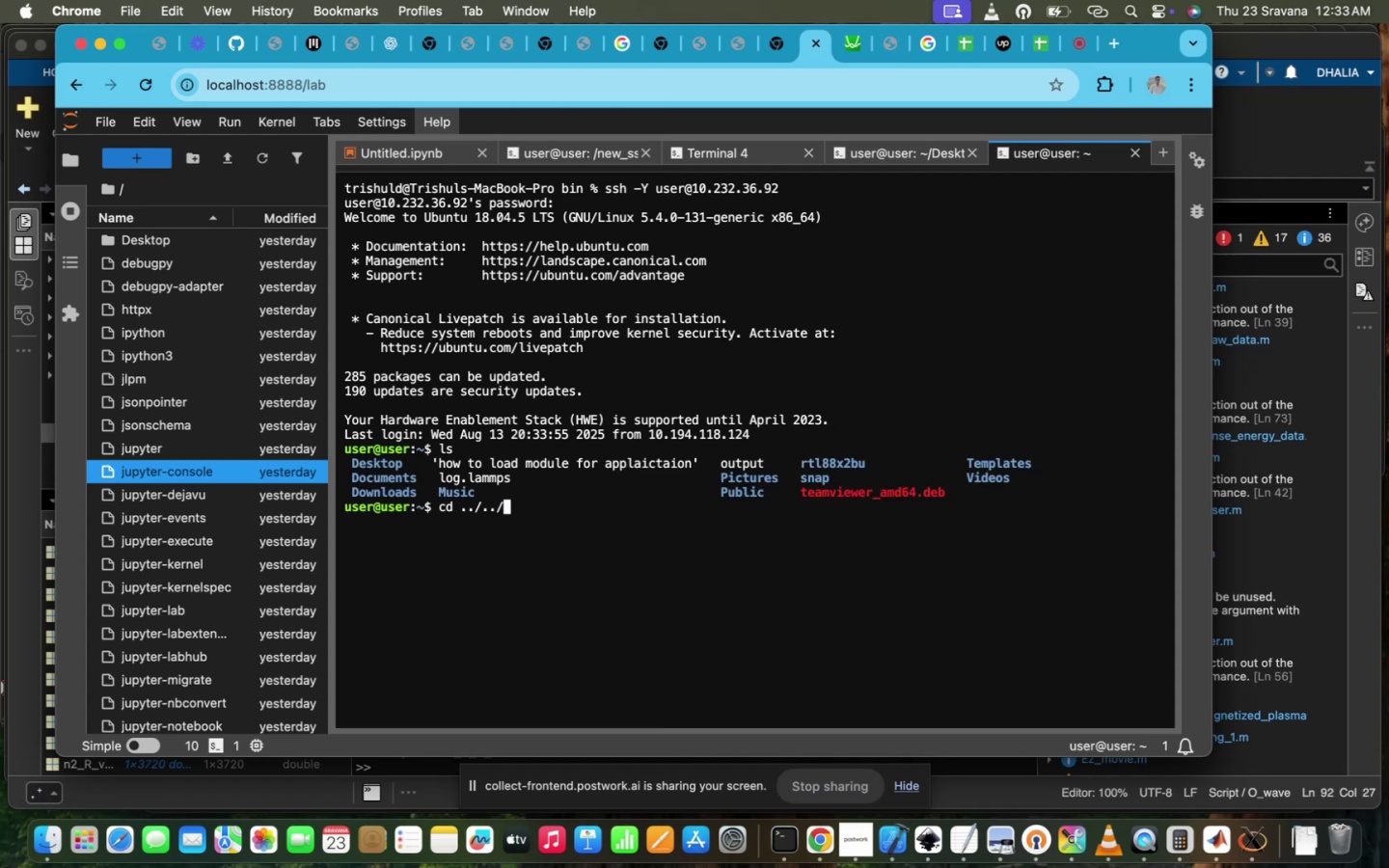 
key(Enter)
 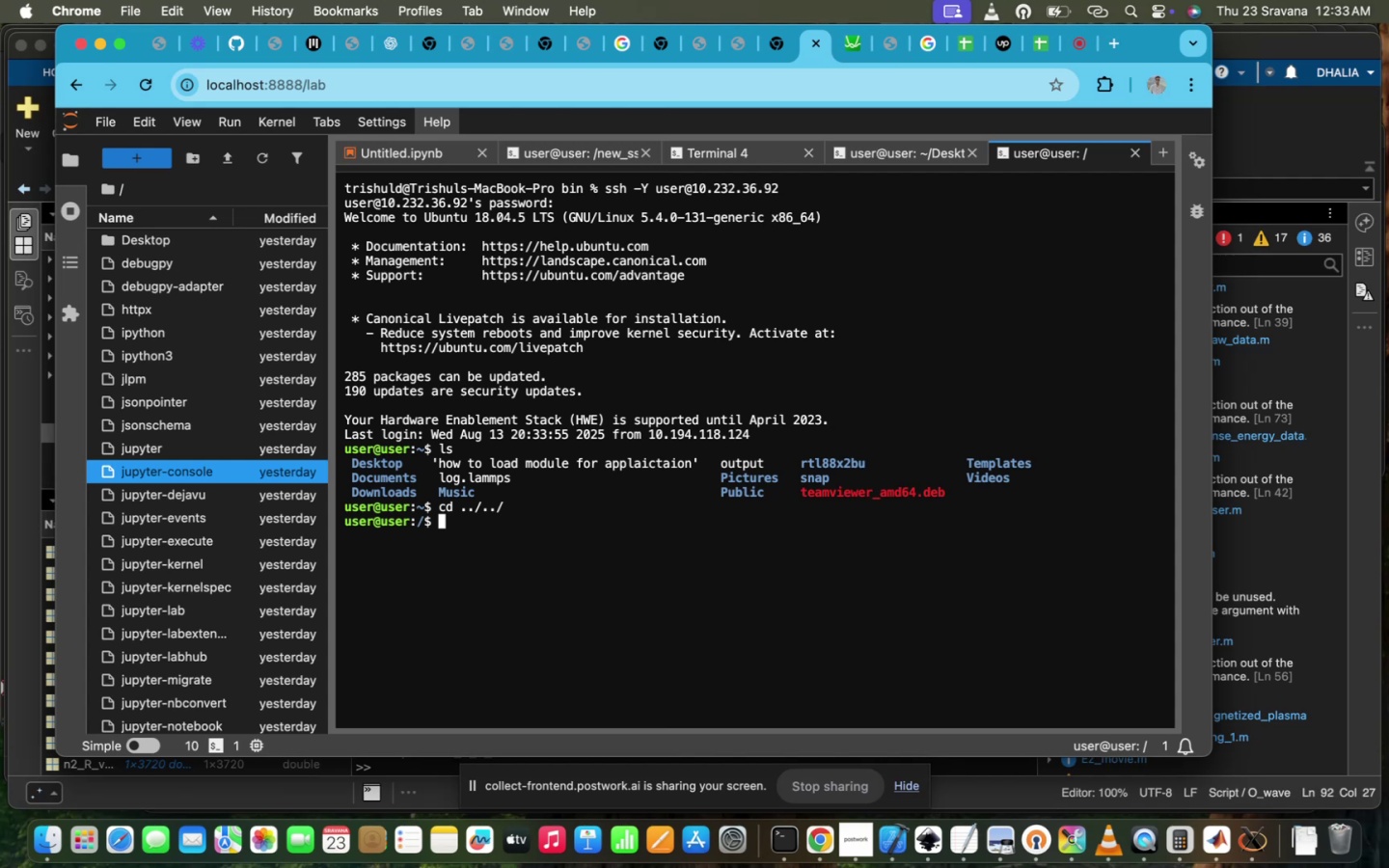 
type(cd n)
key(Tab)
type(_)
key(Tab)
 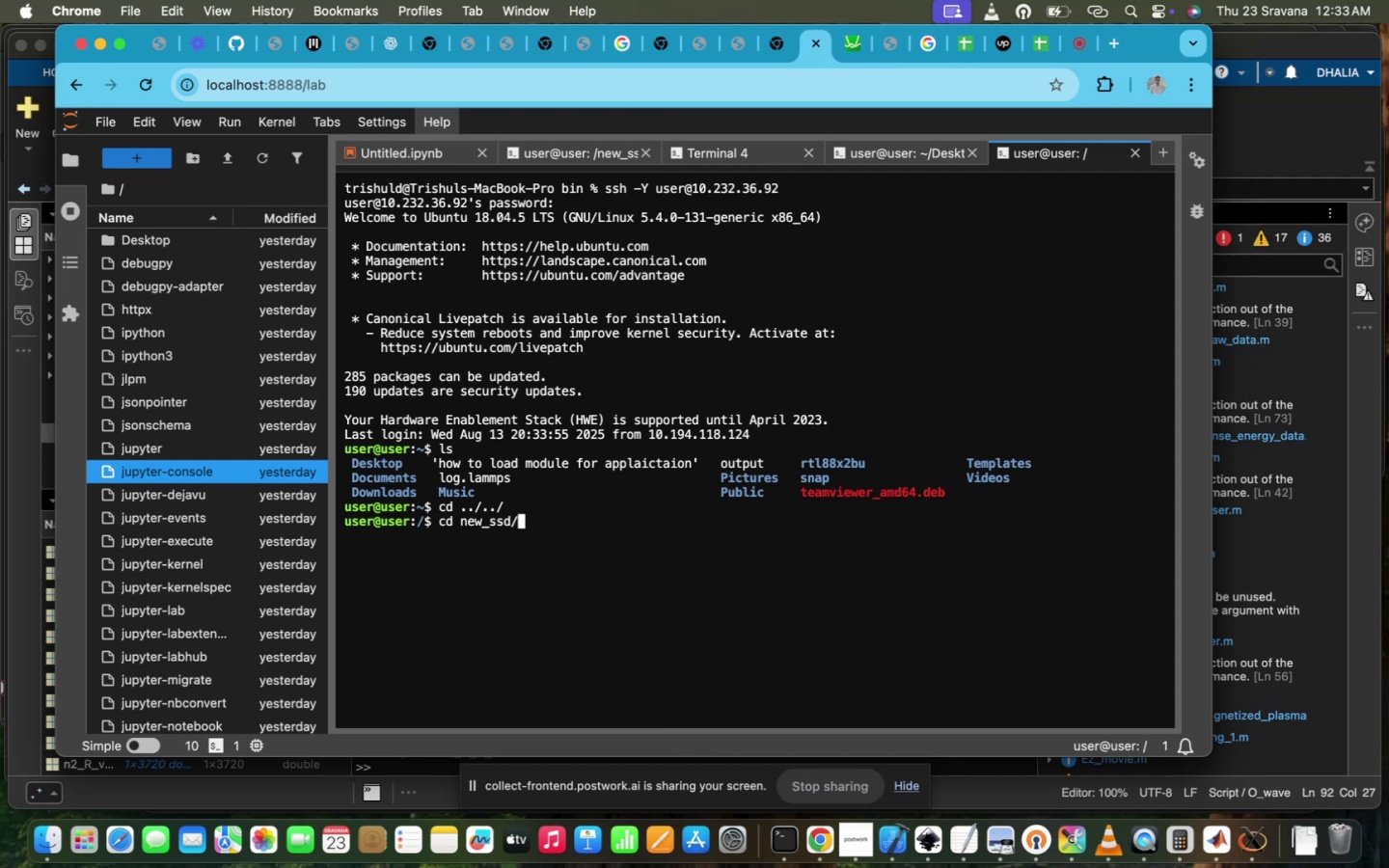 
key(Enter)
 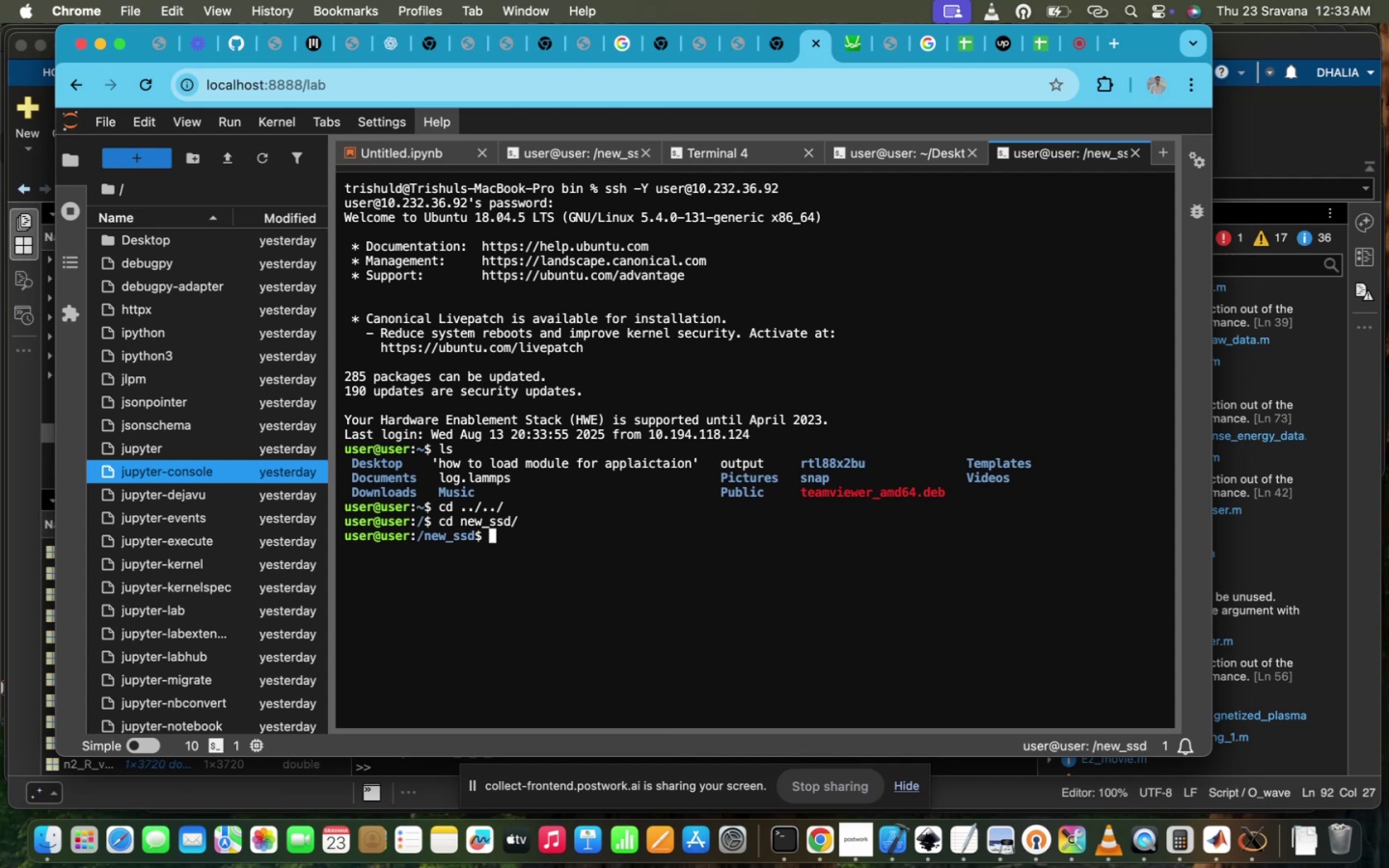 
type(ls)
 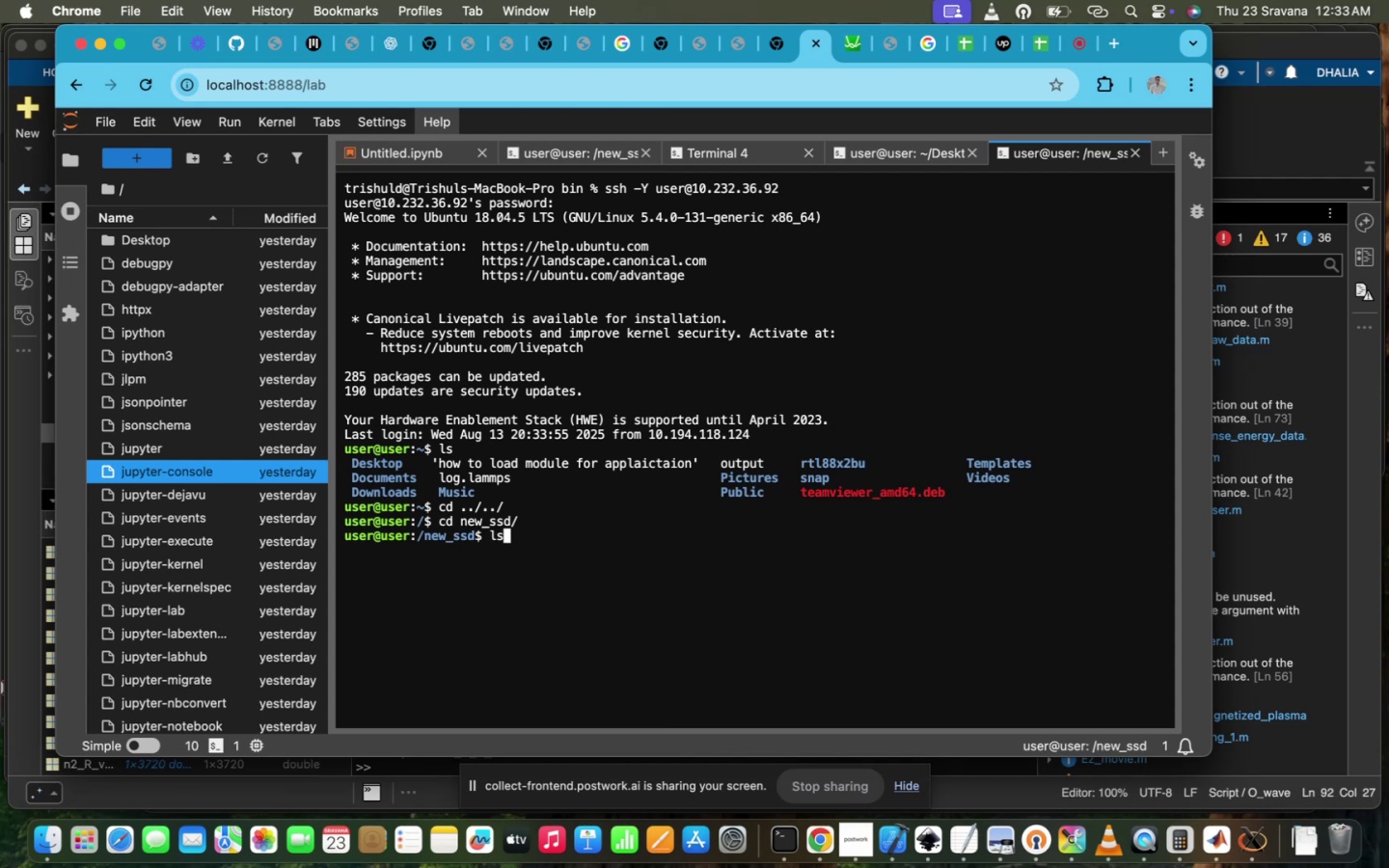 
key(Enter)
 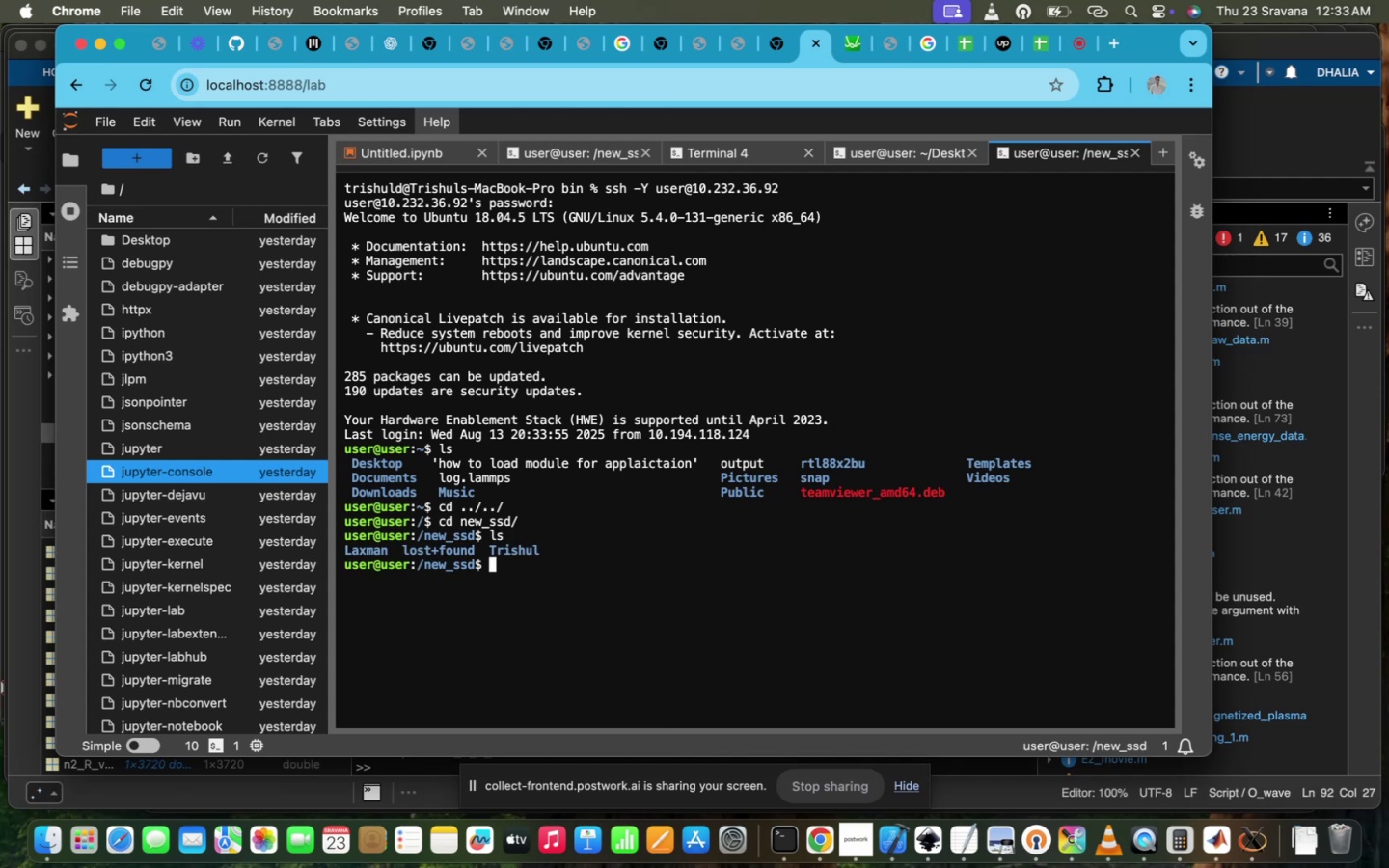 
type(cd )
key(Tab)
type(t)
key(Backspace)
type(T)
key(Tab)
 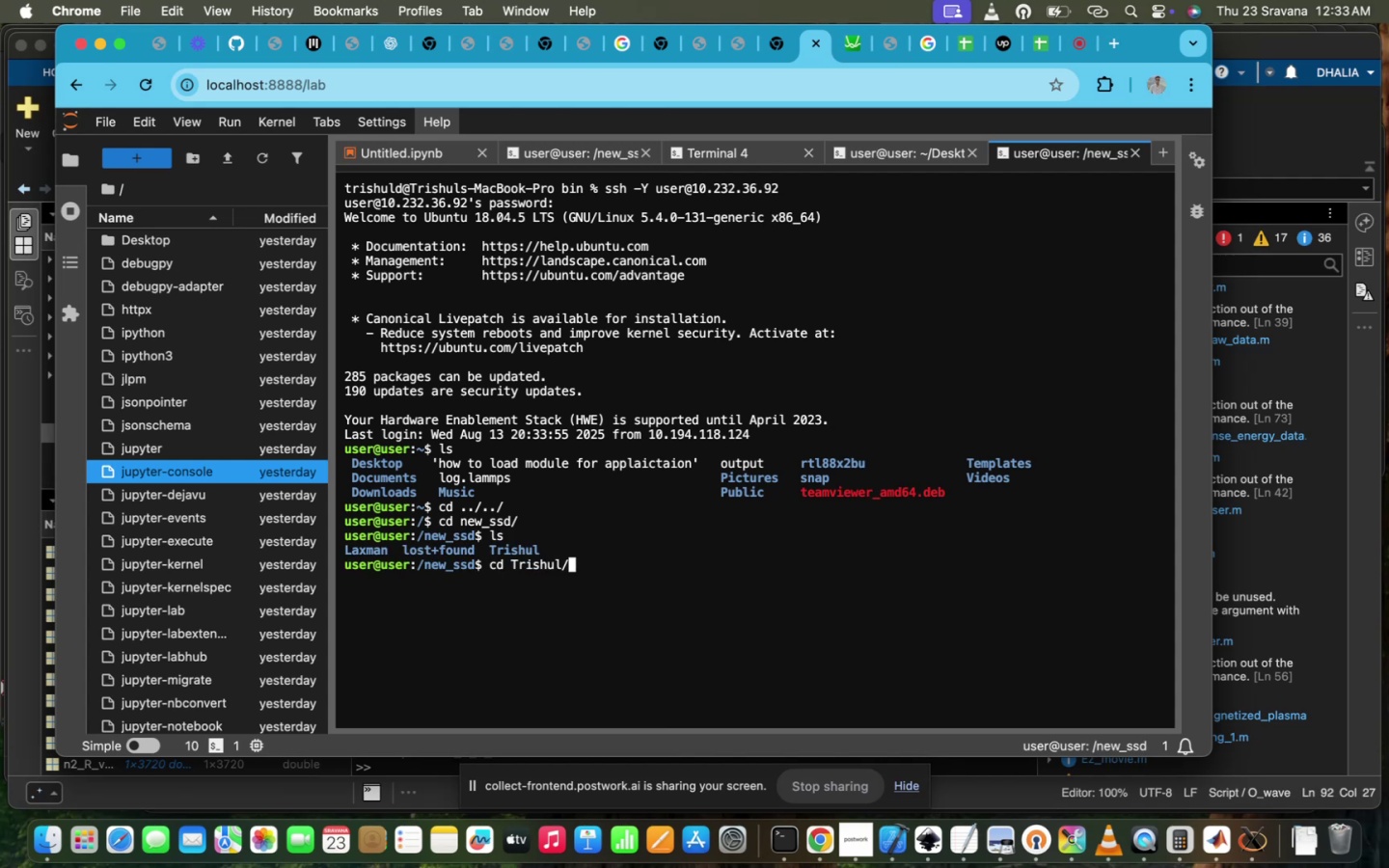 
key(Enter)
 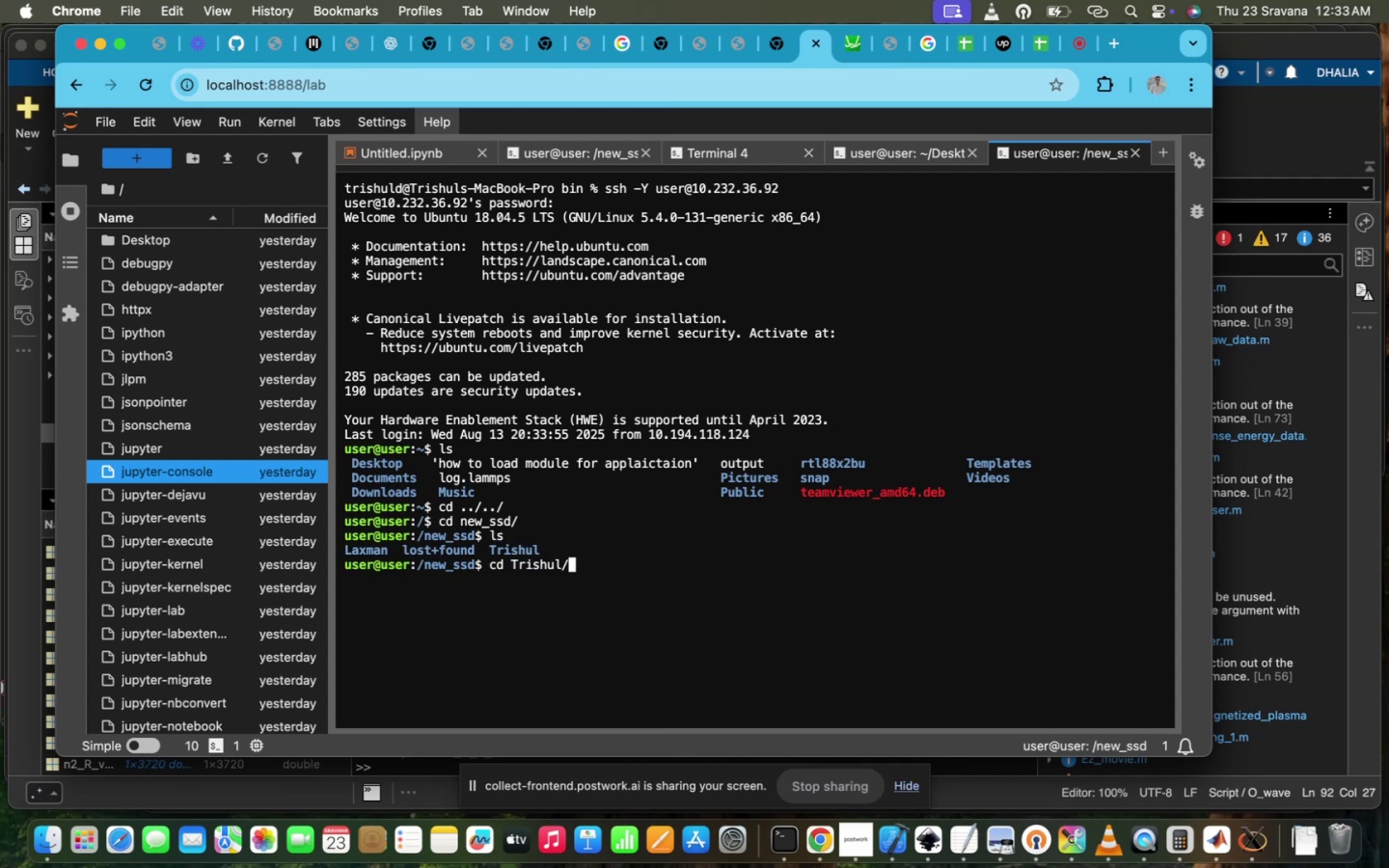 
type(ls)
 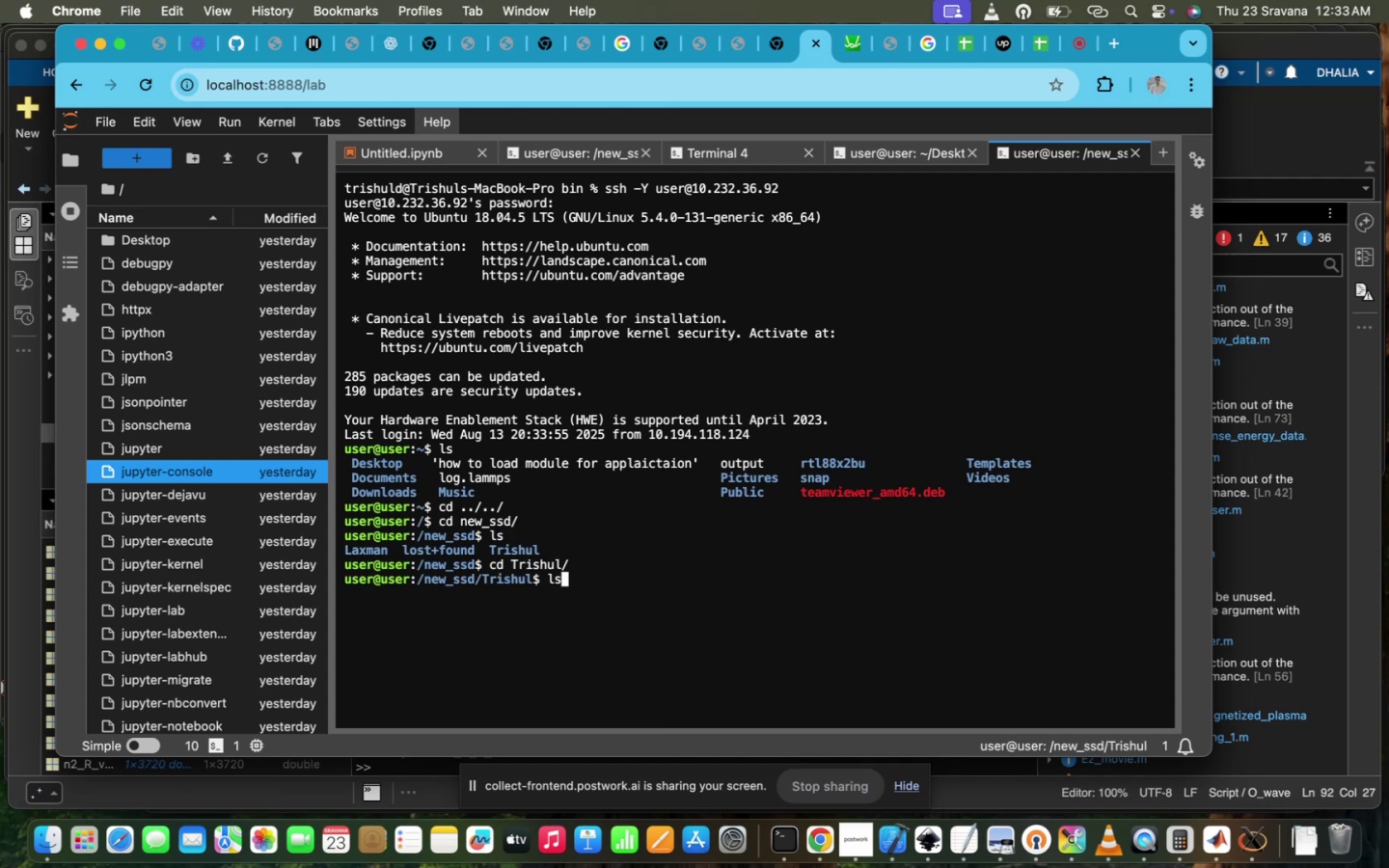 
key(Enter)
 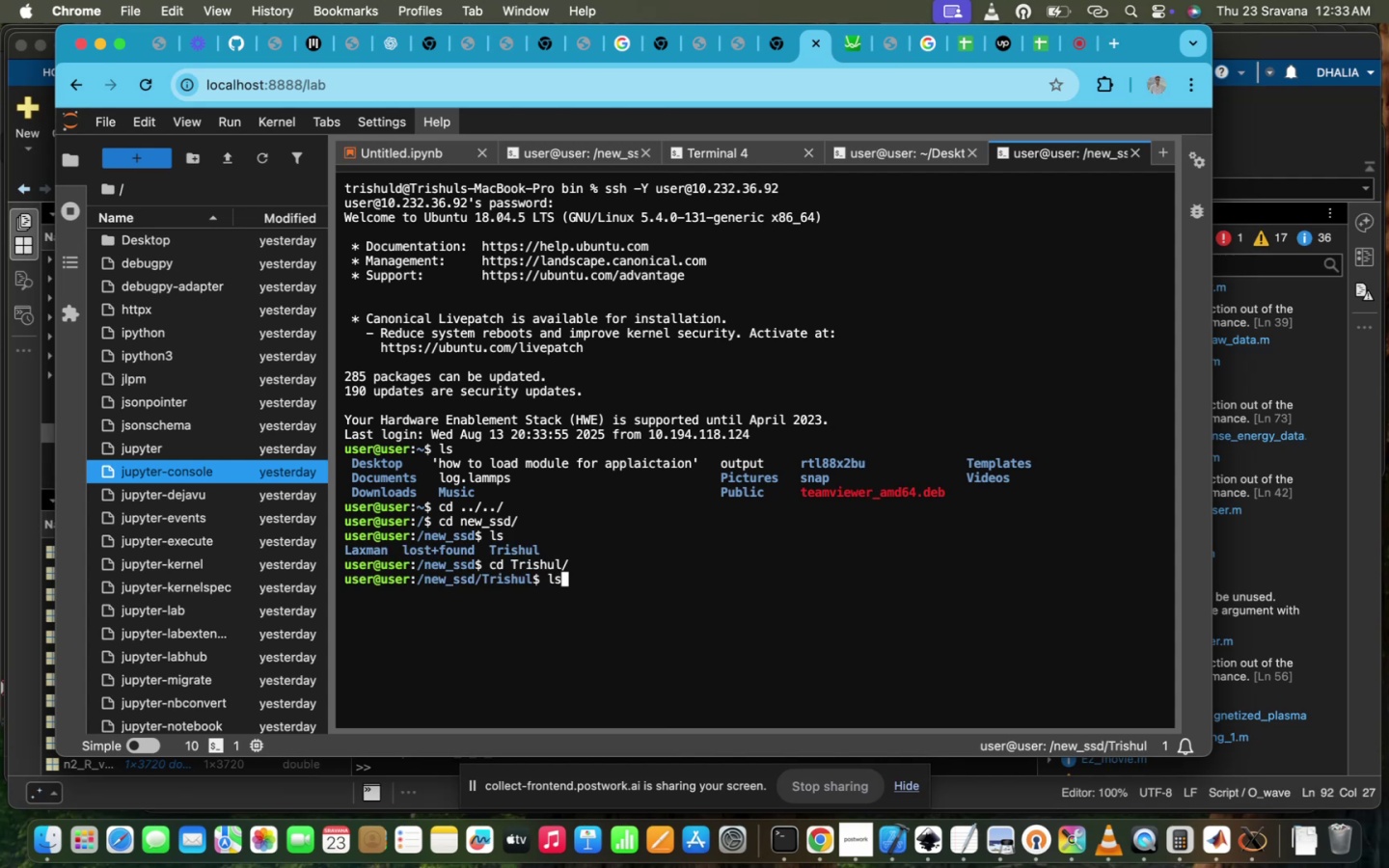 
type(cd 3D)
key(Tab)
type(]])
key(Backspace)
key(Backspace)
key(Backspace)
key(Backspace)
key(Backspace)
type(c)
key(Backspace)
type( c)
key(Tab)
type(o)
key(Tab)
type(un)
key(Tab)
type(2D)
key(Tab)
 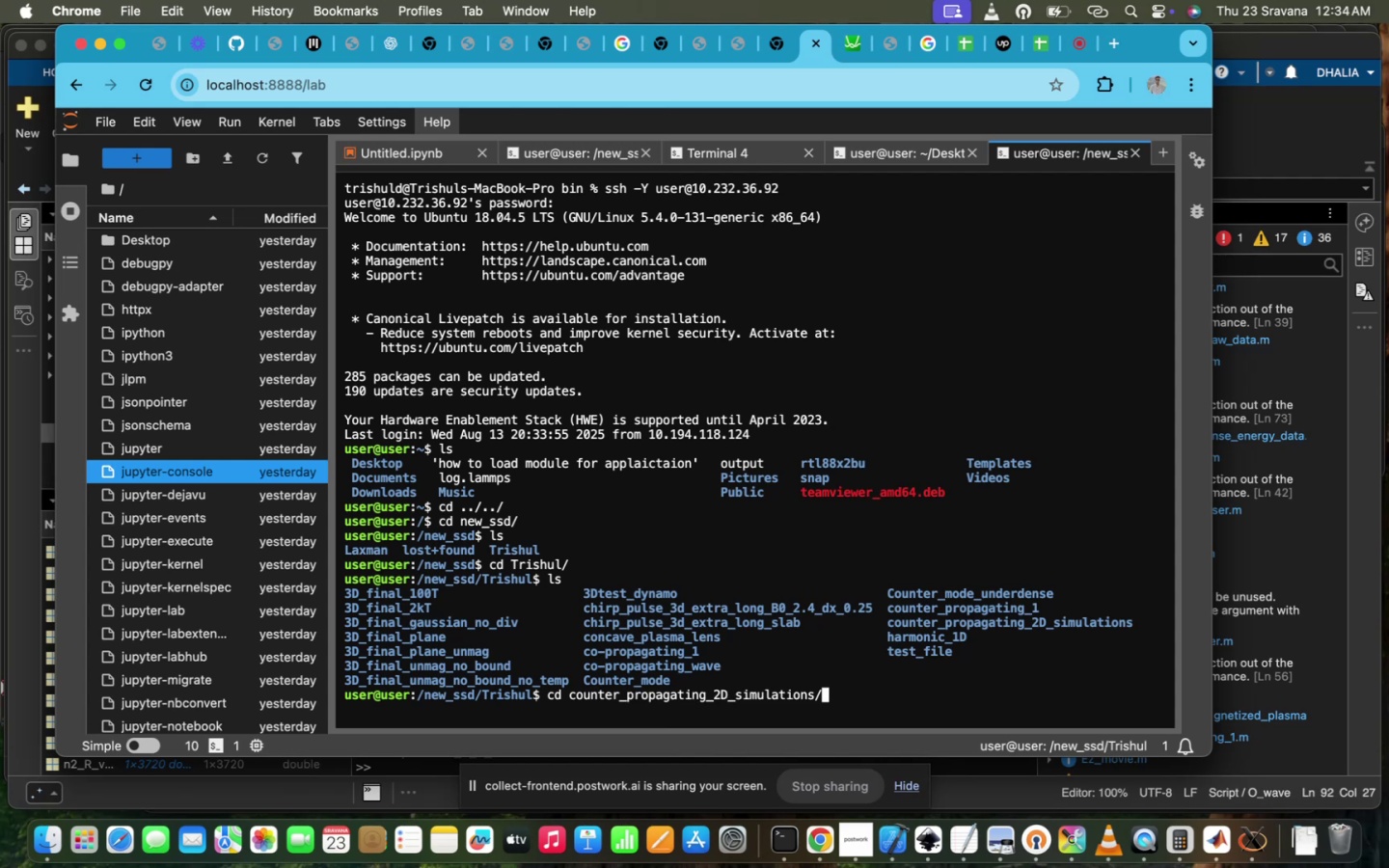 
key(Enter)
 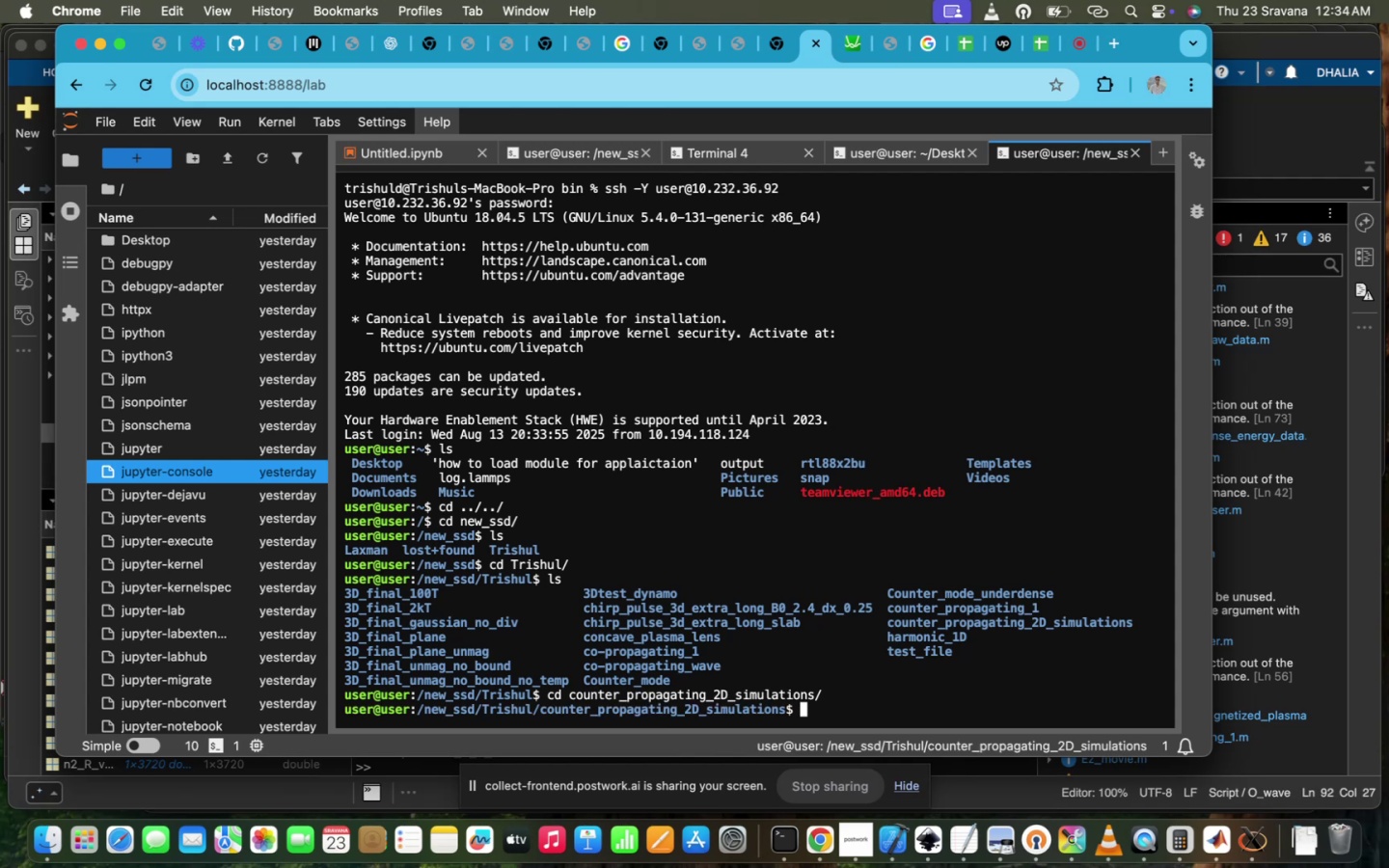 
type(ls)
 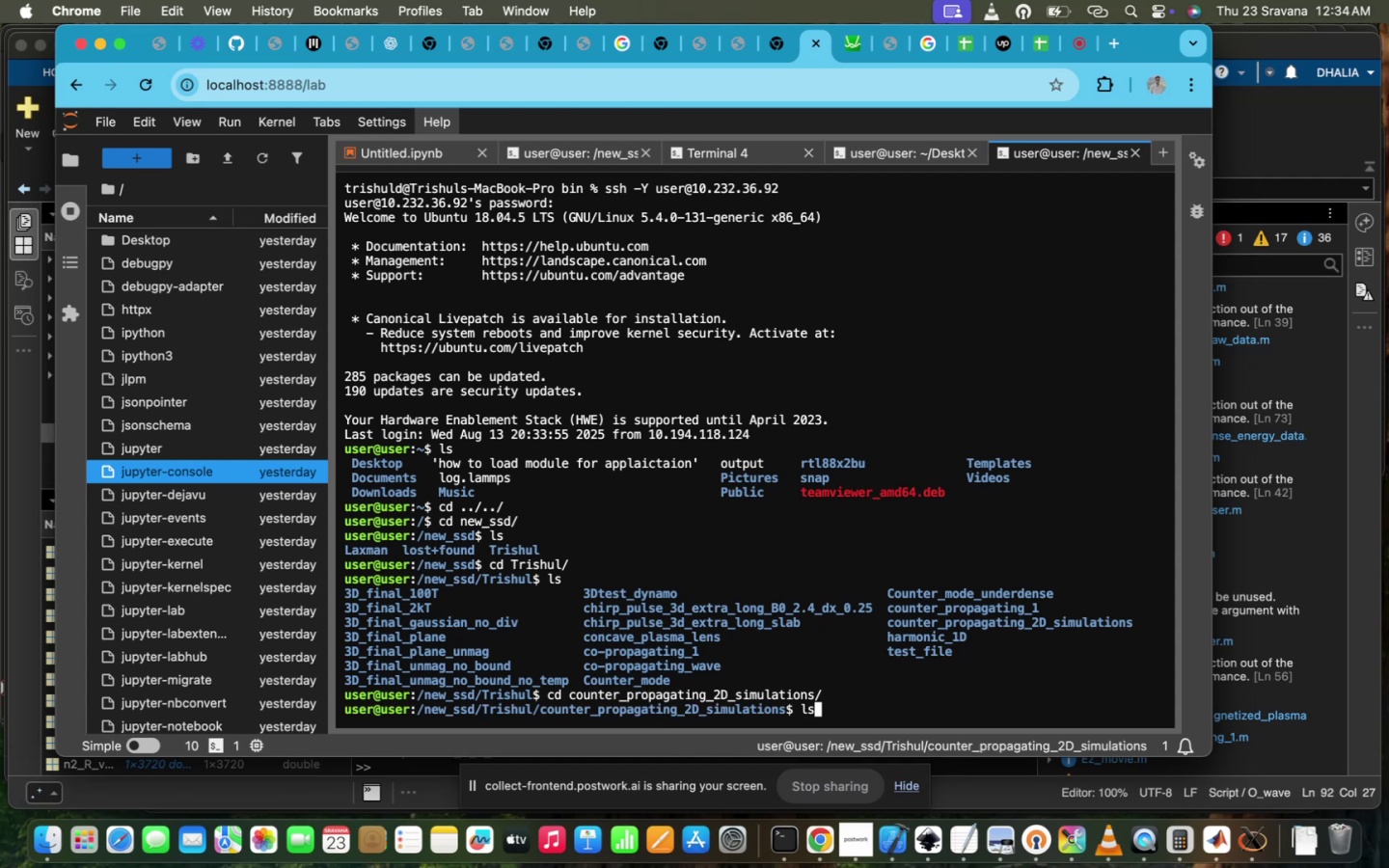 
key(Enter)
 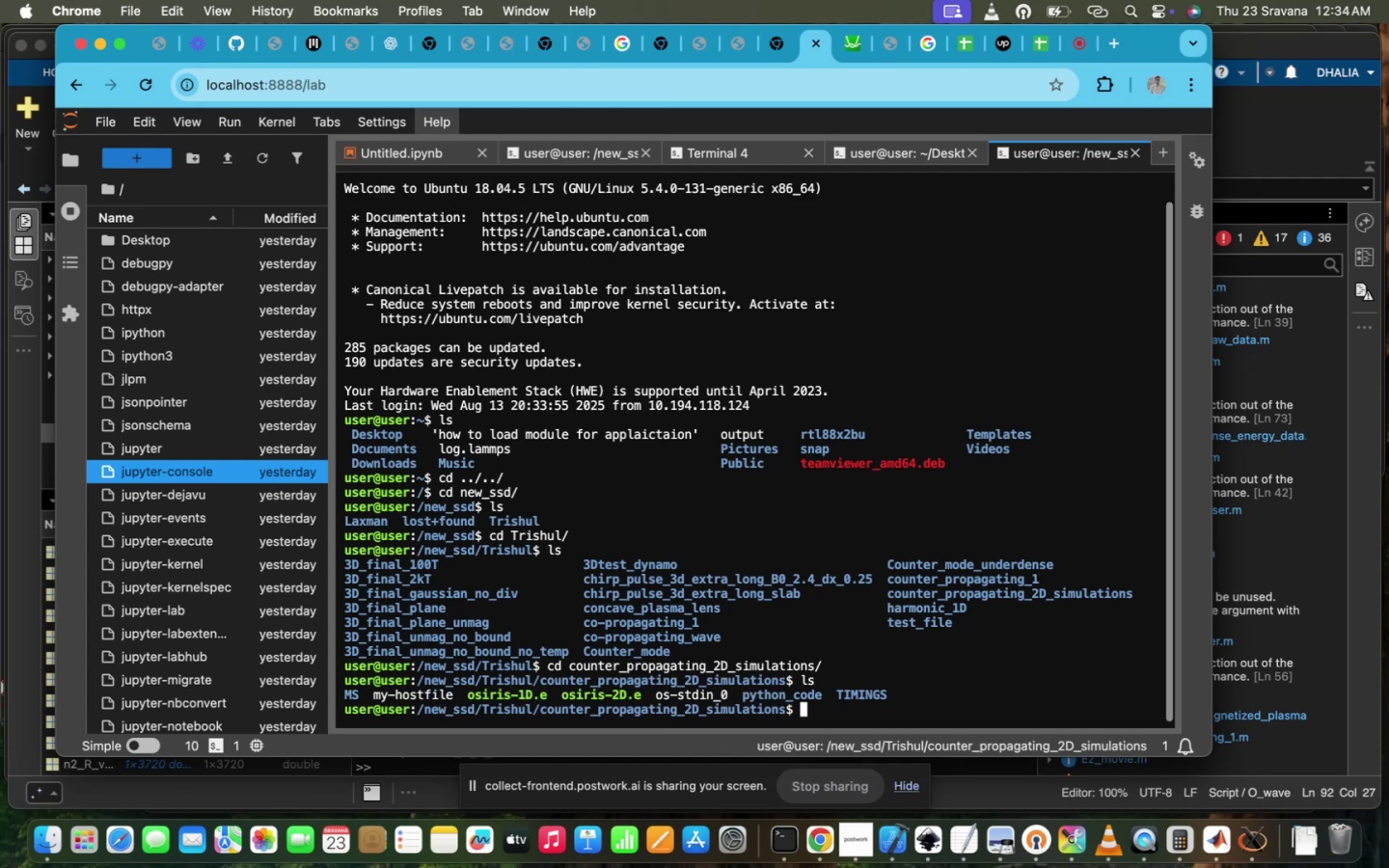 
type(cd )
key(Tab)
type(p)
key(Tab)
 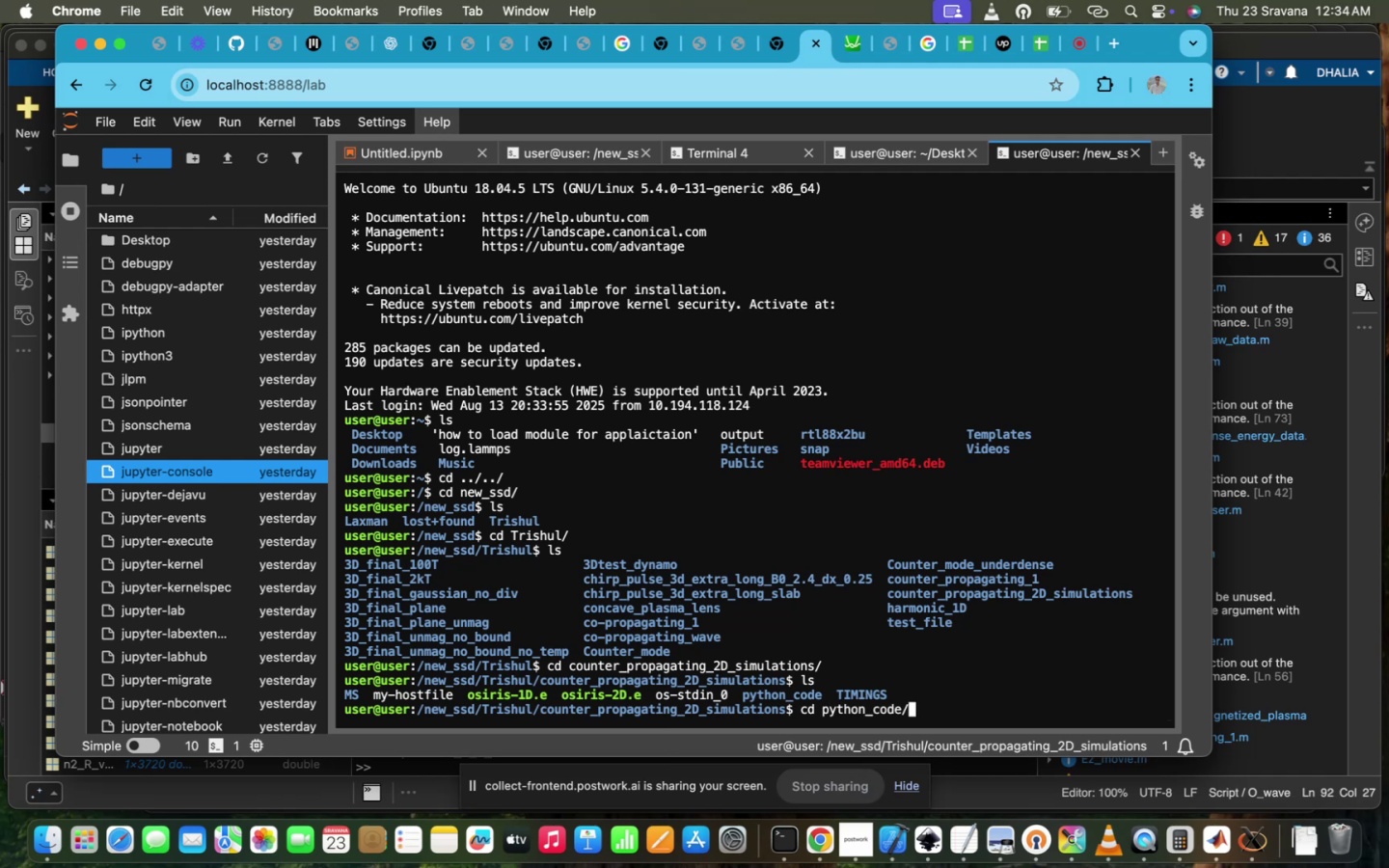 
key(Enter)
 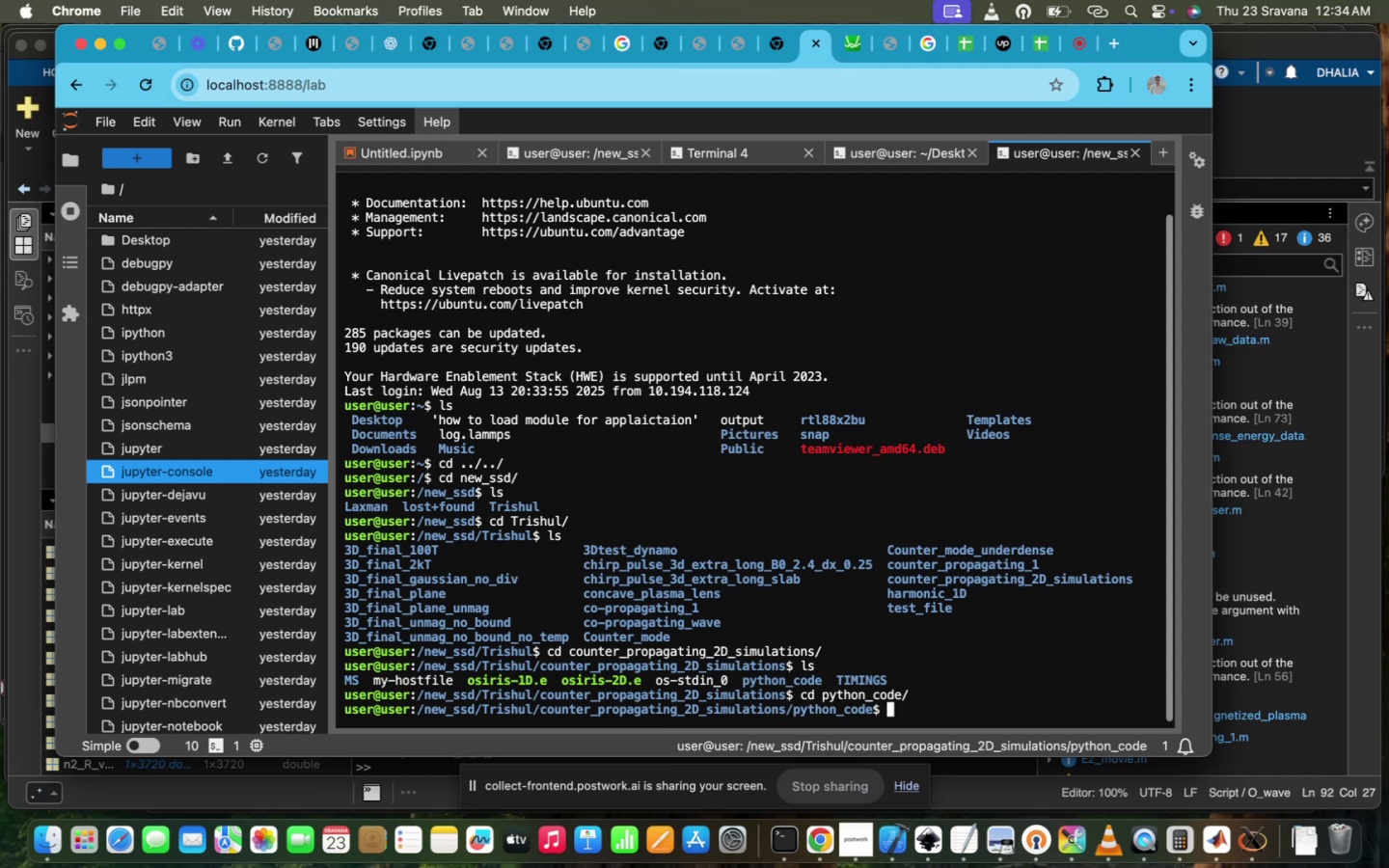 
type(ls)
 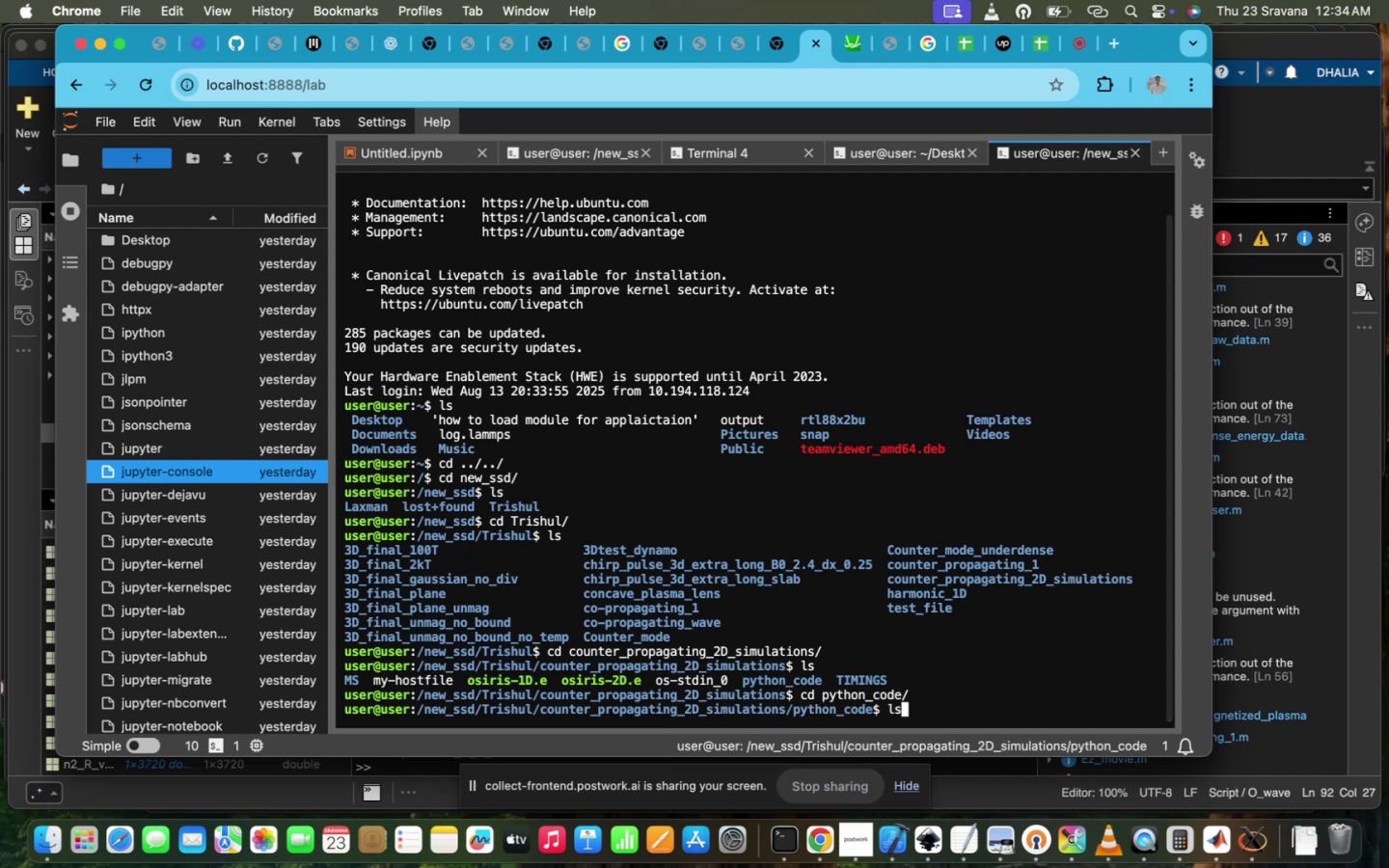 
key(Enter)
 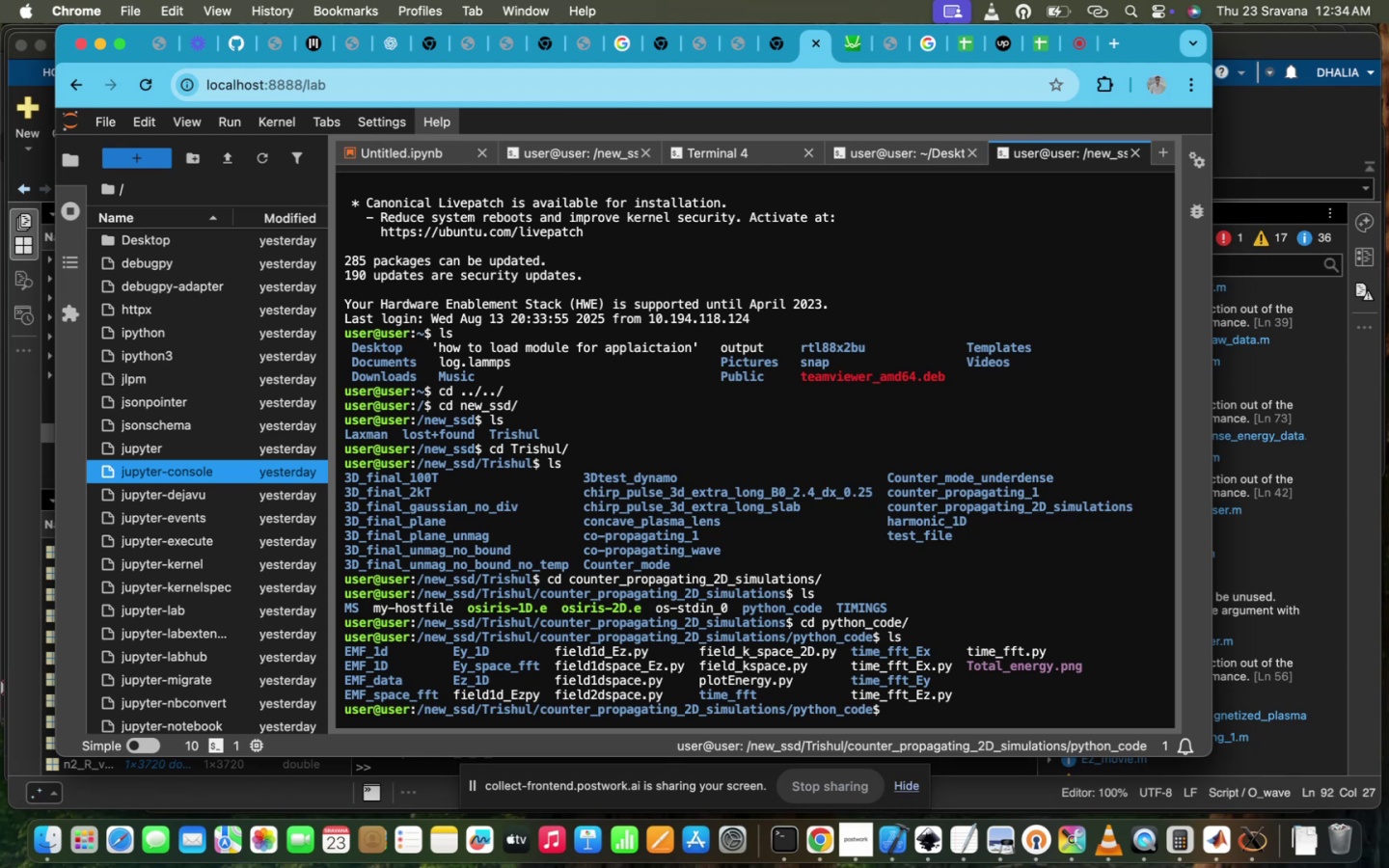 
wait(40.8)
 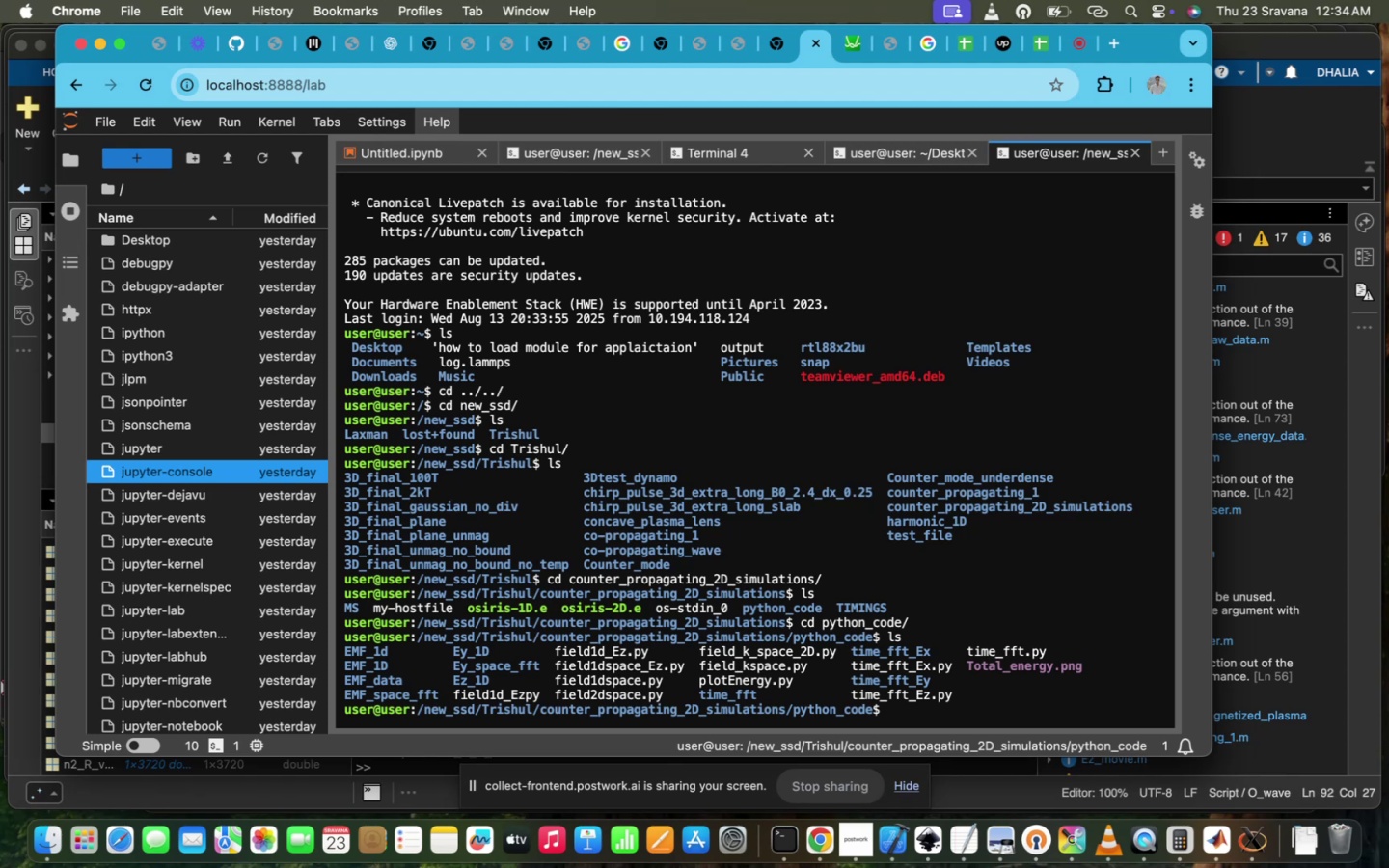 
type(vu f)
key(Tab)
key(Backspace)
key(Backspace)
key(Backspace)
key(Backspace)
key(Backspace)
key(Backspace)
key(Backspace)
 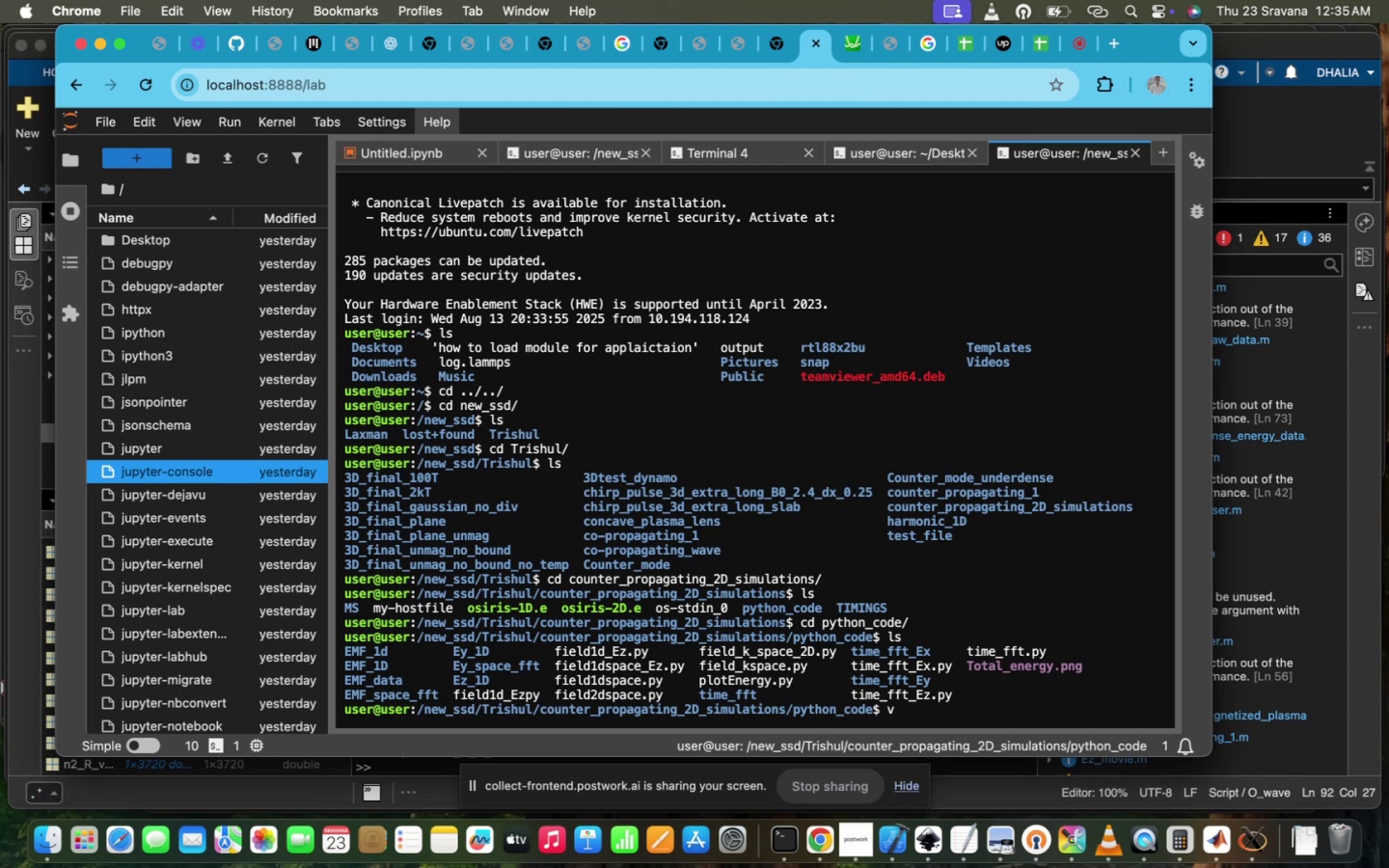 
key(Backspace)
key(Backspace)
type(cd ../)
 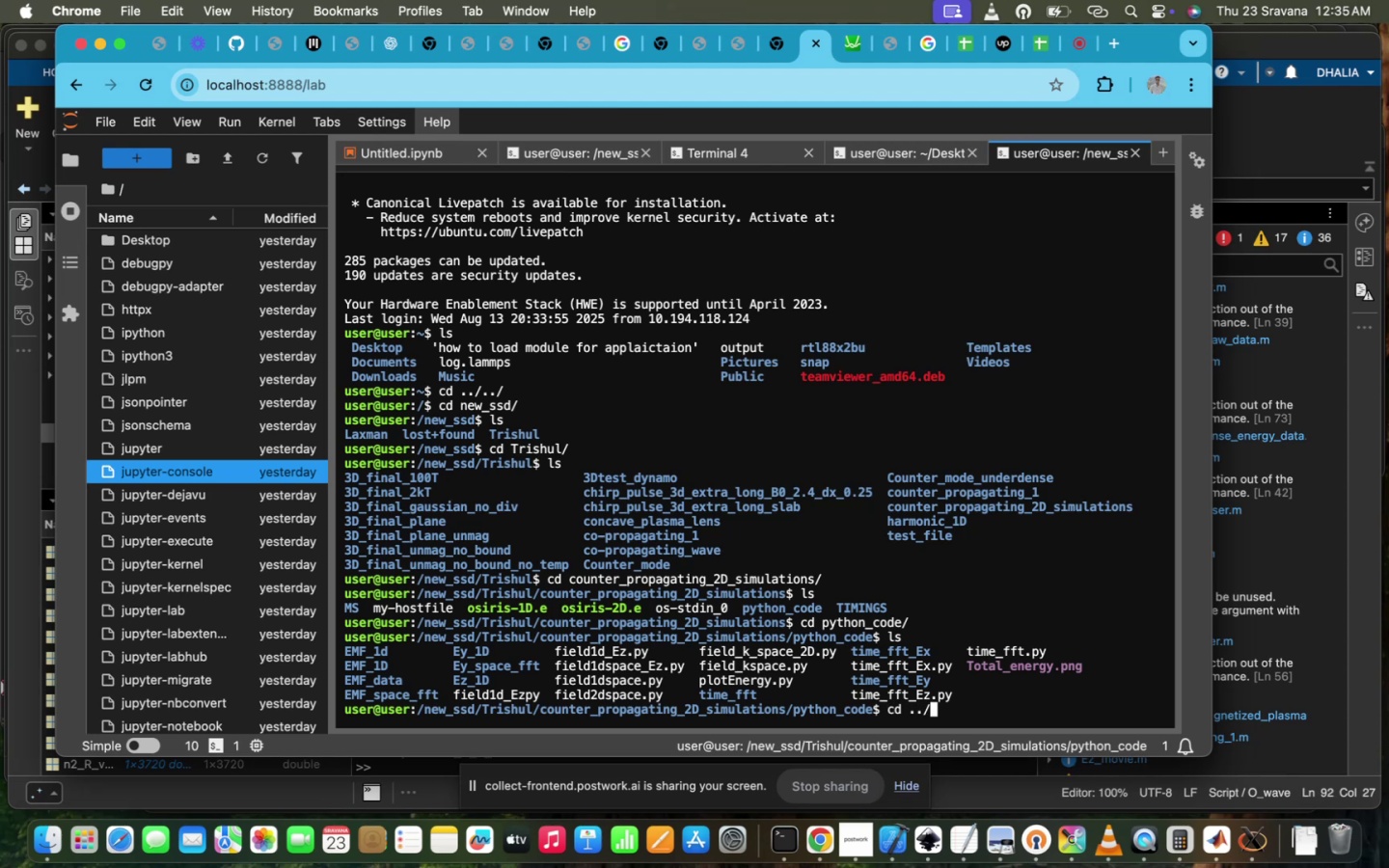 
key(Enter)
 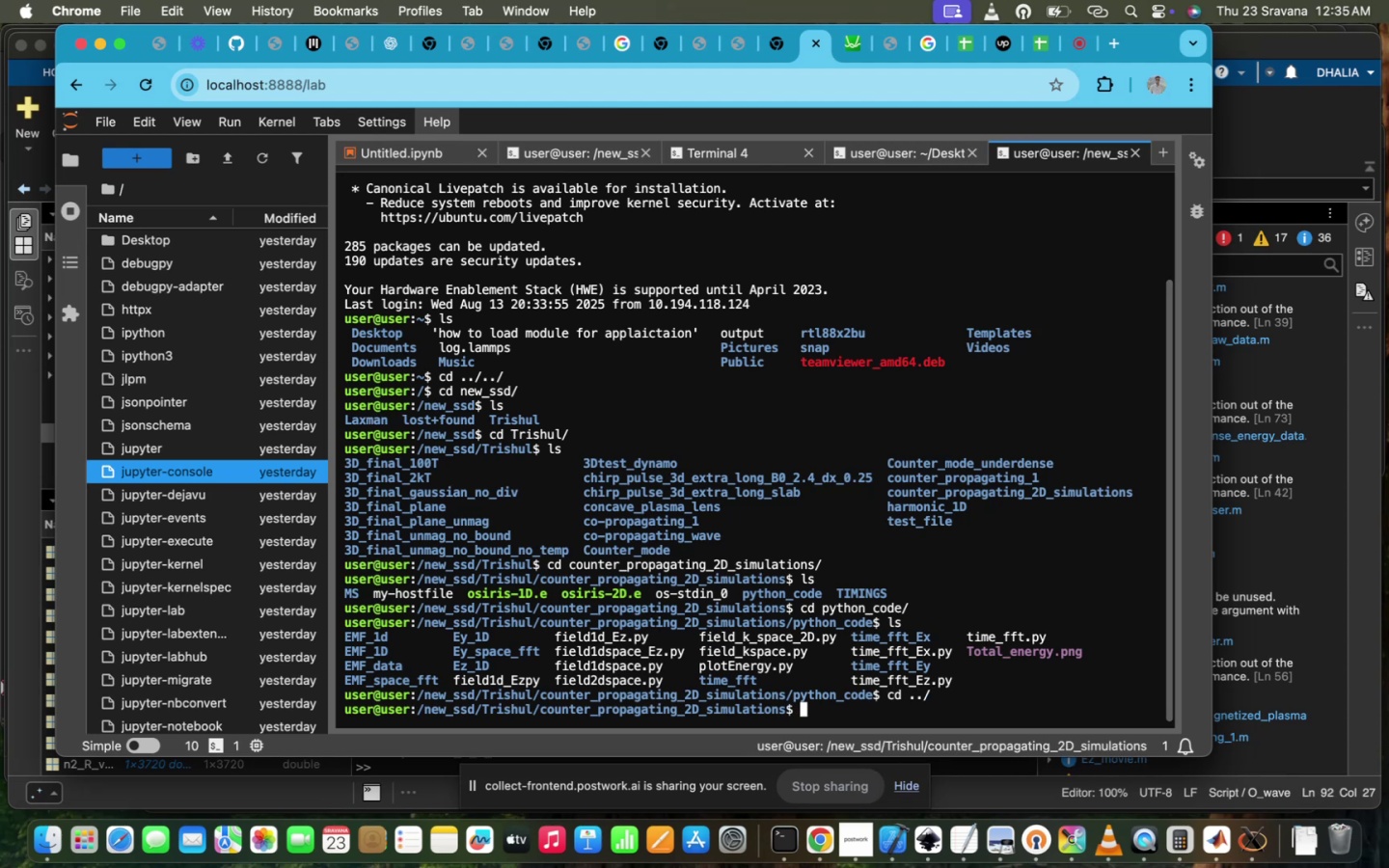 
type(cd ../c)
key(Backspace)
type(co)
key(Tab)
type(n)
key(Tab)
 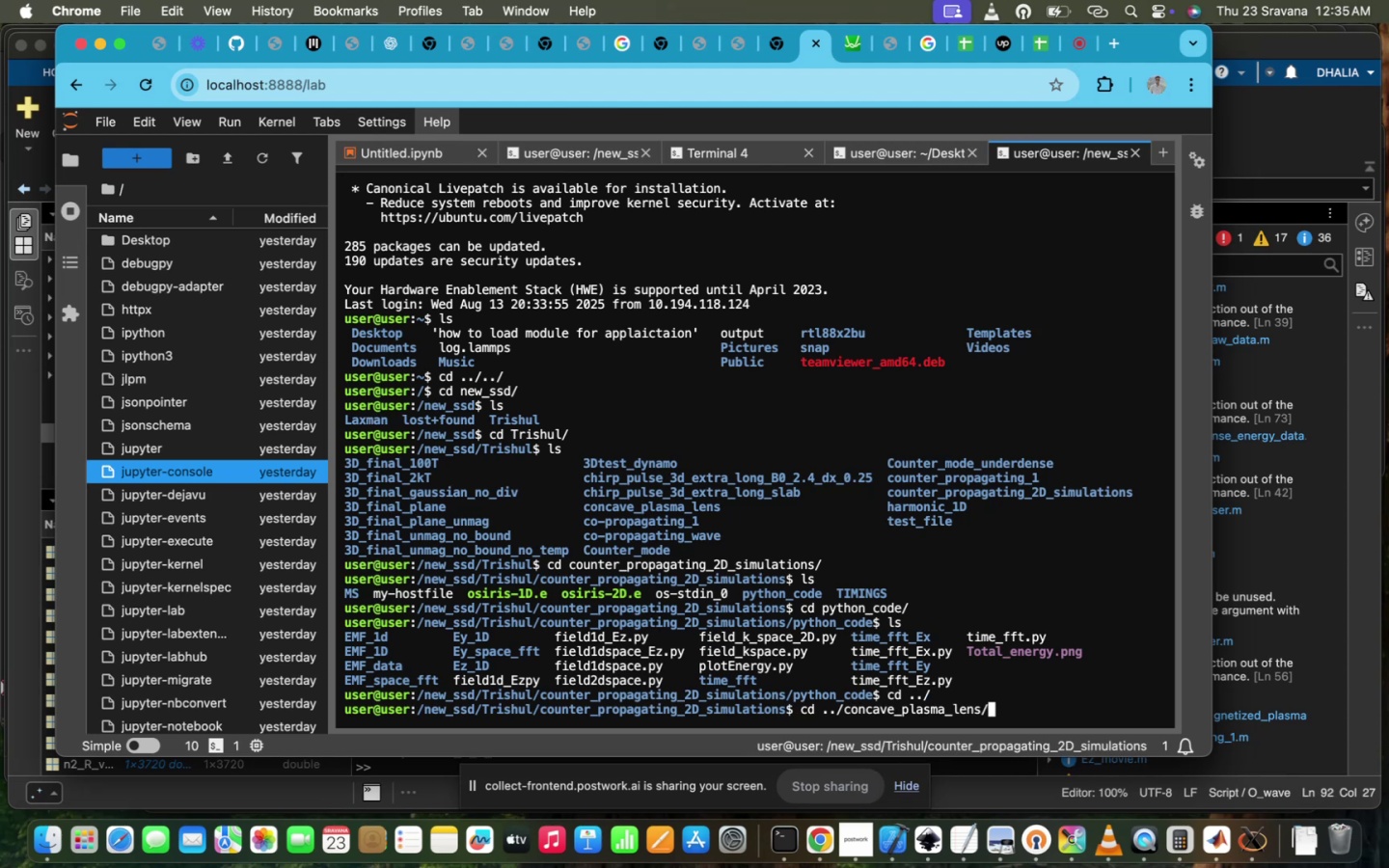 
key(Enter)
 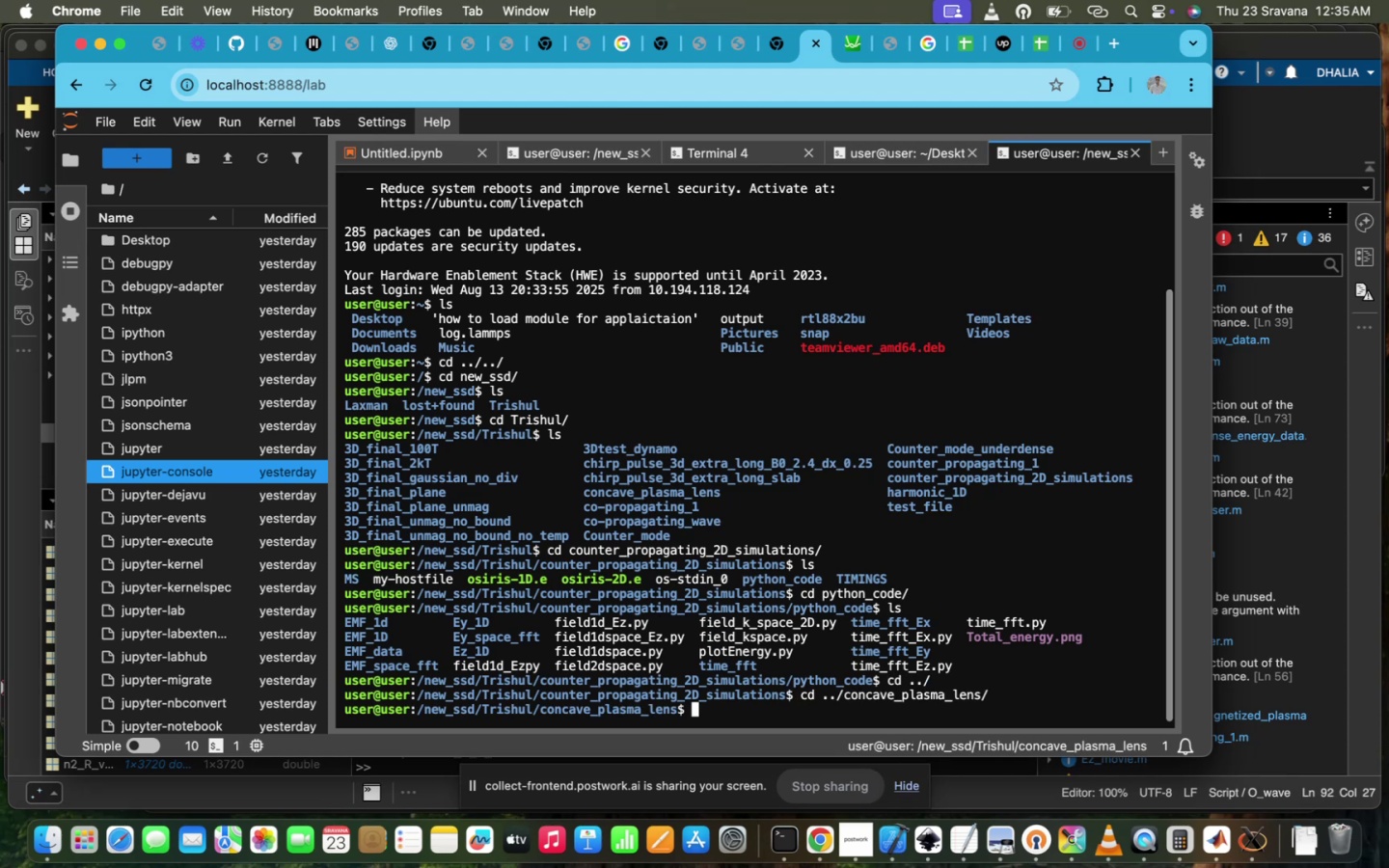 
type(ls)
 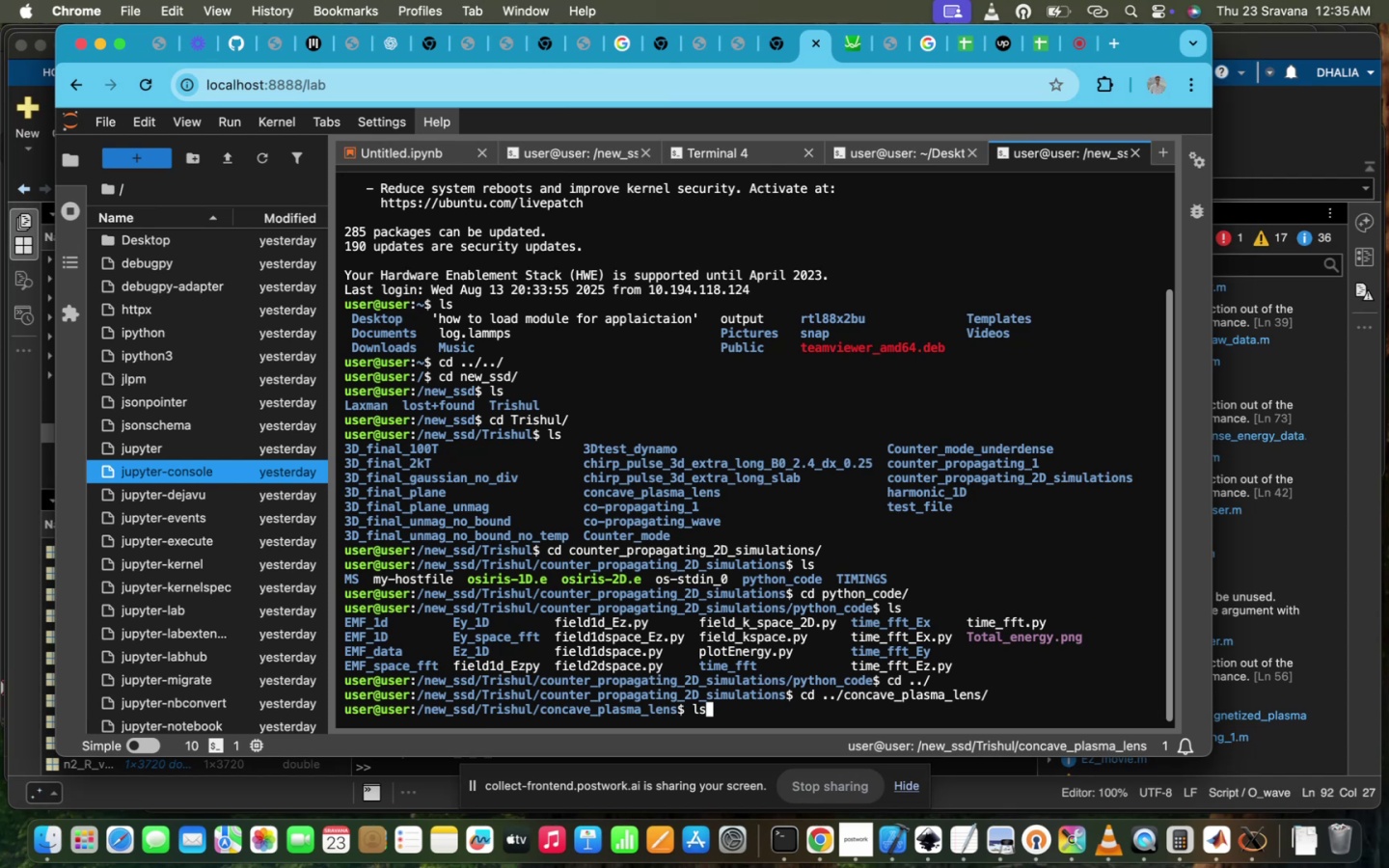 
key(Enter)
 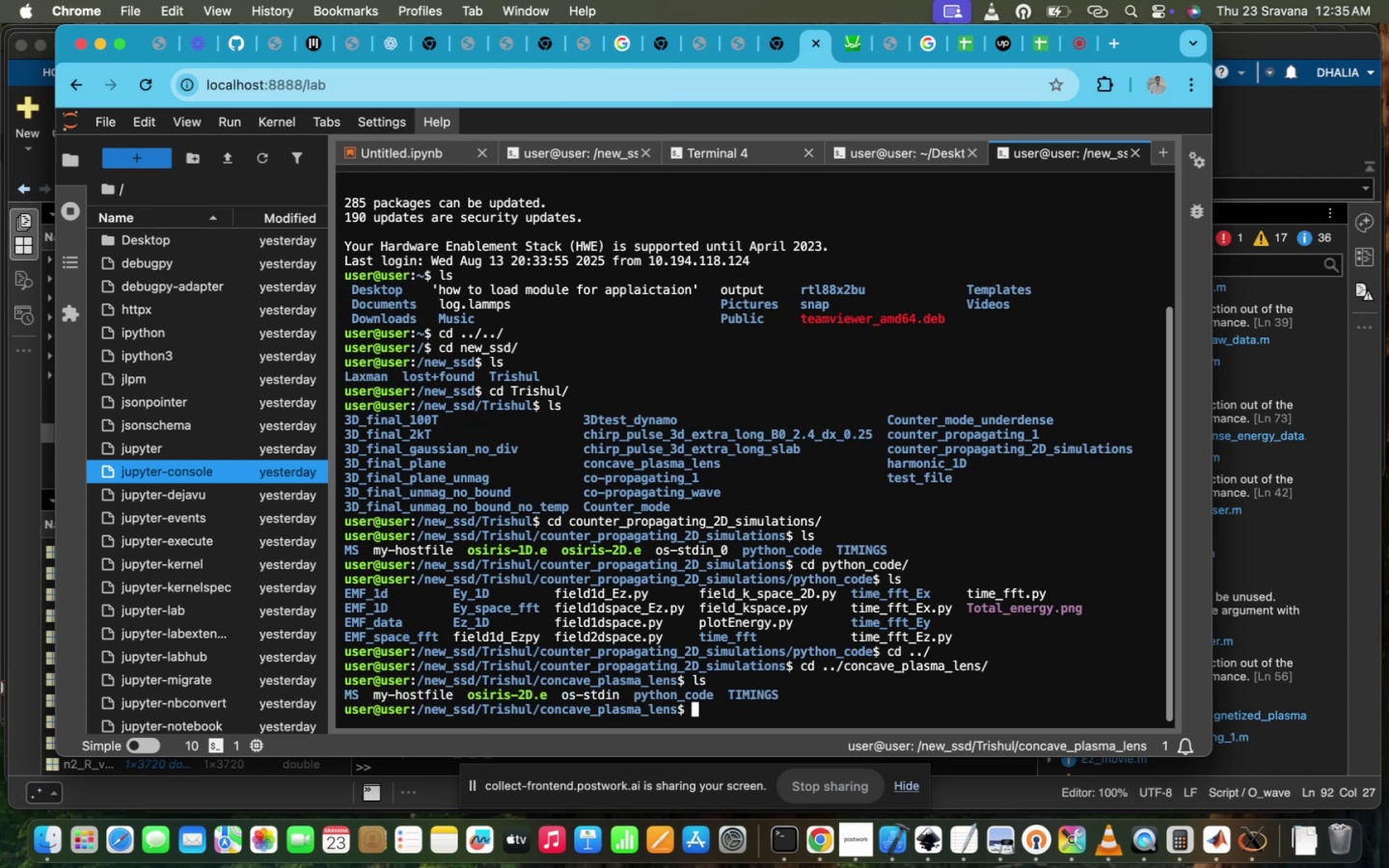 
type(cd )
key(Tab)
key(Tab)
type(p)
key(Tab)
 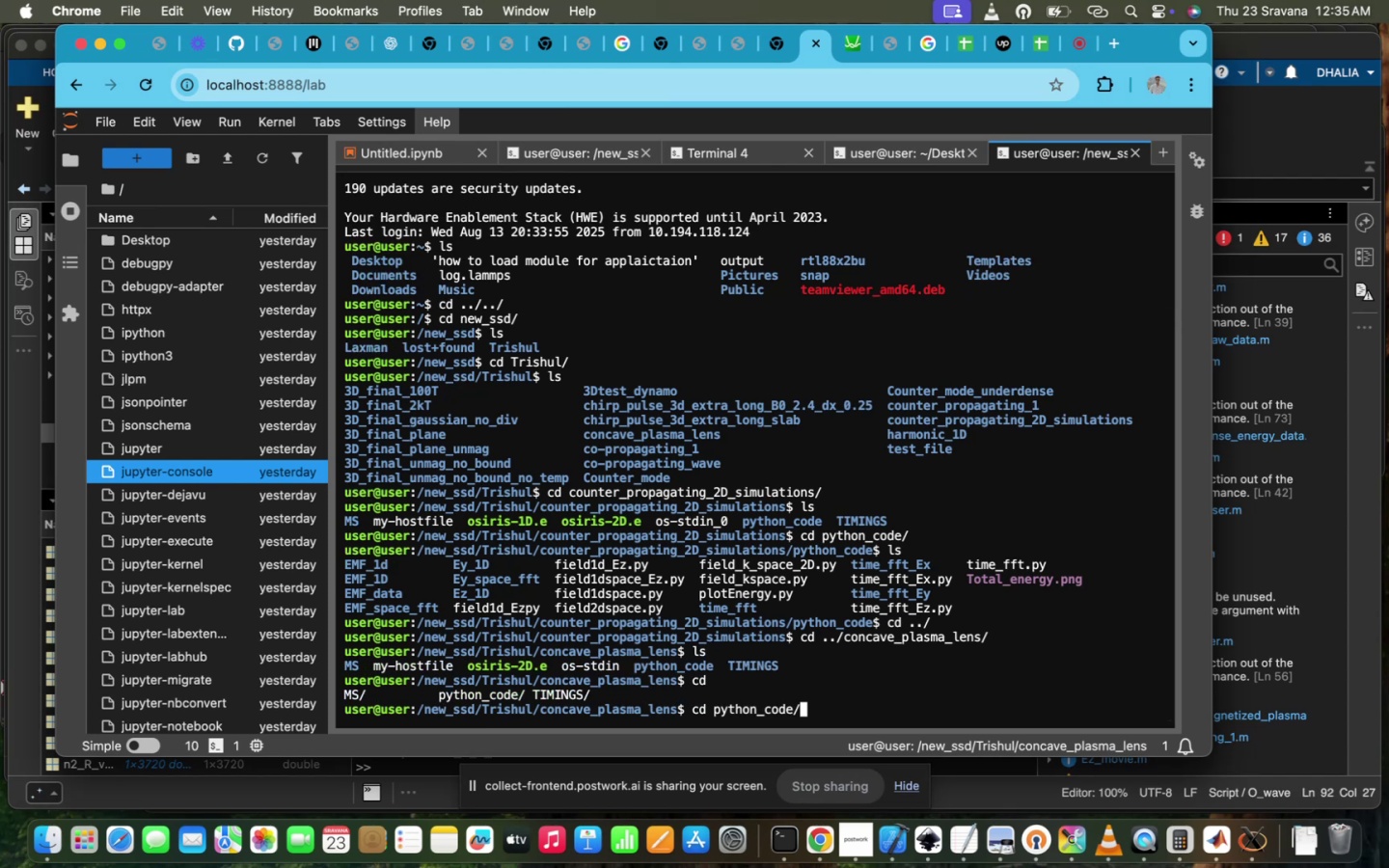 
key(Enter)
 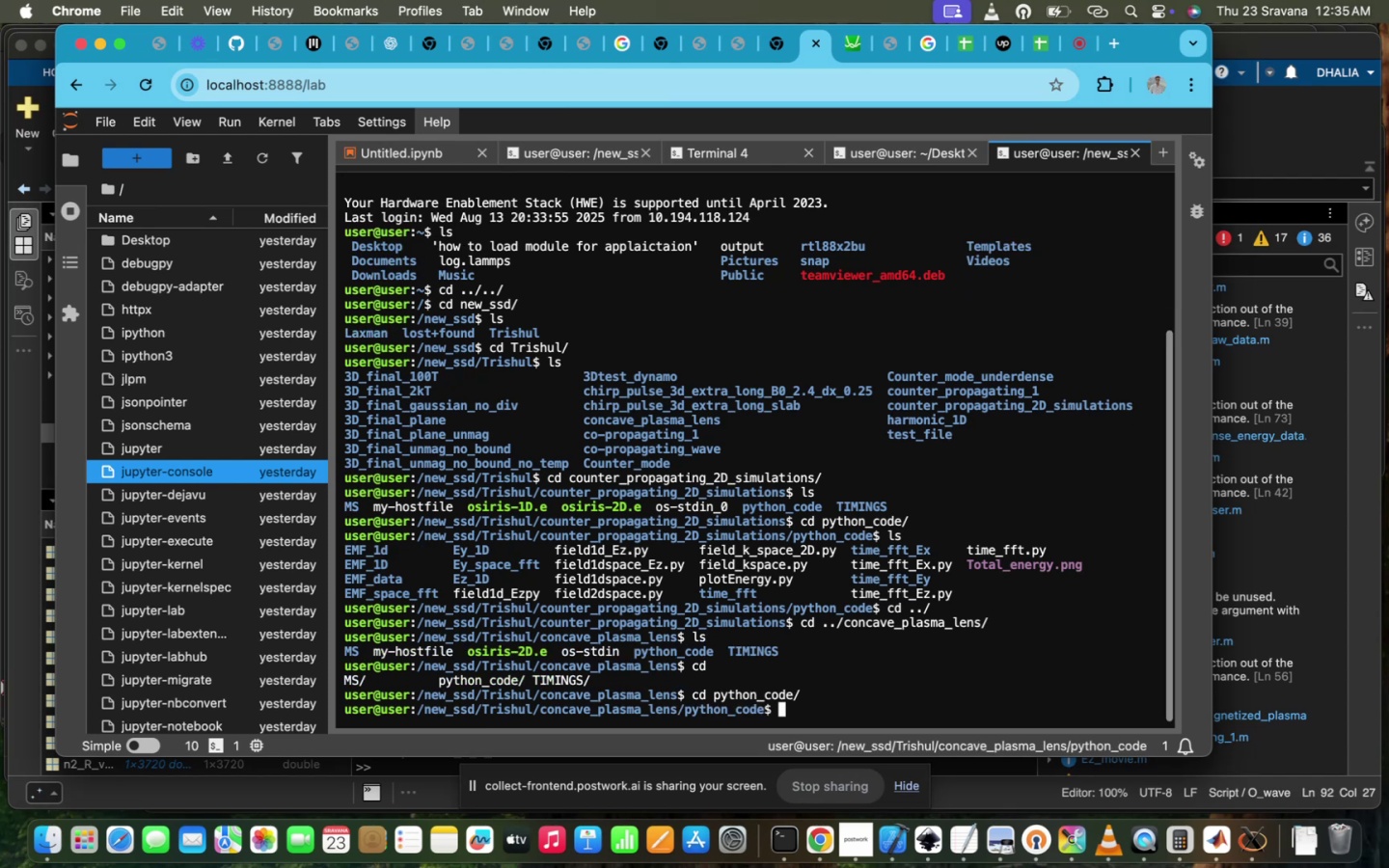 
type(ls)
 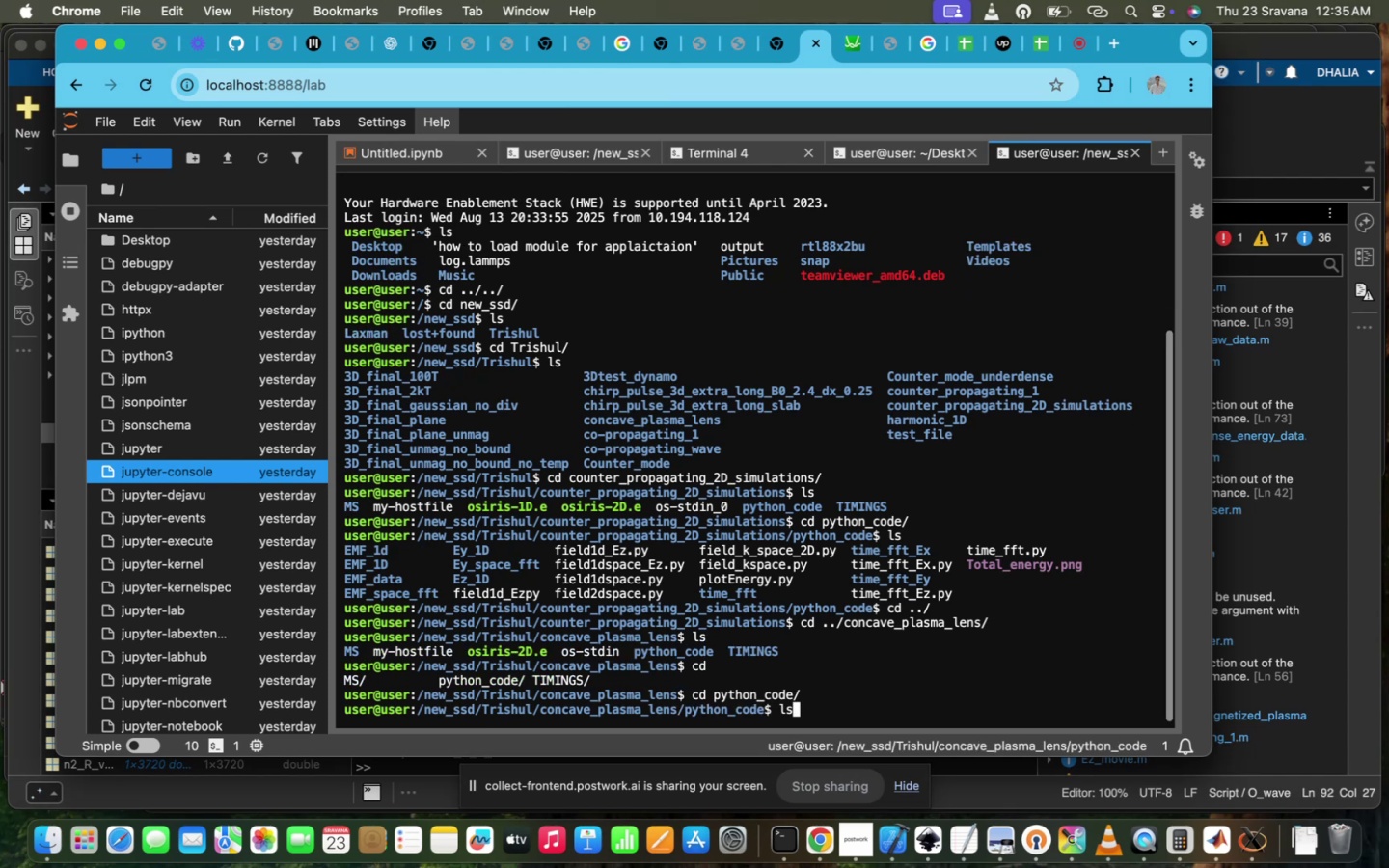 
key(Enter)
 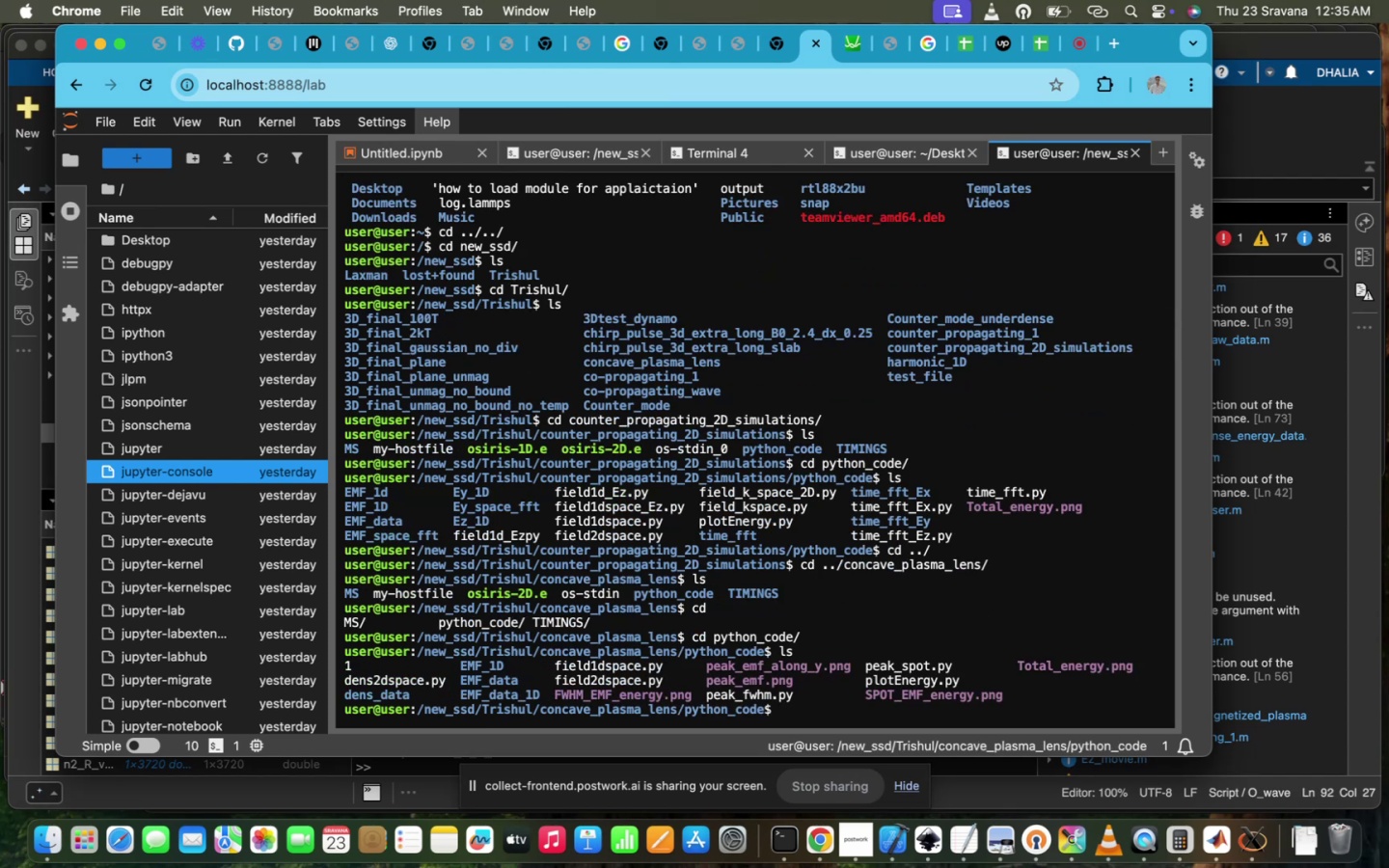 
type(vin)
key(Backspace)
type( )
key(Backspace)
key(Backspace)
key(Backspace)
type(md)
key(Backspace)
type(d)
key(Backspace)
type(d)
key(Tab)
key(Backspace)
type(odu)
key(Tab)
type( lo)
key(Tab)
type(a)
key(Tab)
 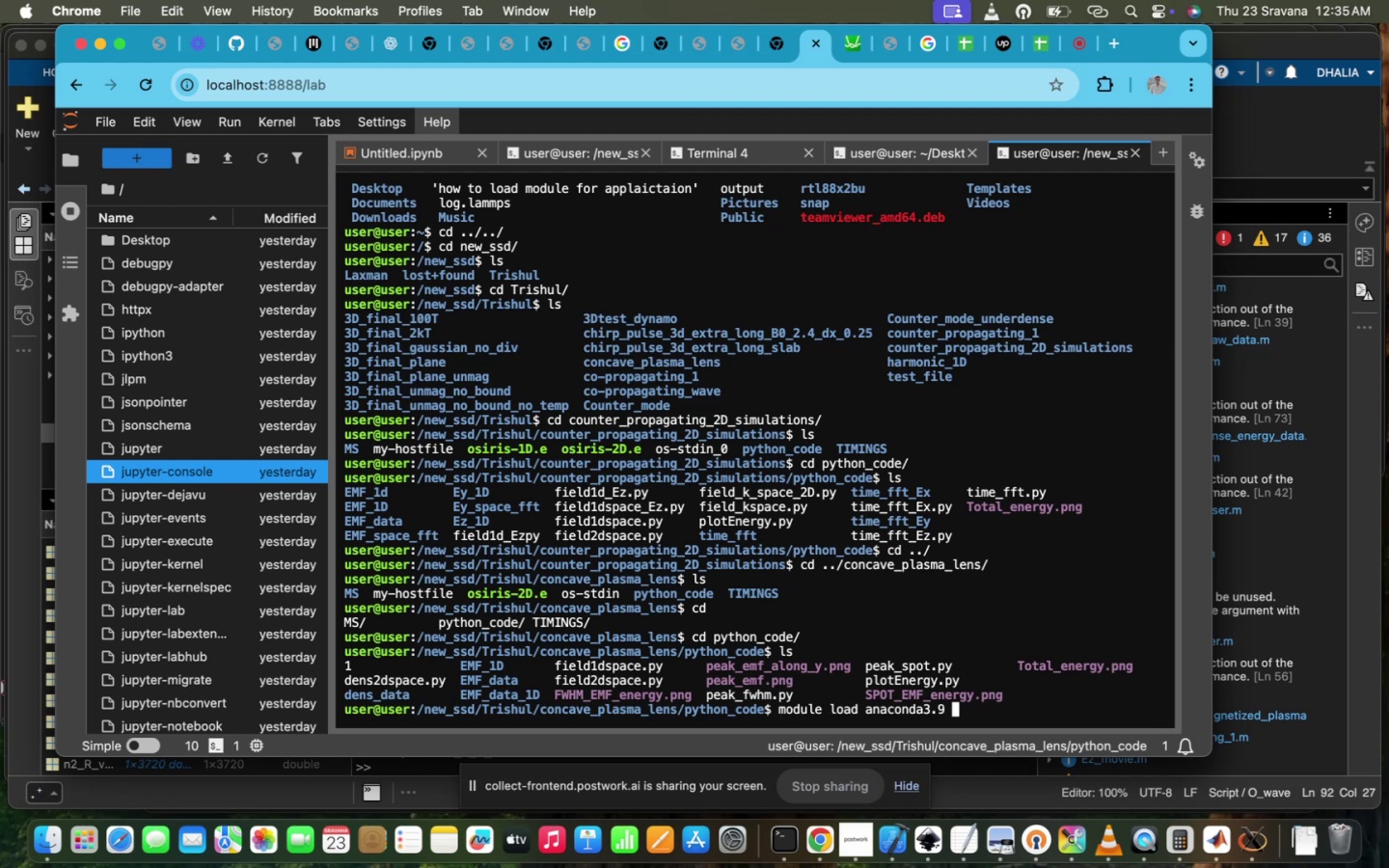 
key(Enter)
 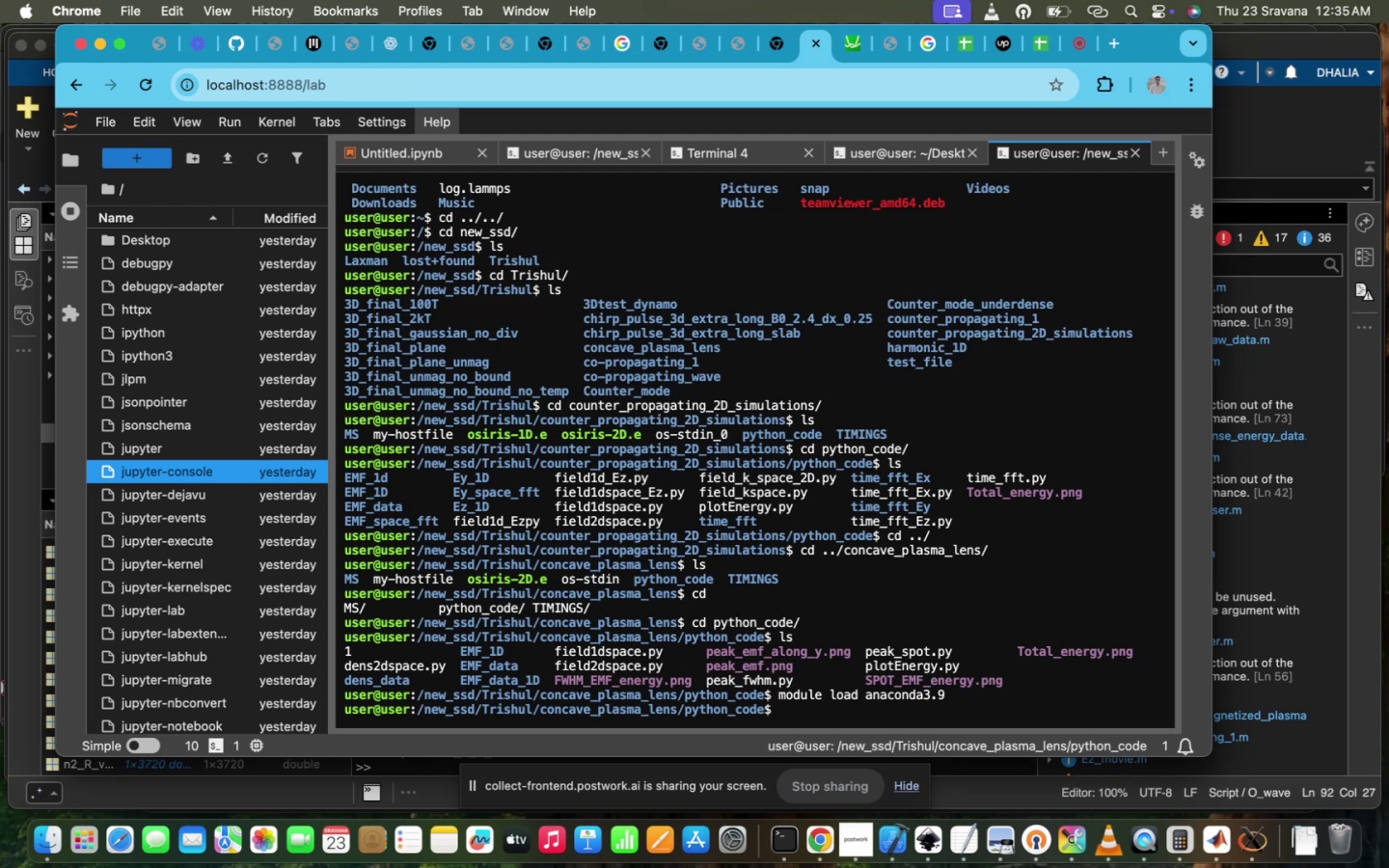 
type(pyth)
key(Tab)
type(3 o)
key(Tab)
key(Backspace)
type(p)
key(Tab)
type(e)
key(Tab)
type(s)
key(Tab)
type(.)
key(Backspace)
 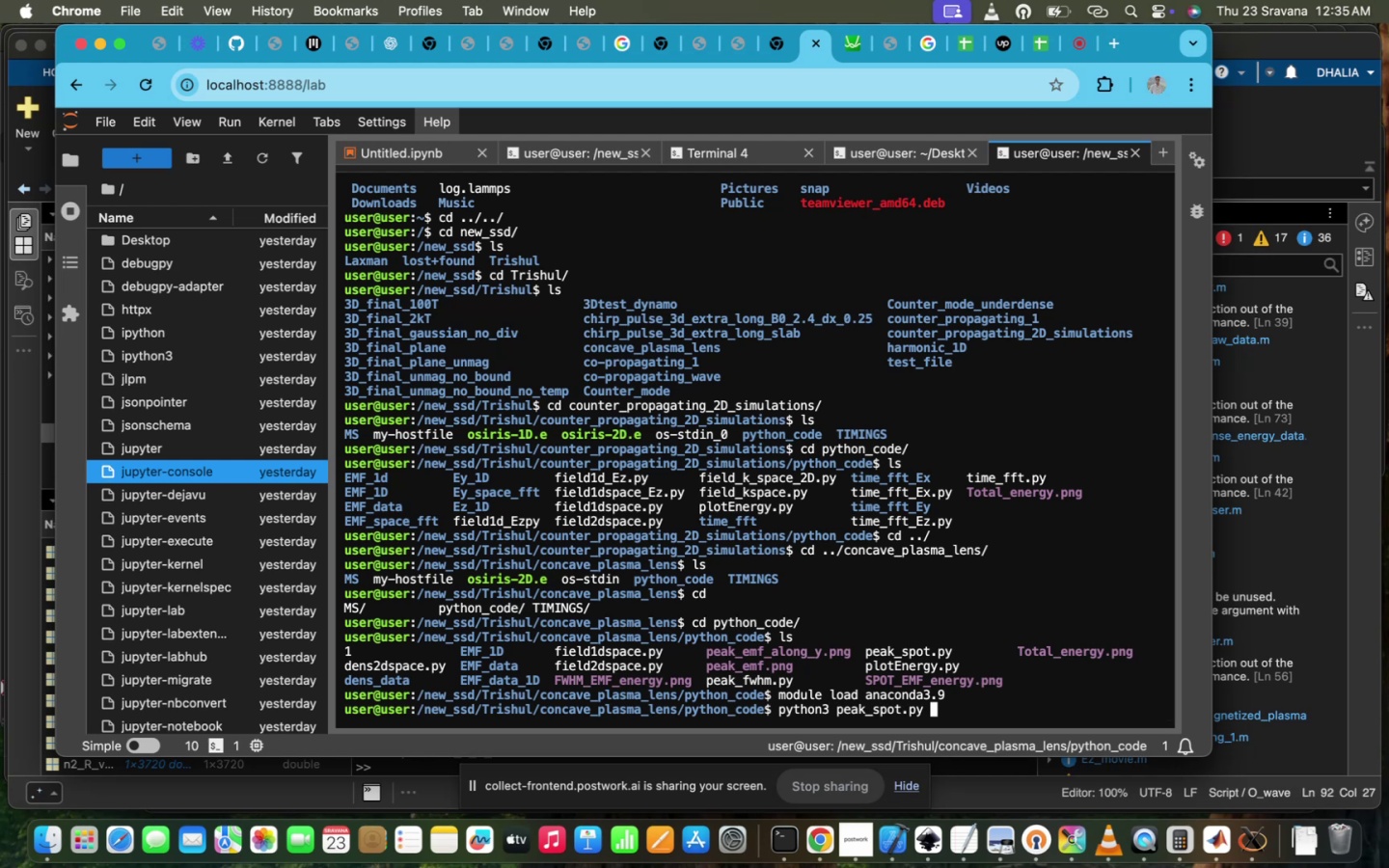 
key(Enter)
 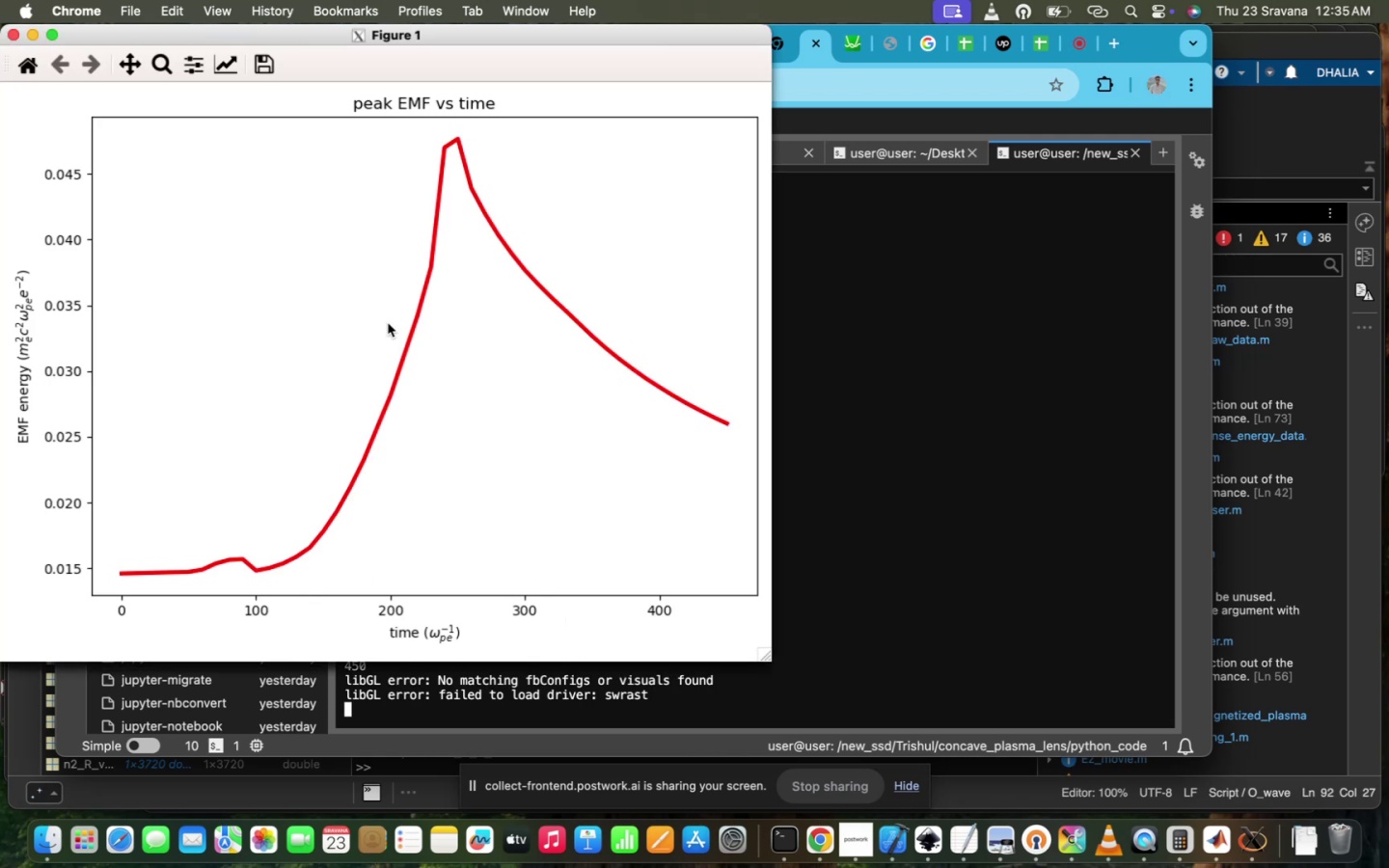 
wait(22.42)
 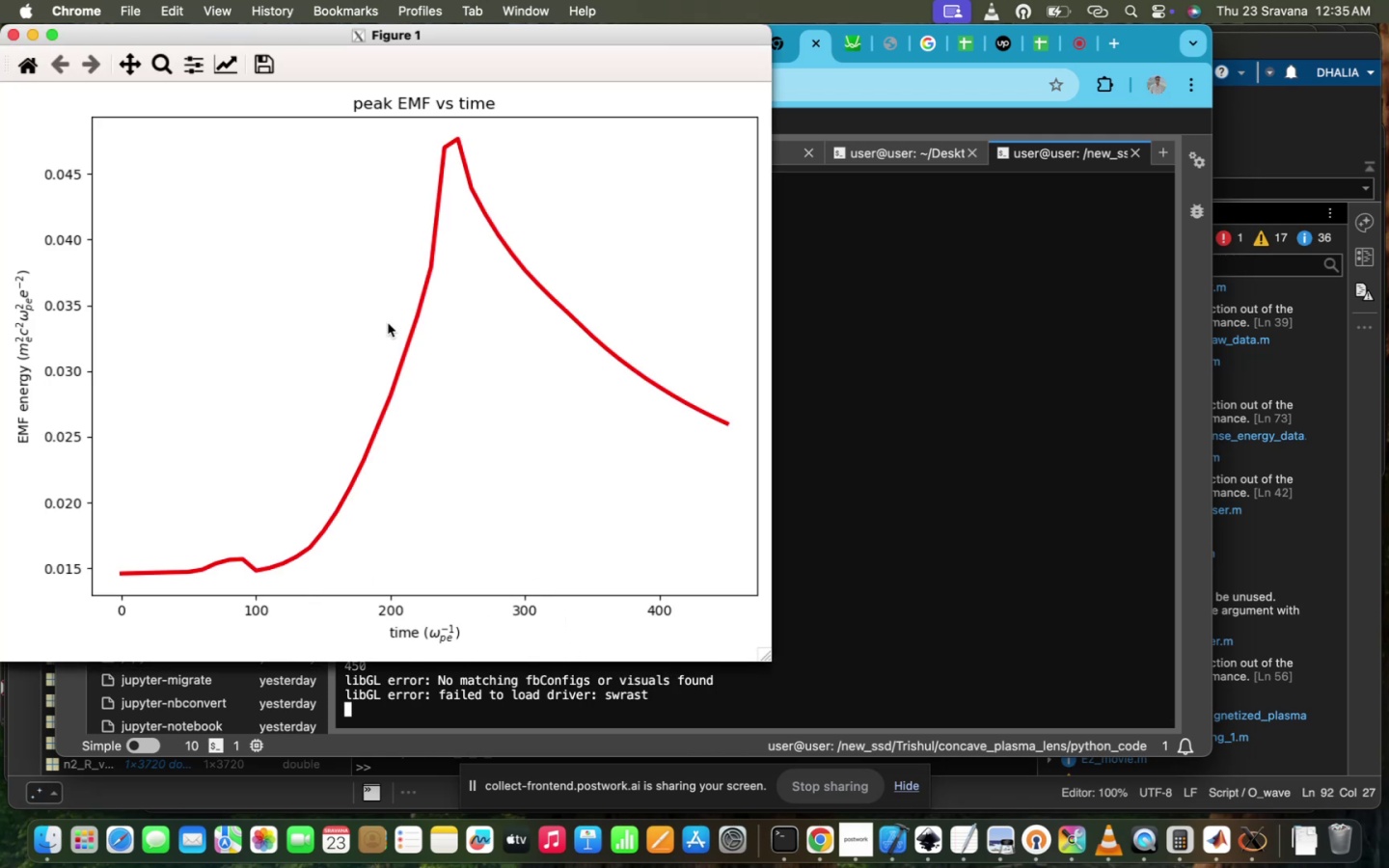 
left_click([12, 36])
 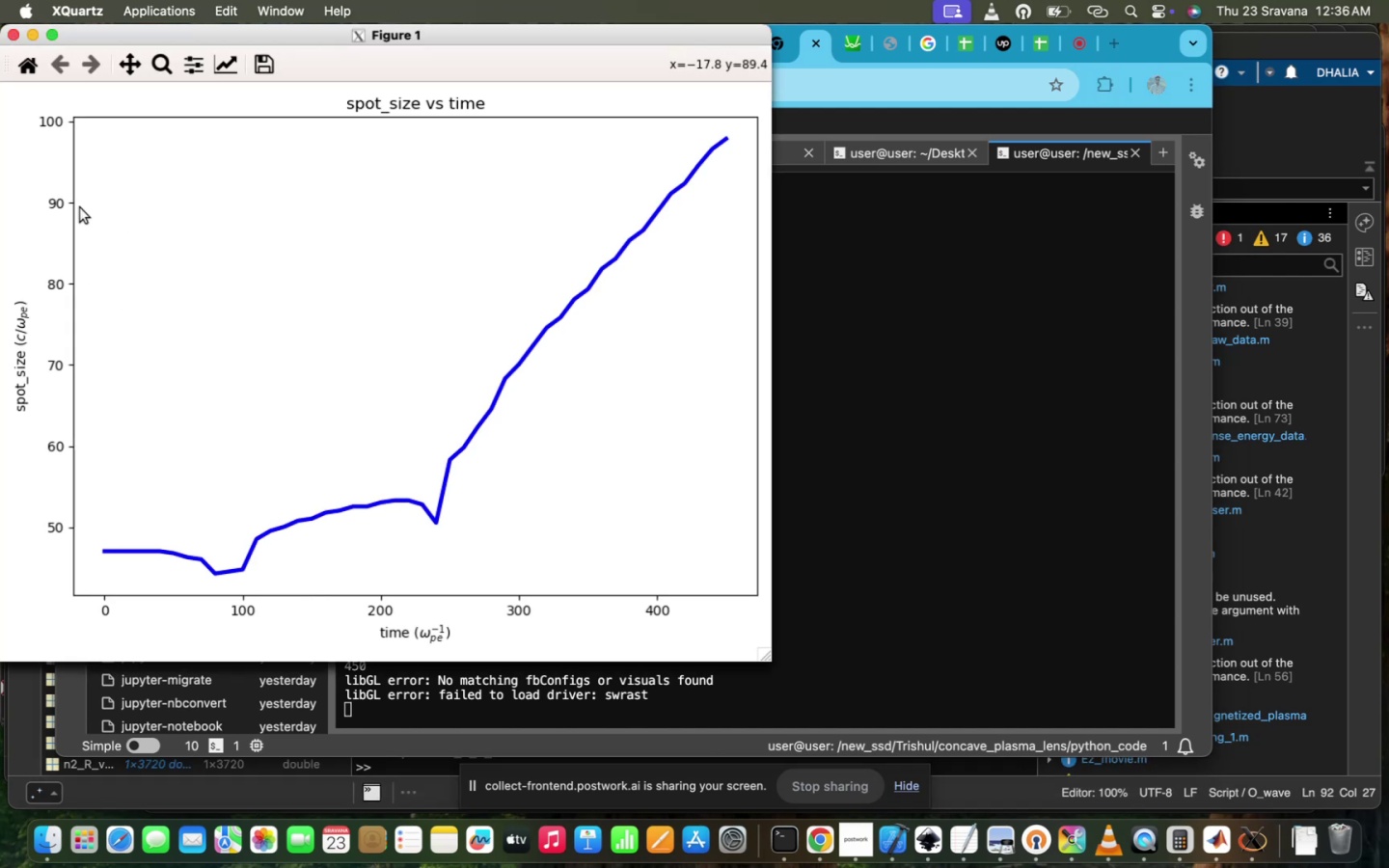 
wait(6.07)
 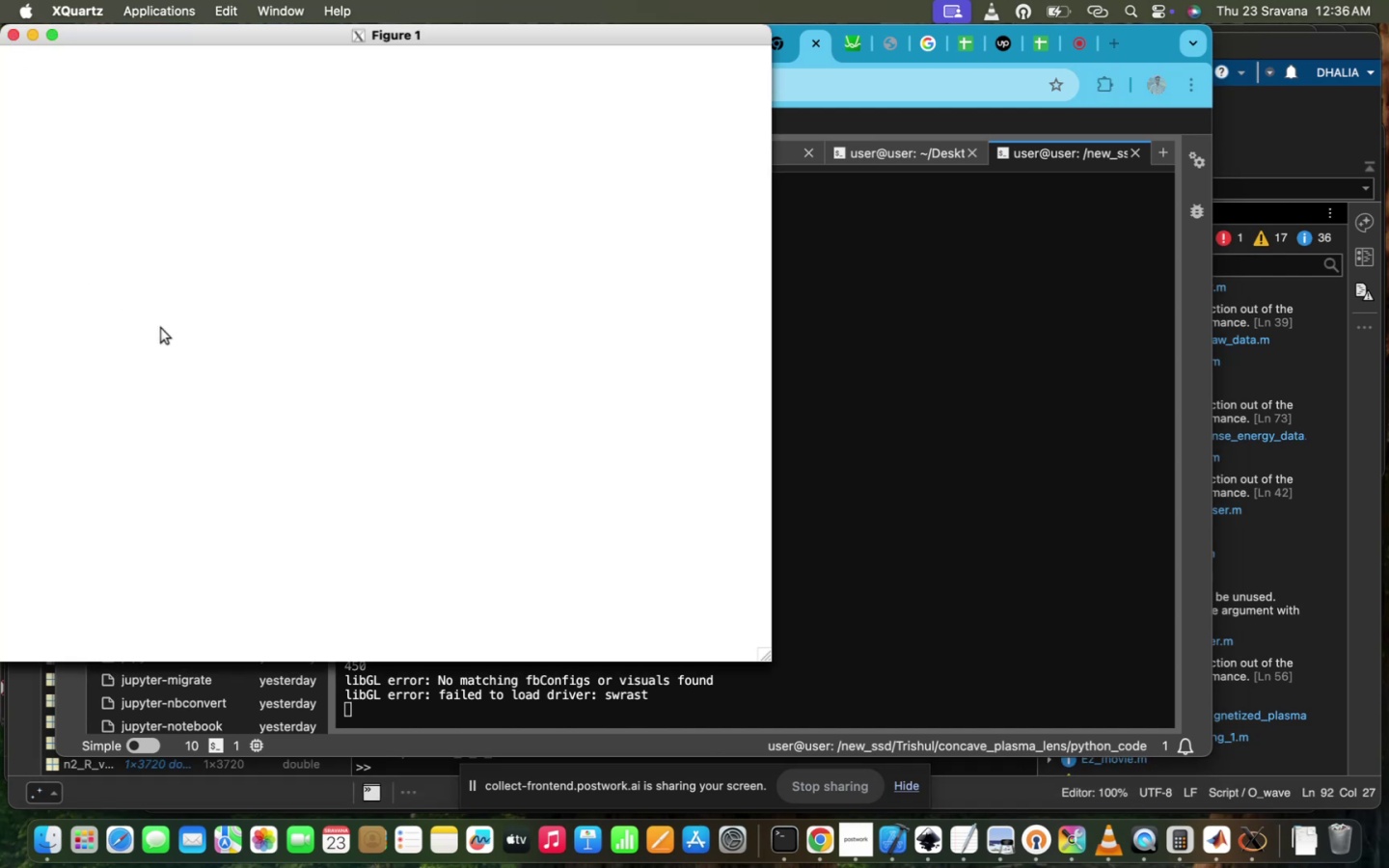 
left_click([15, 35])
 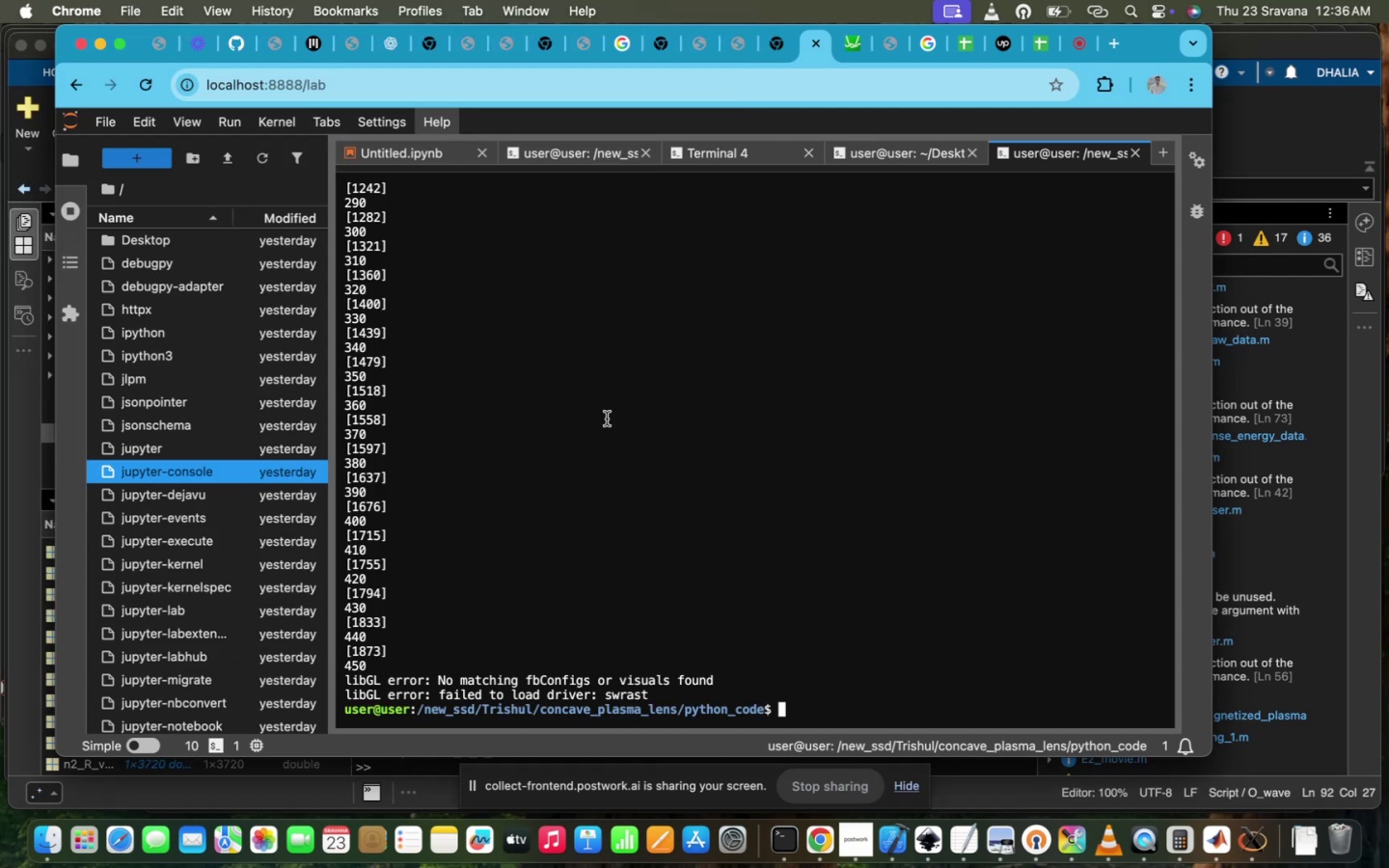 
type(ls)
 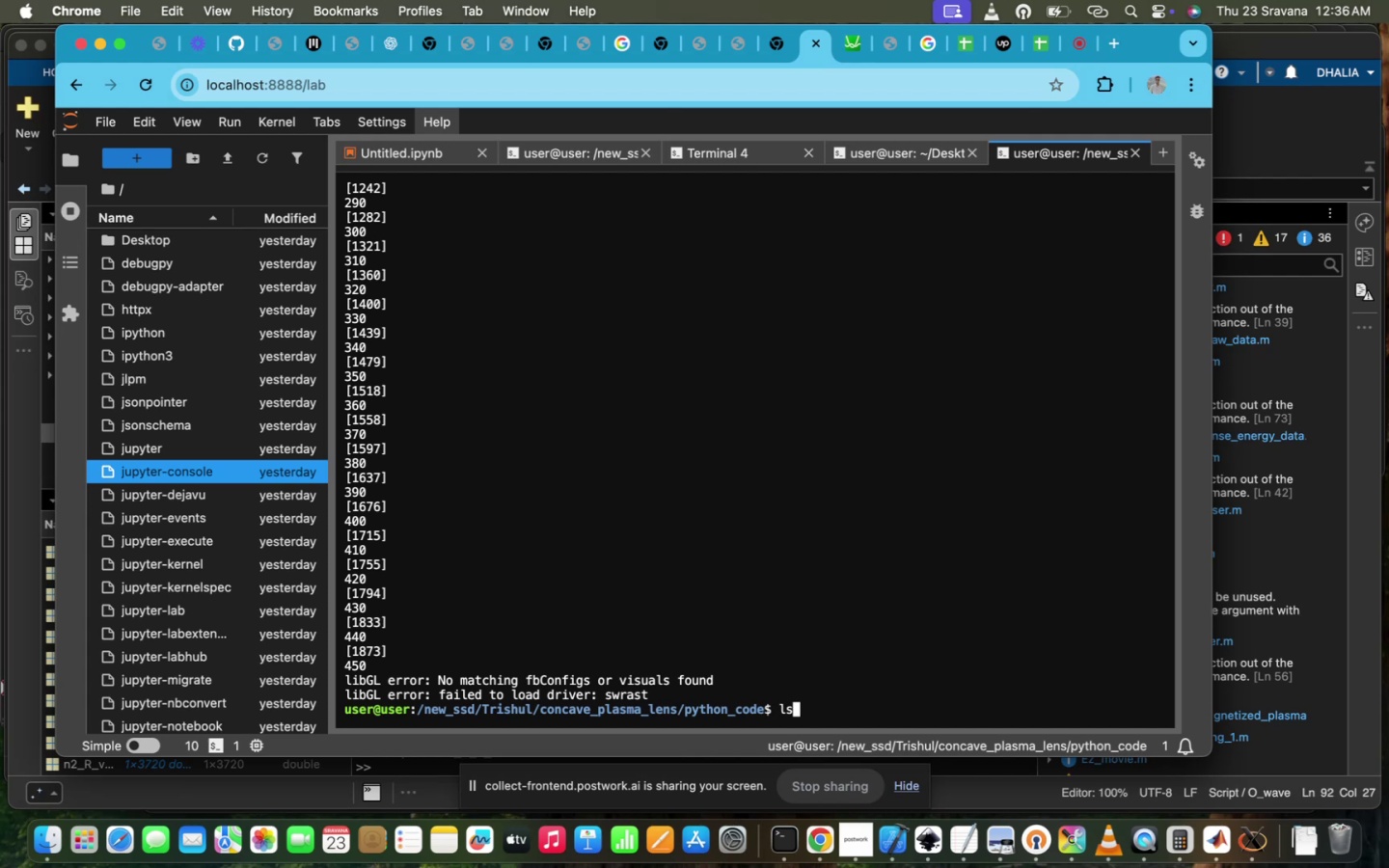 
key(Enter)
 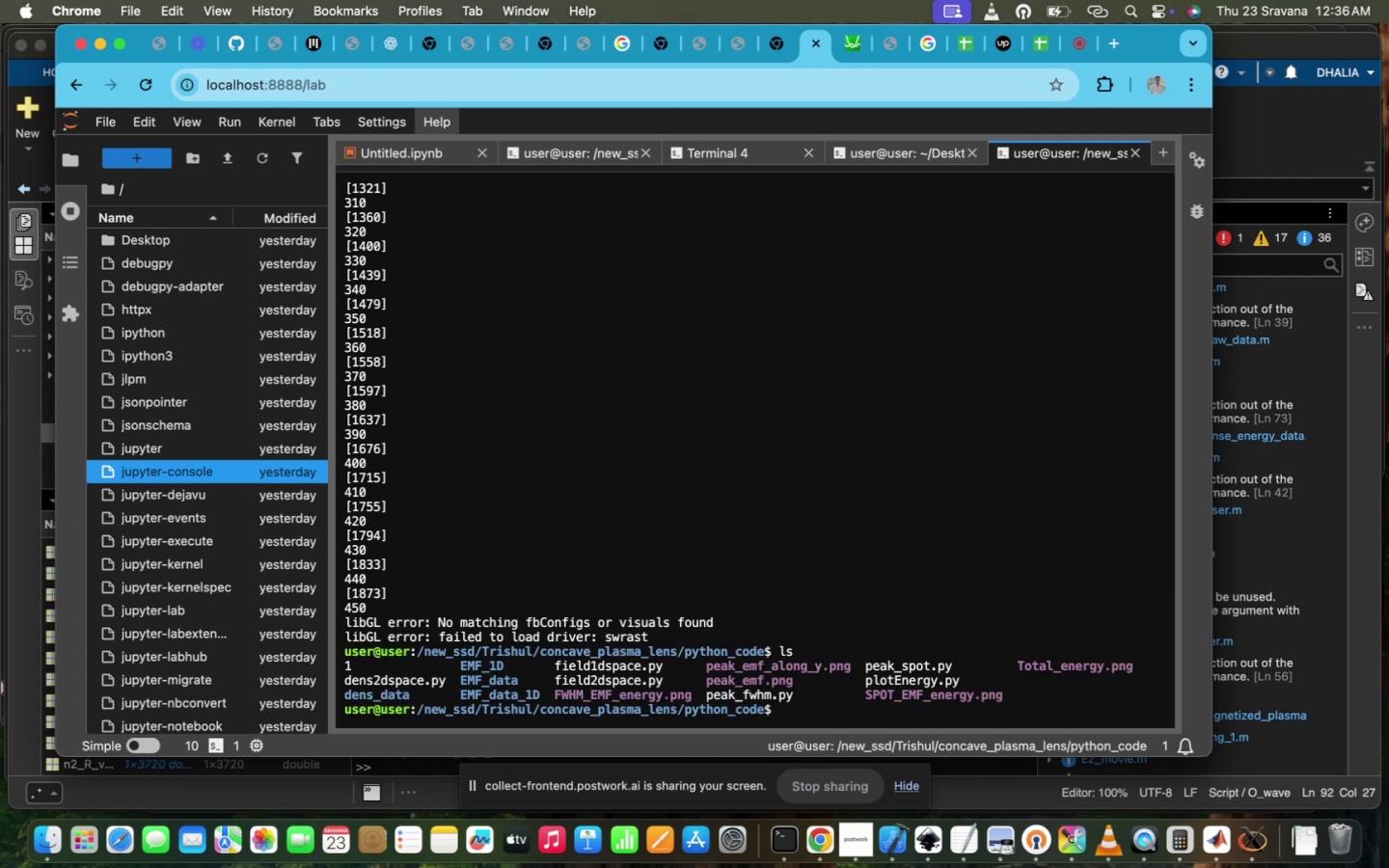 
type(cd )
 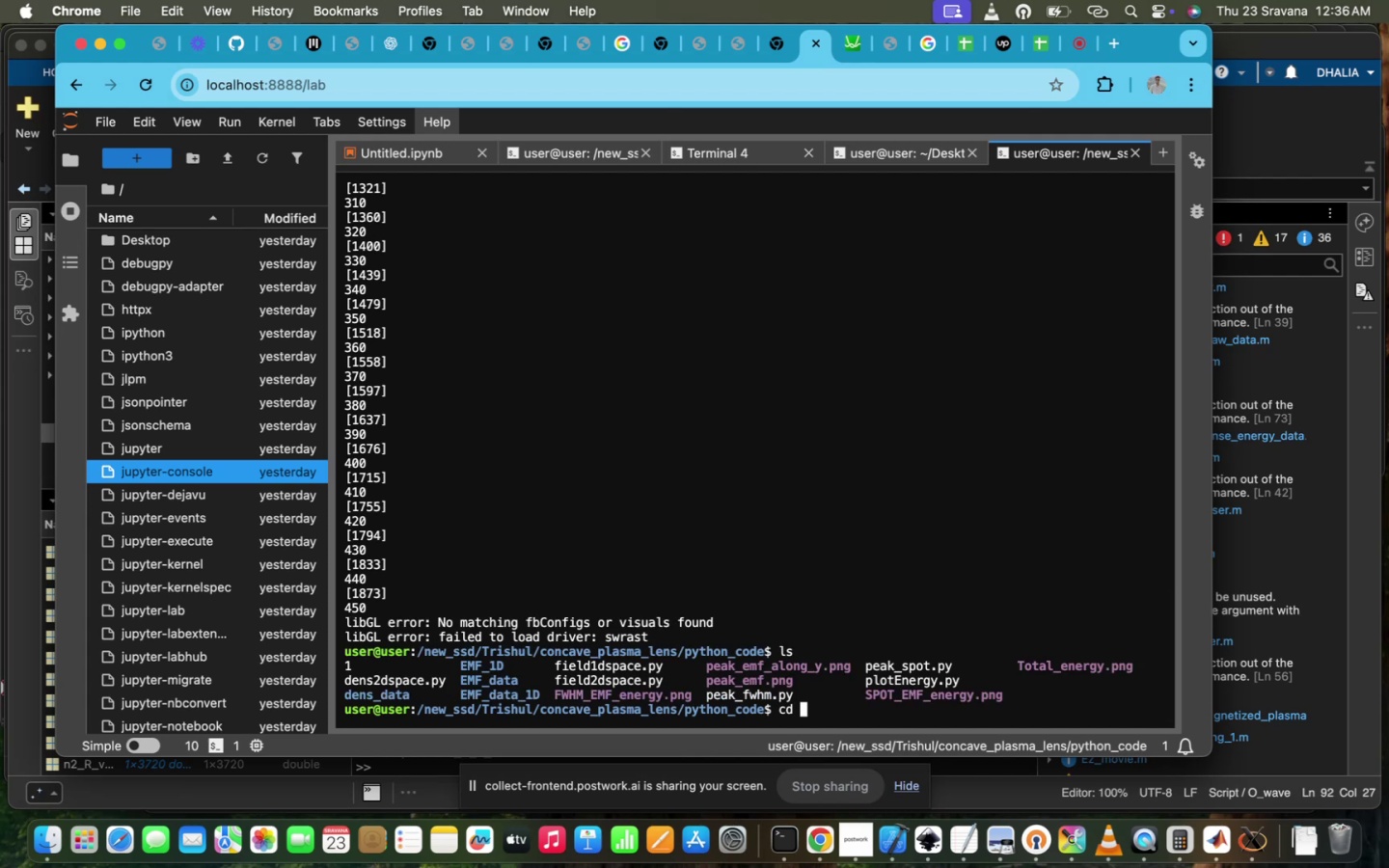 
wait(5.63)
 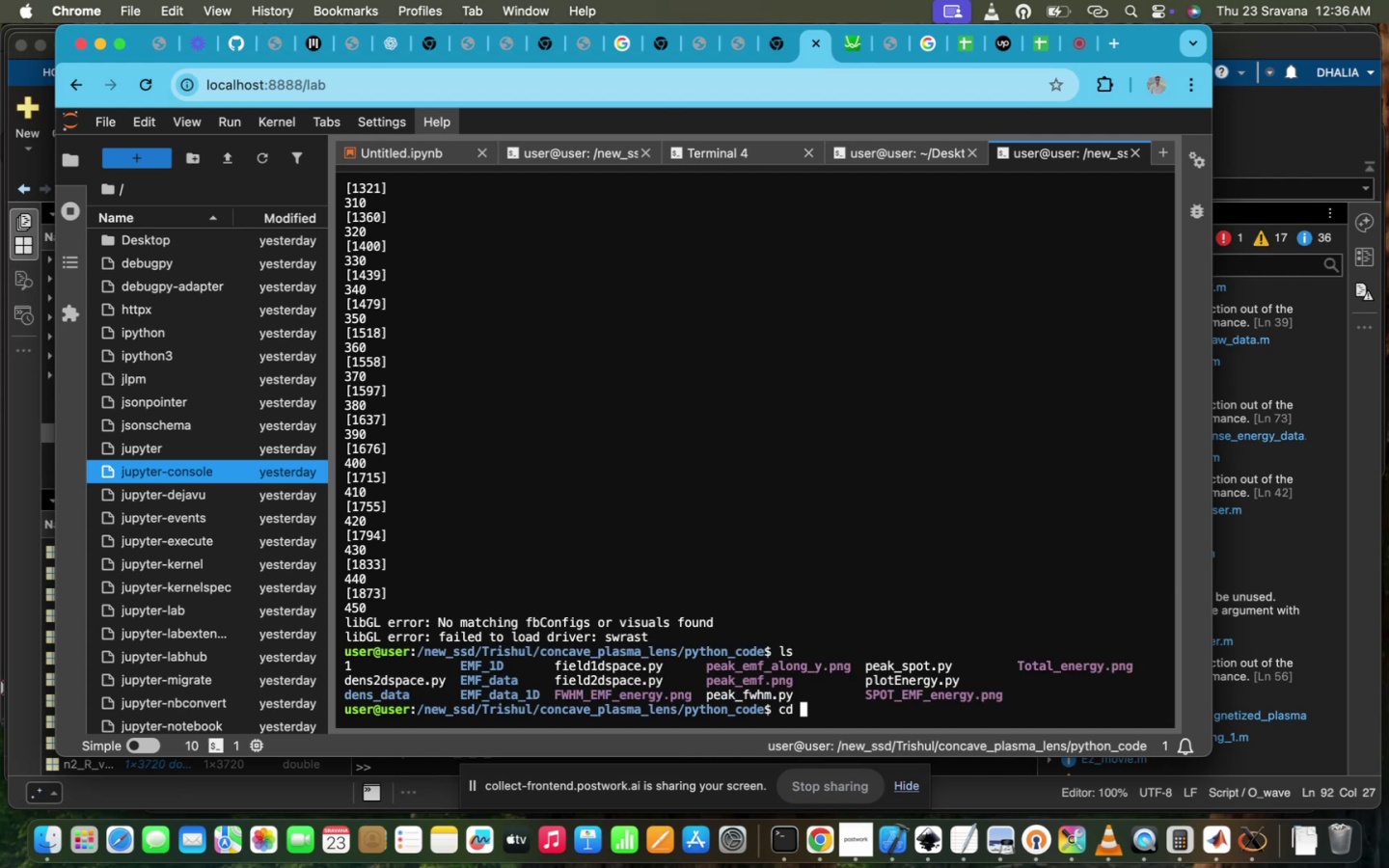 
key(Backspace)
key(Backspace)
key(Backspace)
type(disp)
key(Tab)
type( TO)
key(Tab)
key(Backspace)
type(o)
key(Tab)
 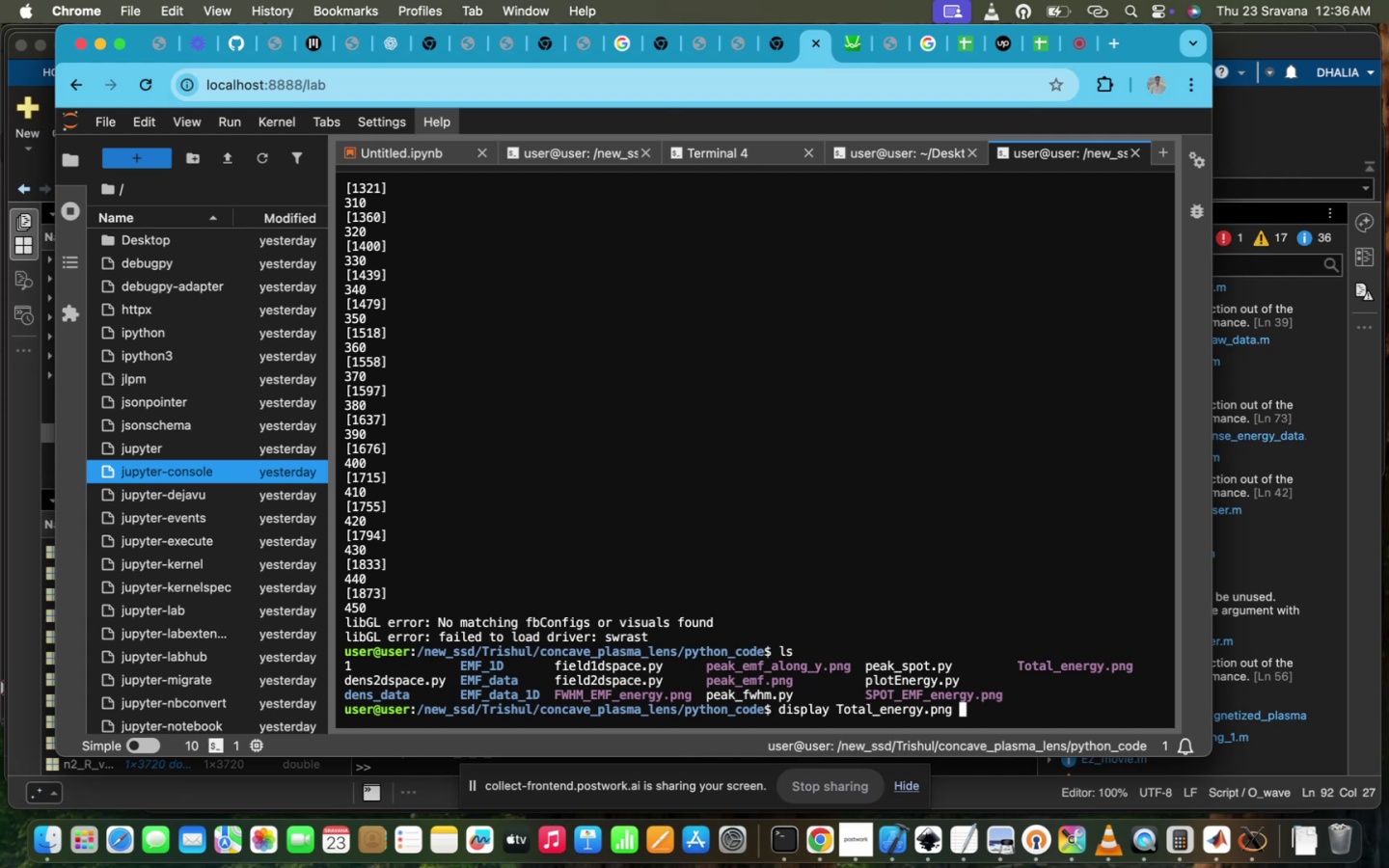 
key(Enter)
 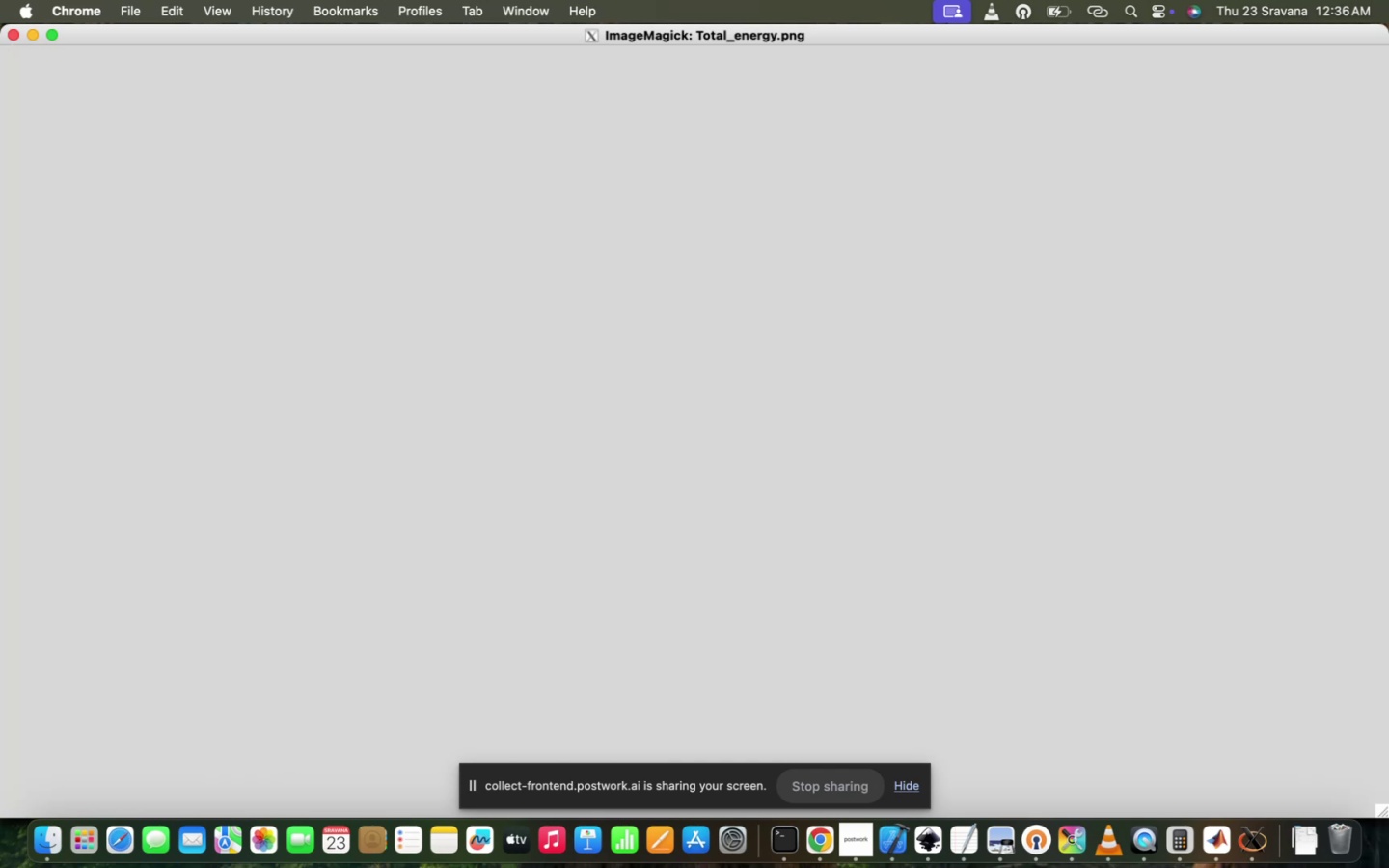 
wait(32.77)
 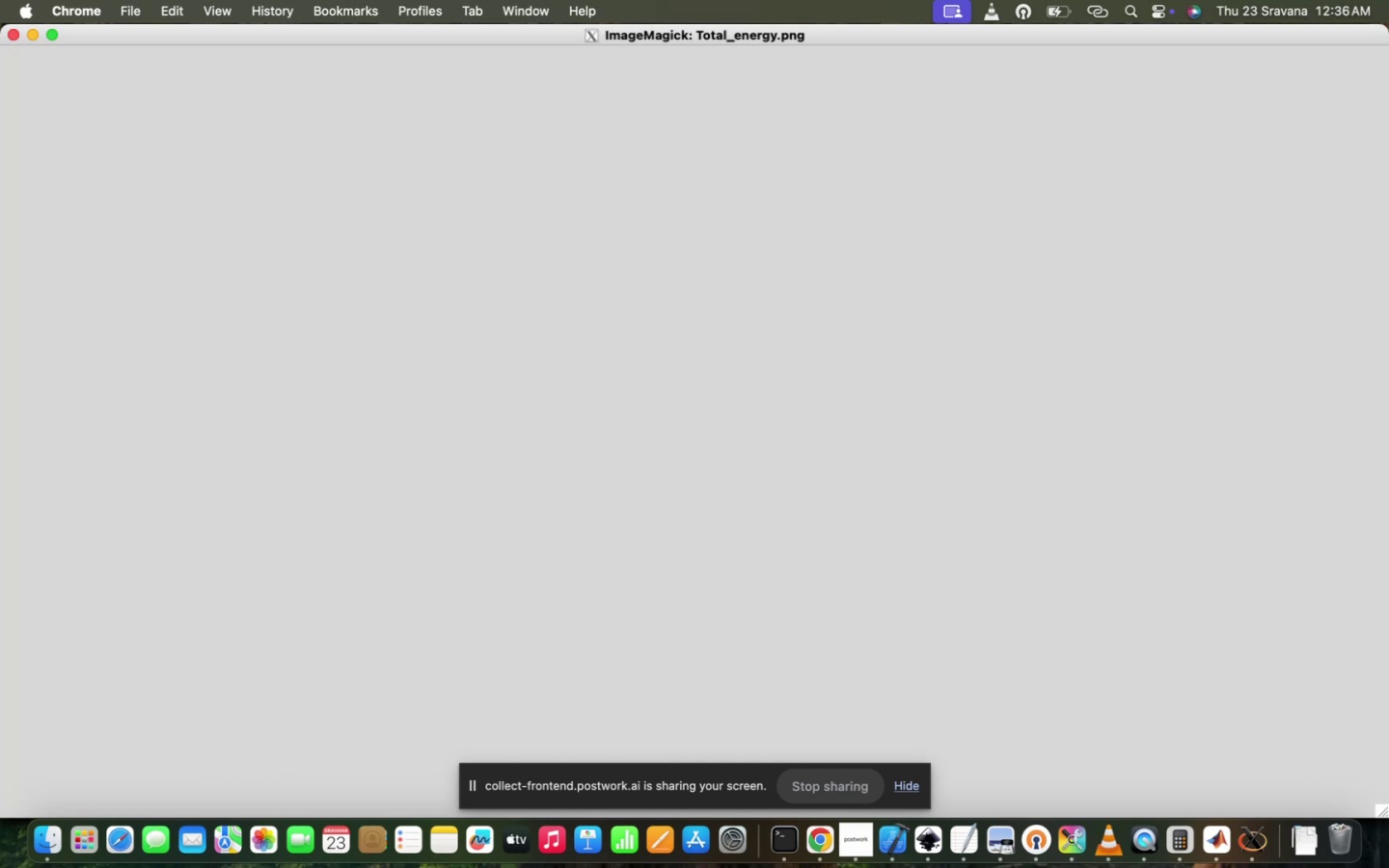 
scroll: coordinate [862, 567], scroll_direction: down, amount: 12.0
 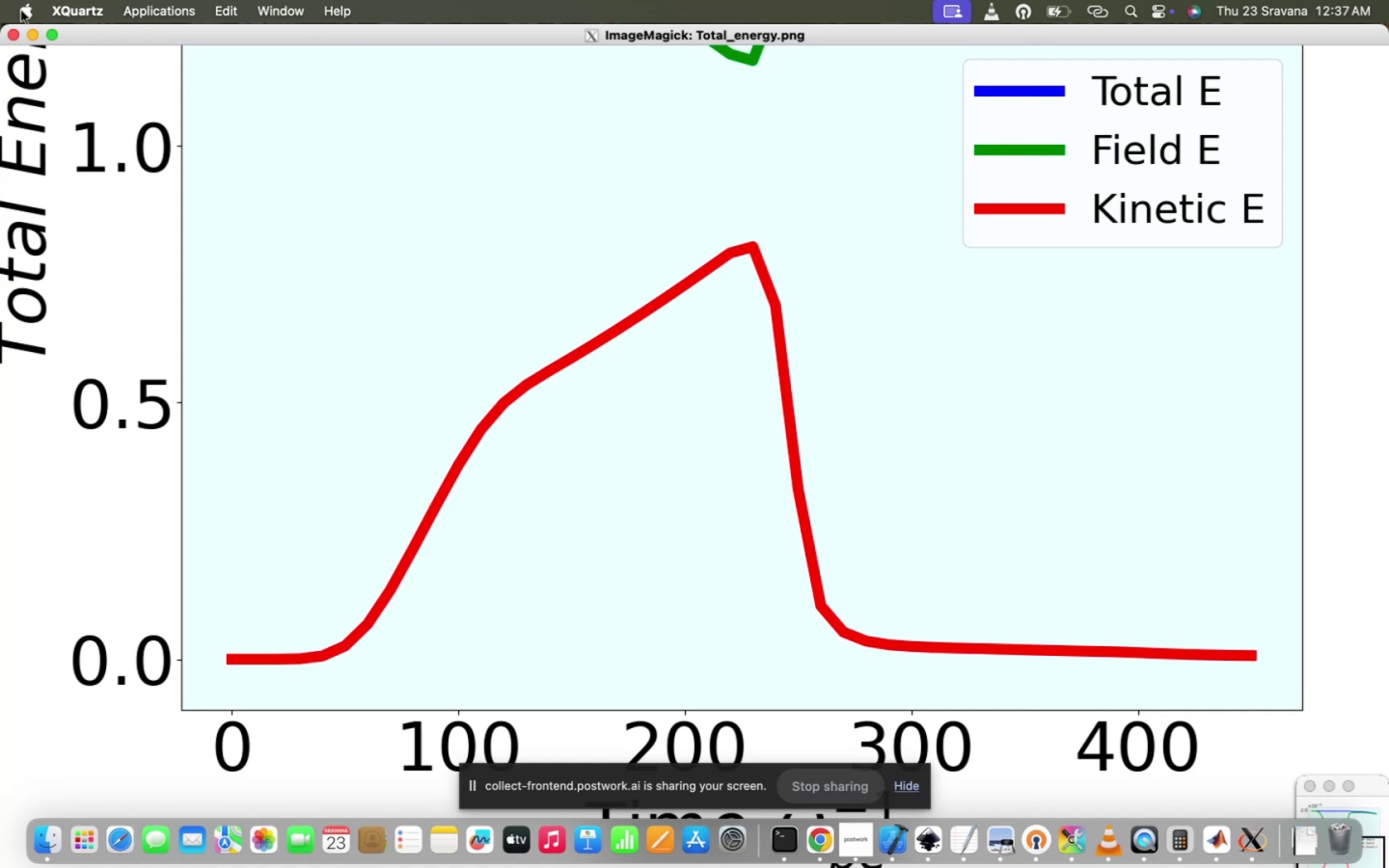 
left_click([14, 32])
 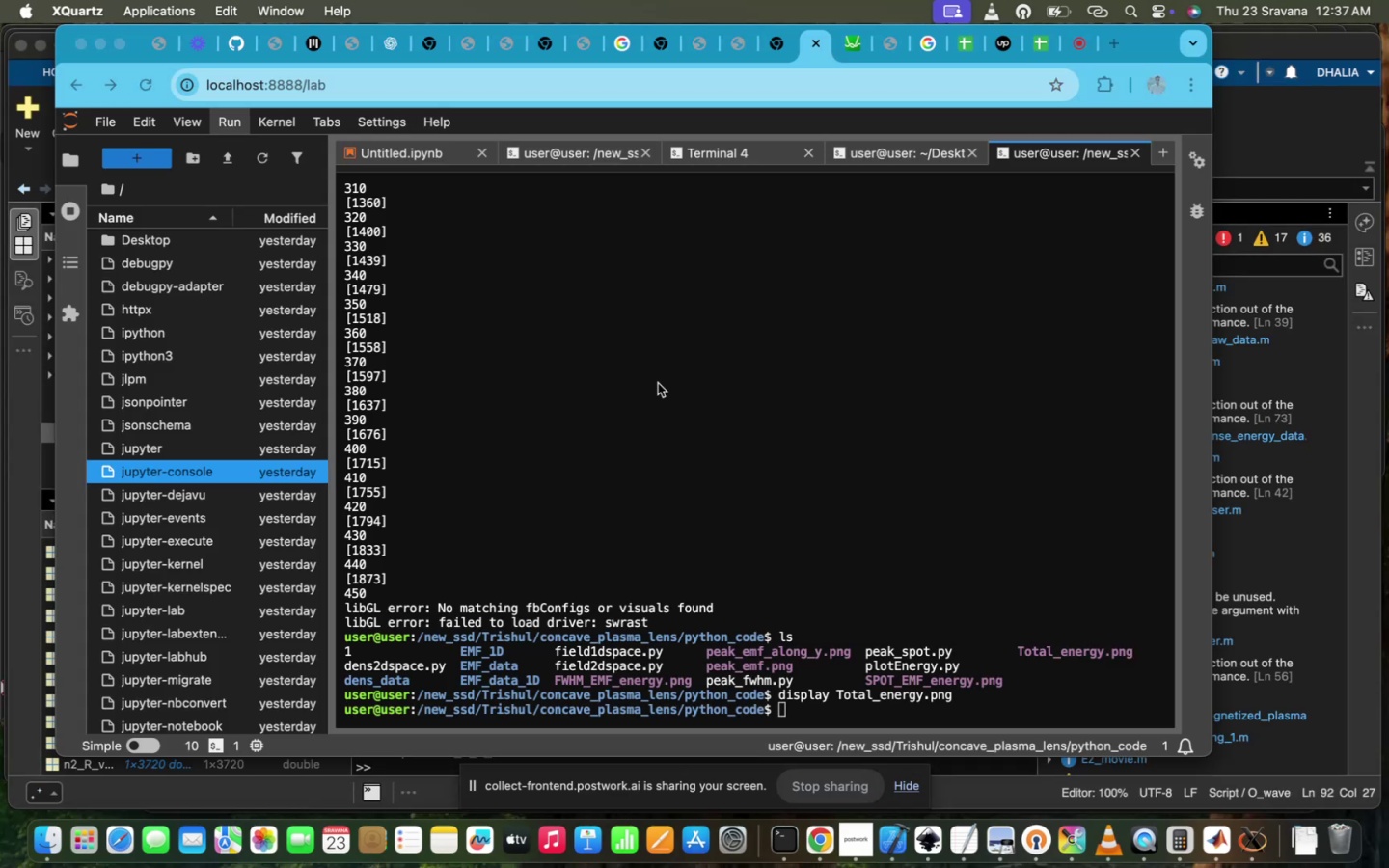 
left_click([658, 383])
 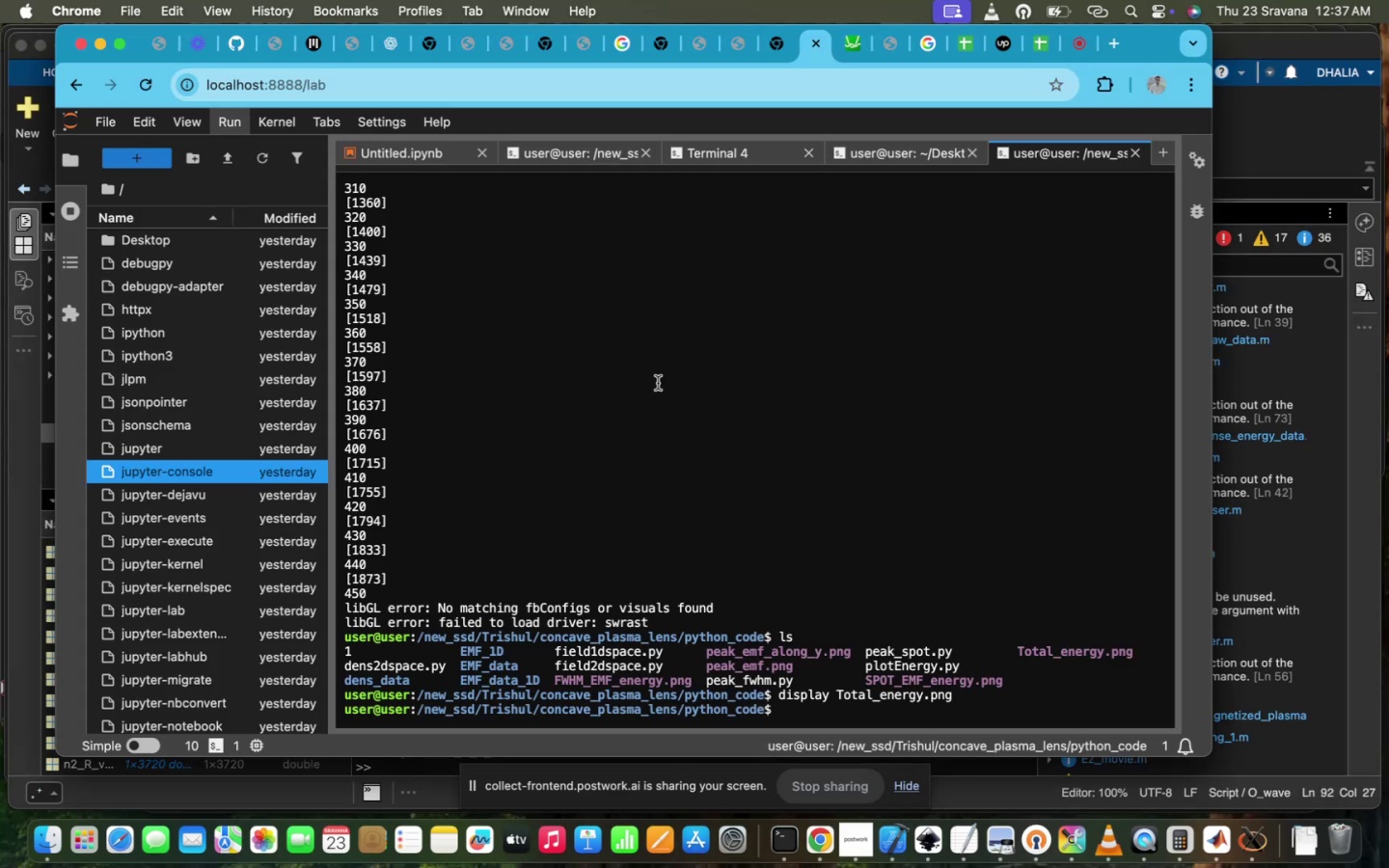 
type(ls)
 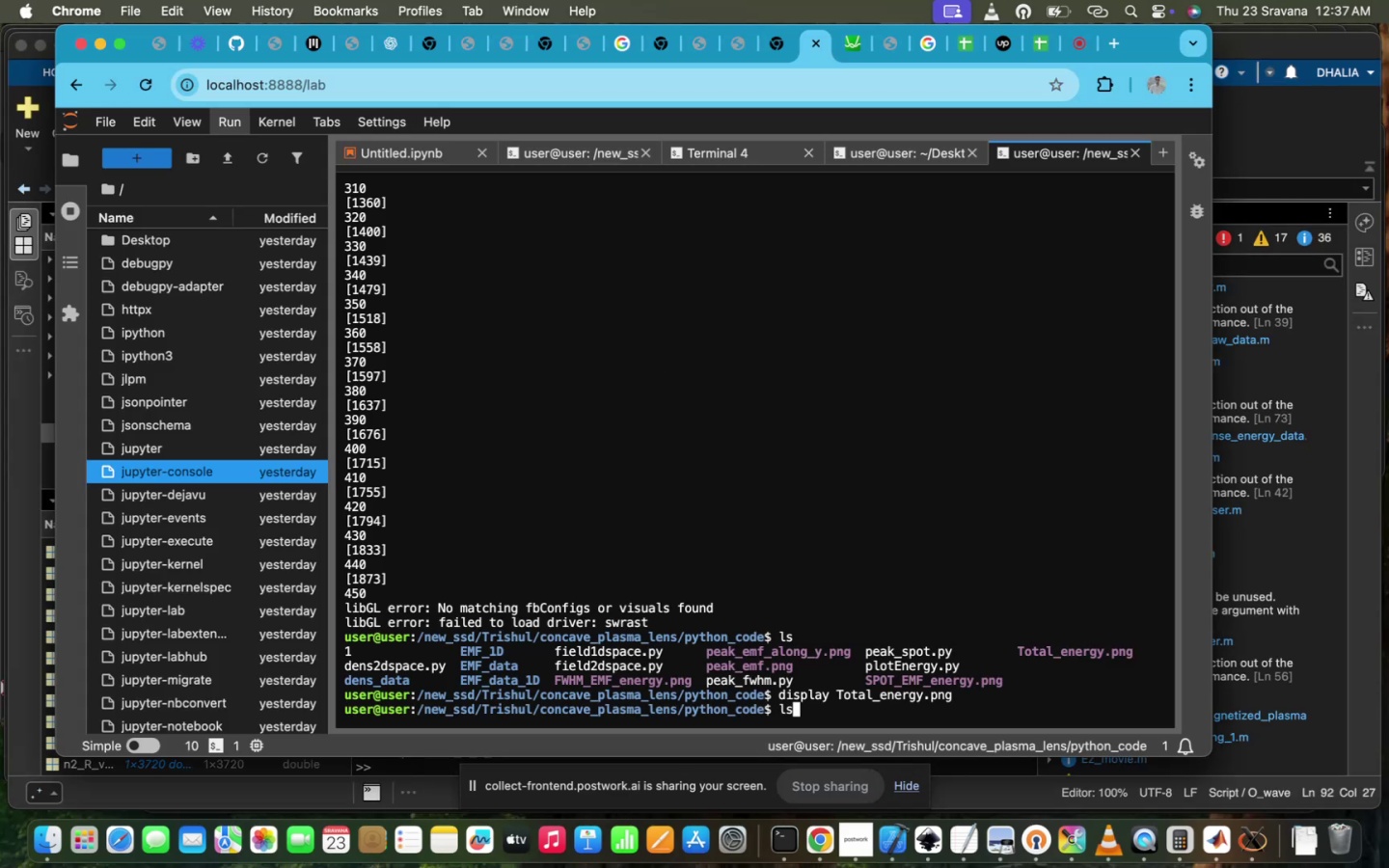 
key(Enter)
 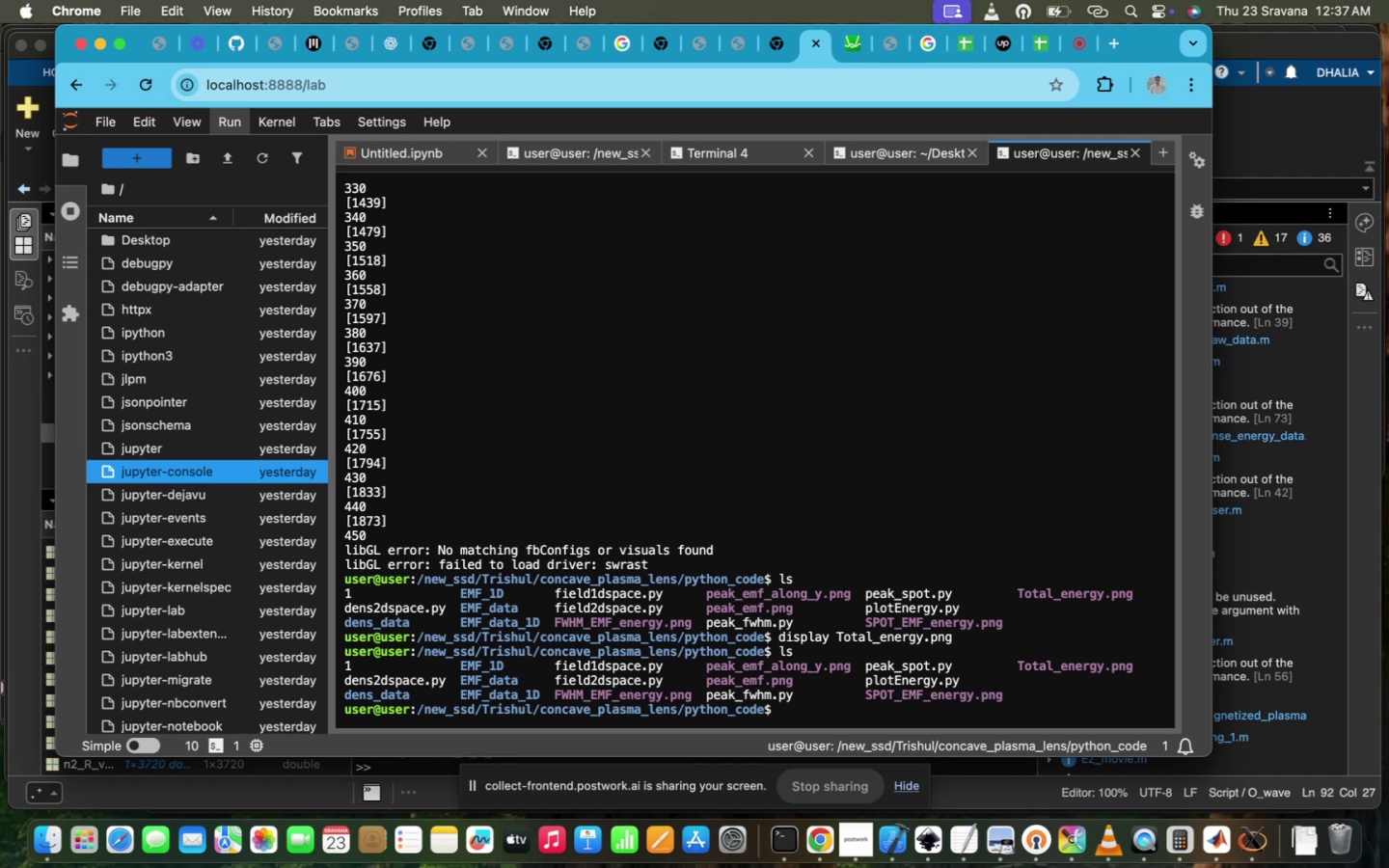 
wait(13.05)
 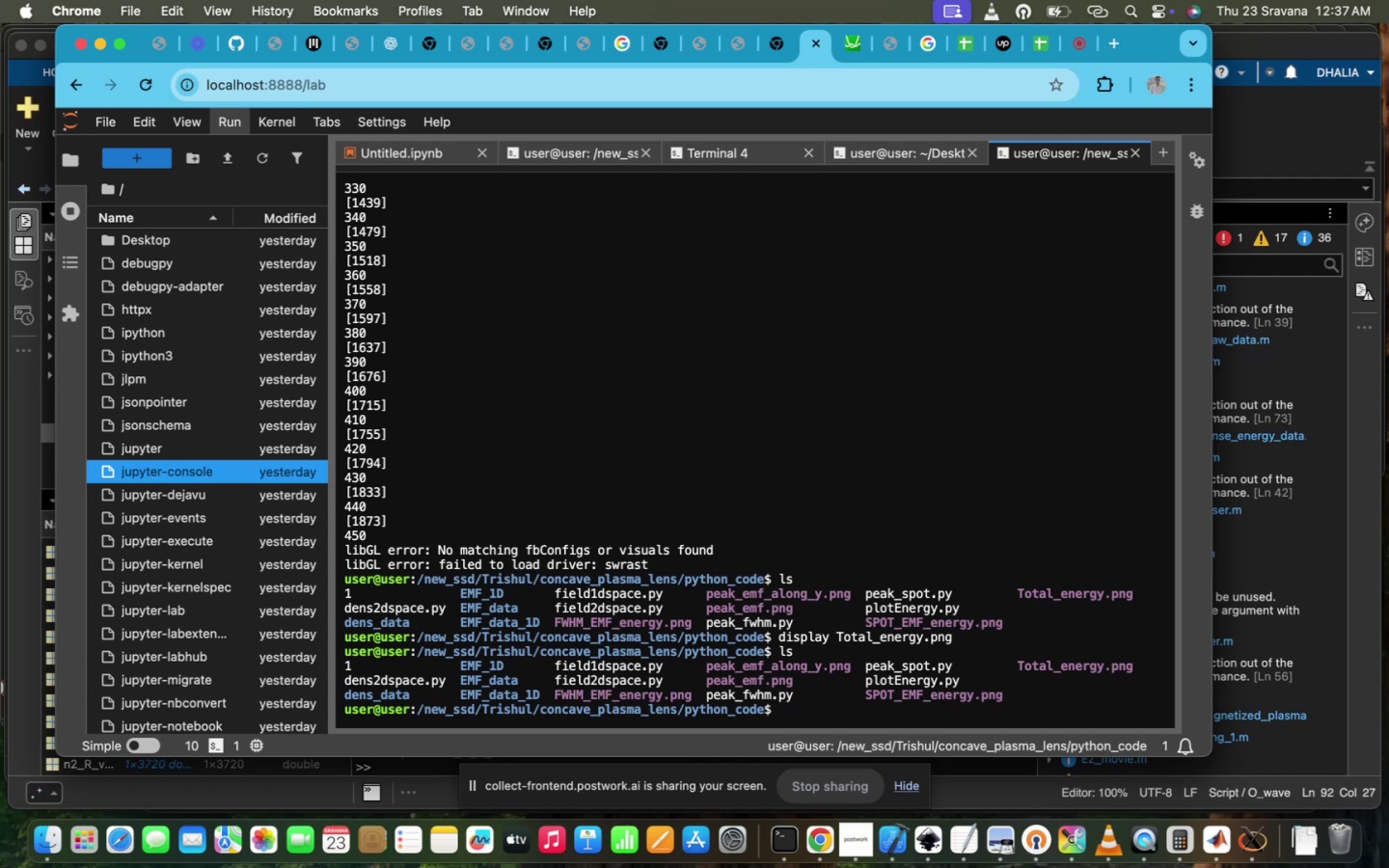 
type(ls)
 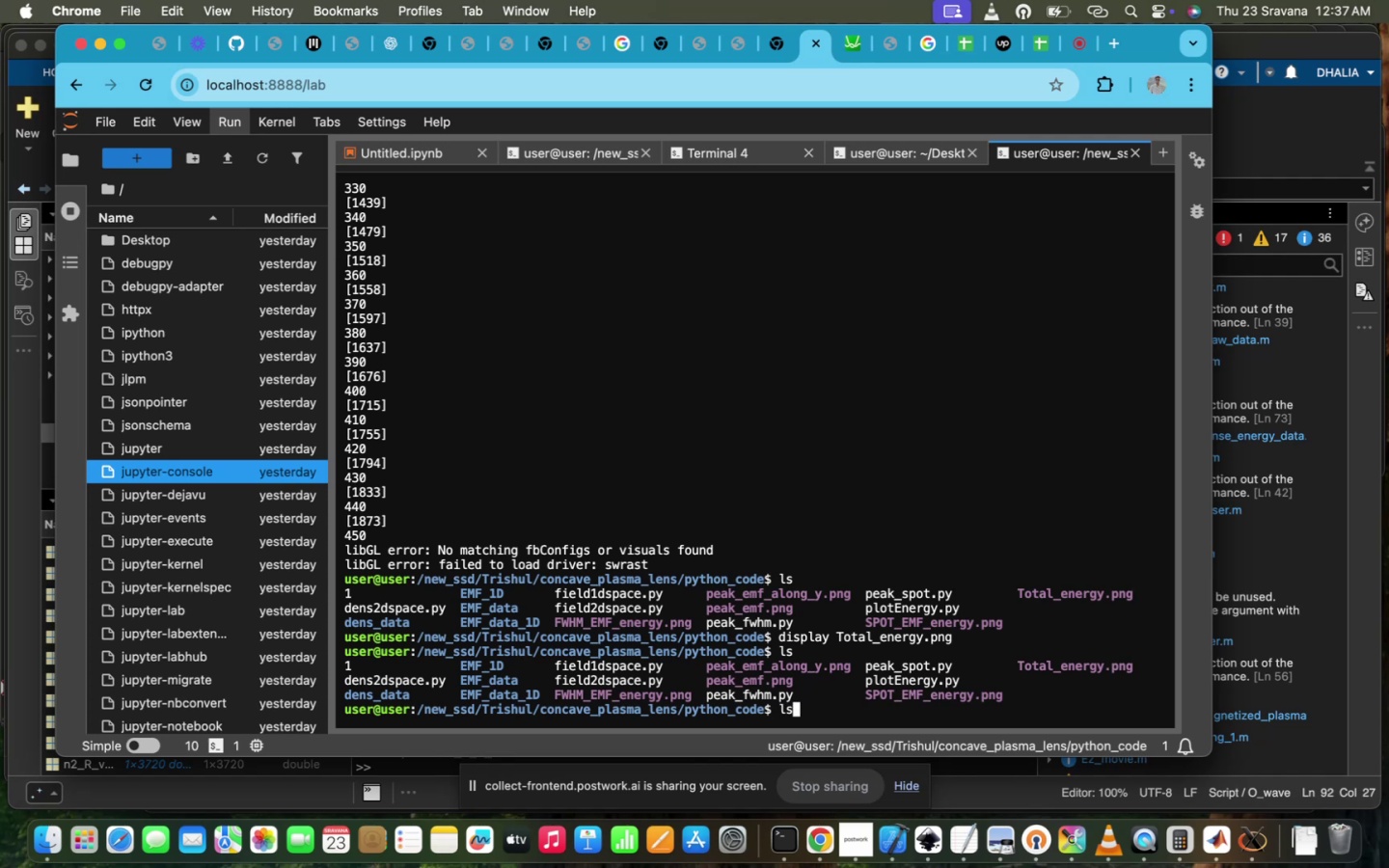 
key(Enter)
 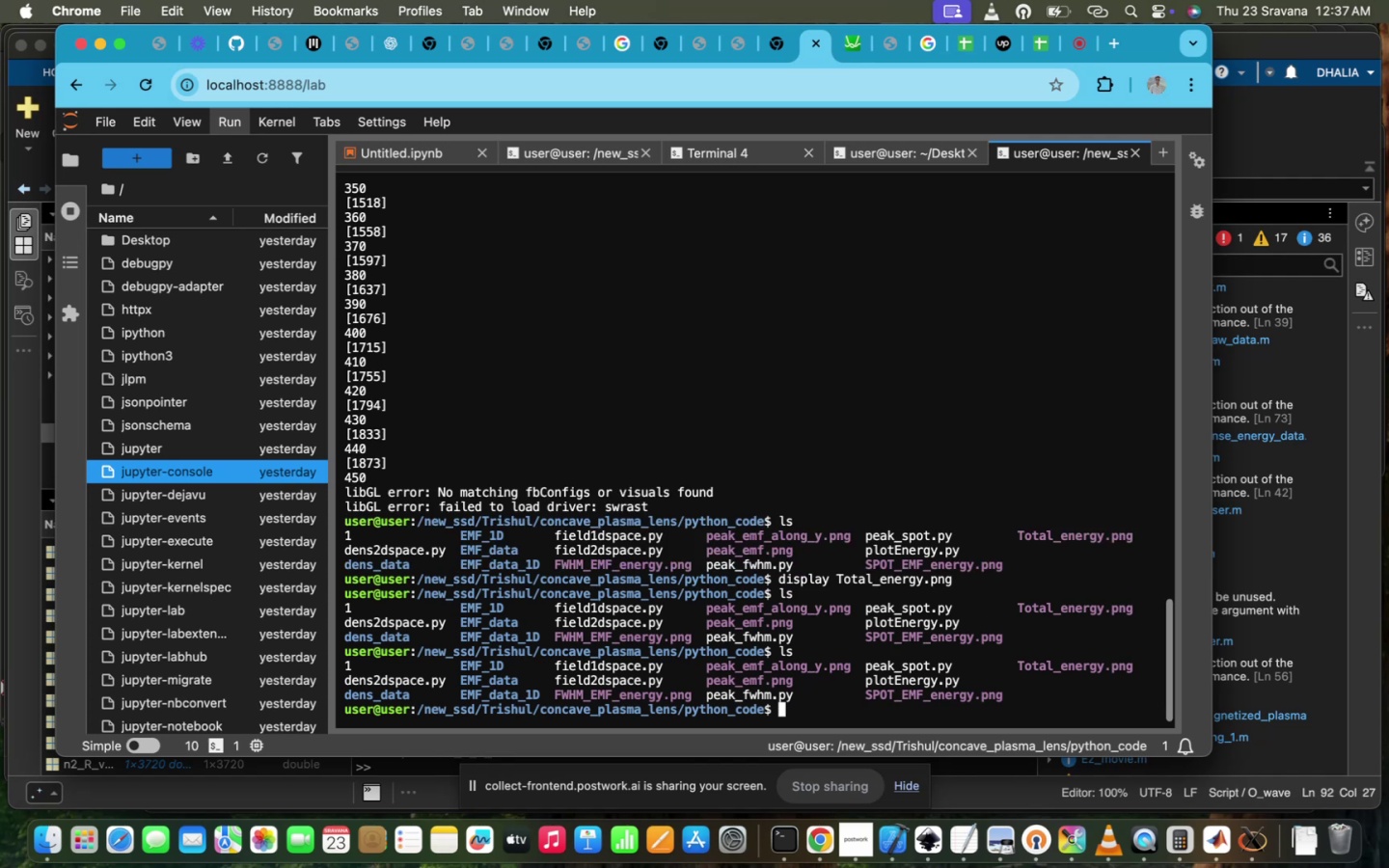 
type(v)
key(Backspace)
key(Backspace)
type(cp p)
key(Tab)
type(e)
key(Tab)
 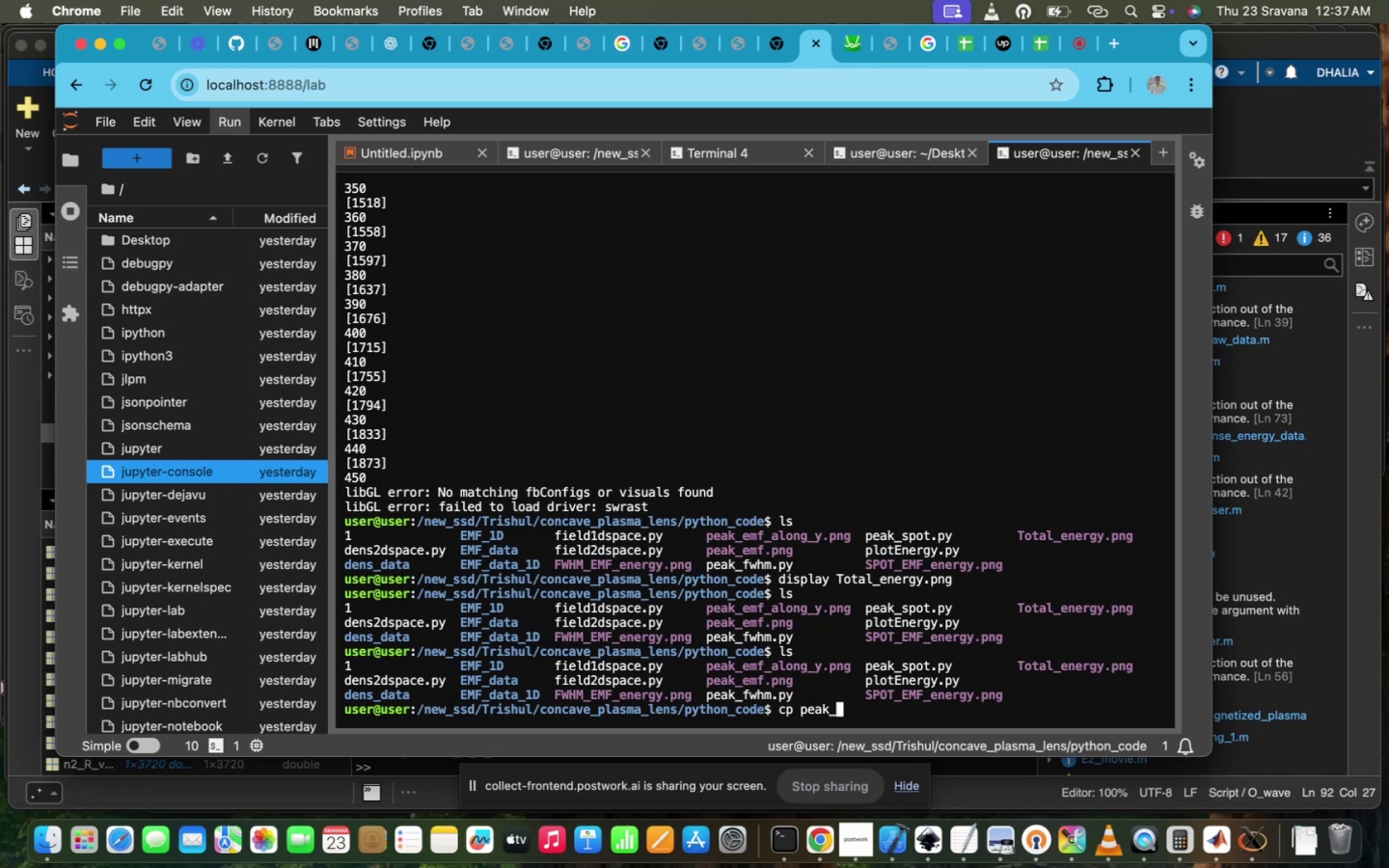 
type(E)
key(Tab)
key(Backspace)
type(sp)
key(Tab)
 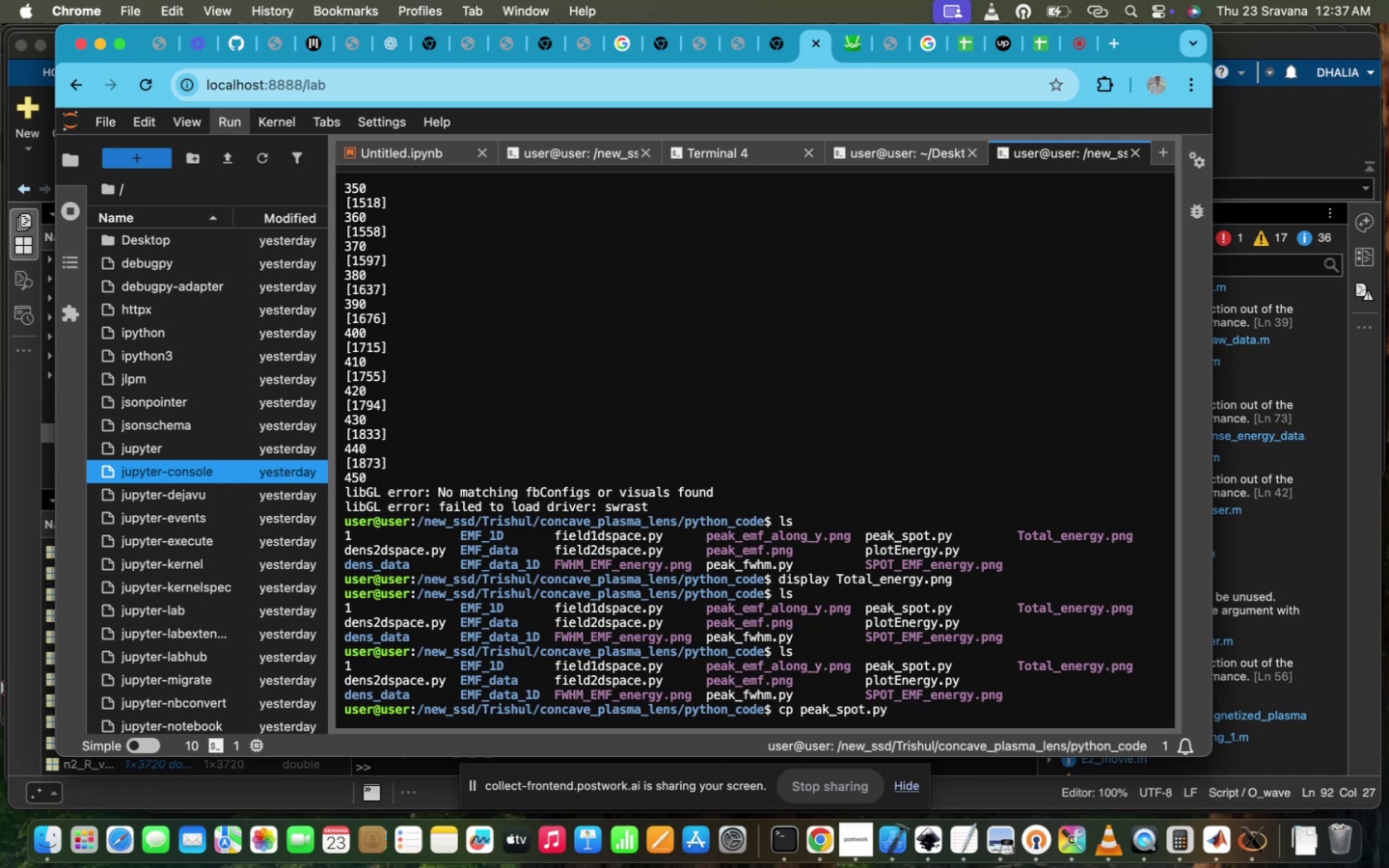 
type(s)
key(Backspace)
type(spot_variation.pu)
key(Backspace)
key(Backspace)
key(Backspace)
key(Backspace)
key(Backspace)
key(Backspace)
key(Backspace)
key(Backspace)
type(spot_vara)
key(Backspace)
type(iation.py)
 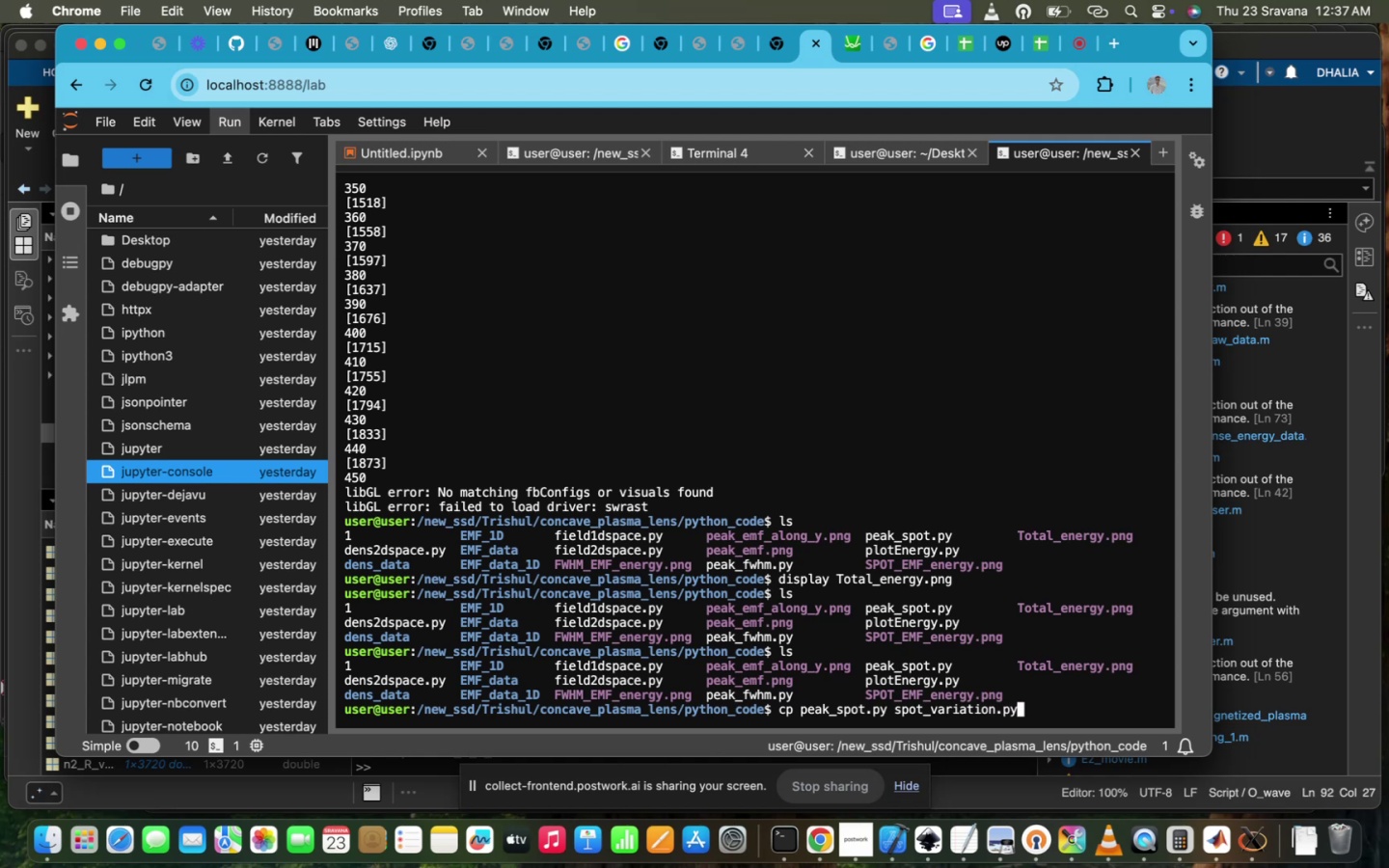 
key(Enter)
 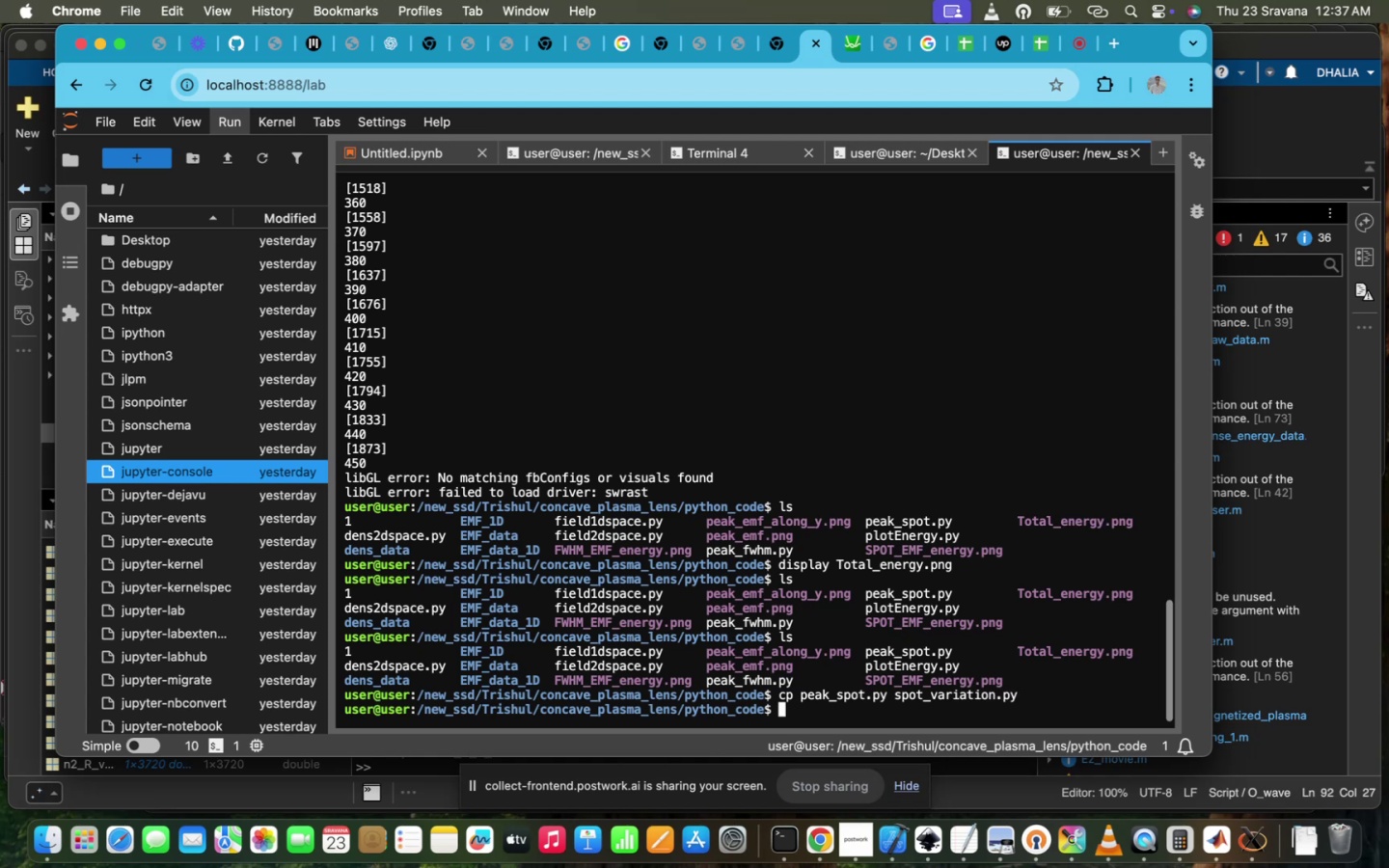 
type(vi sp)
key(Tab)
 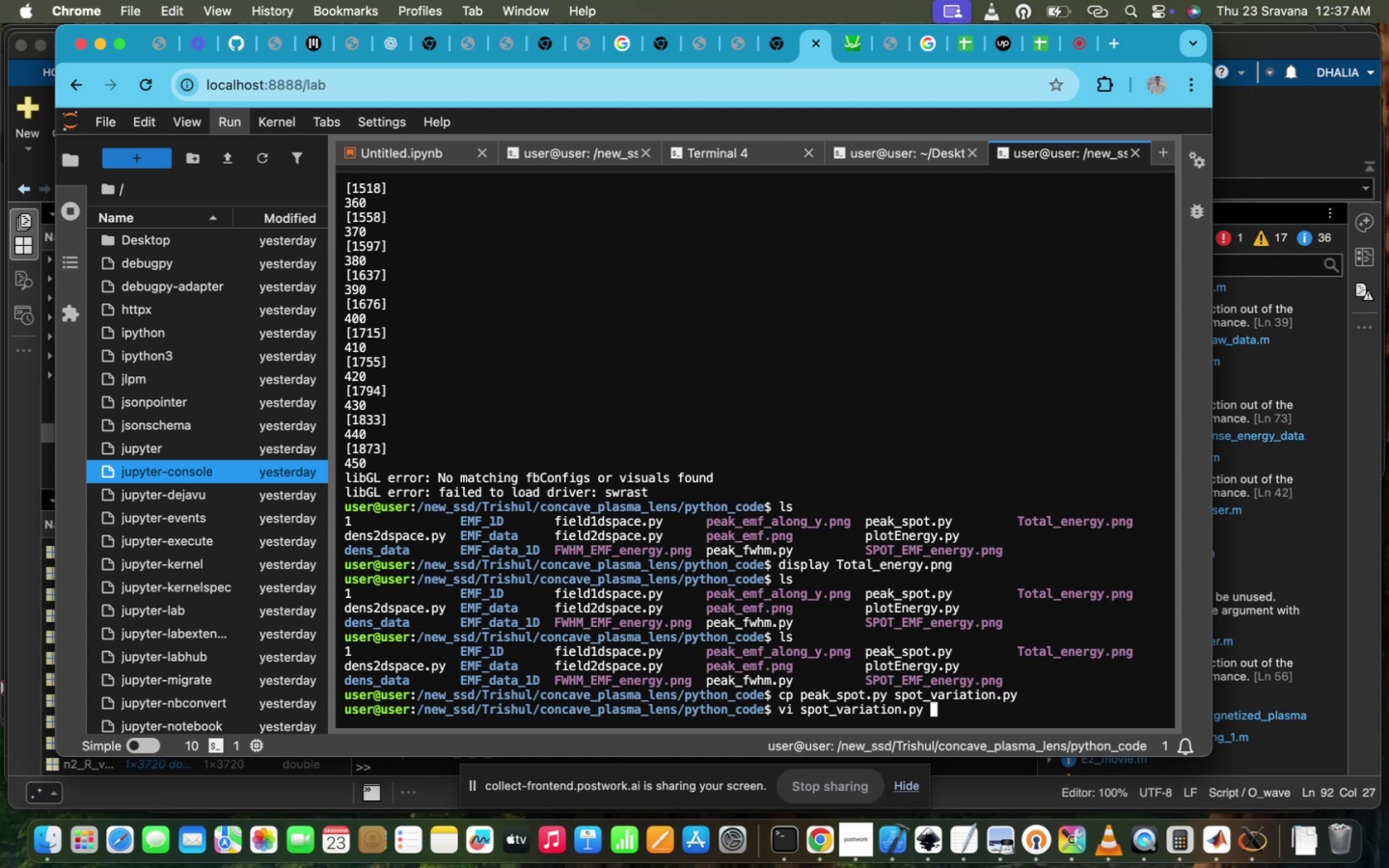 
hold_key(key=Enter, duration=0.56)
 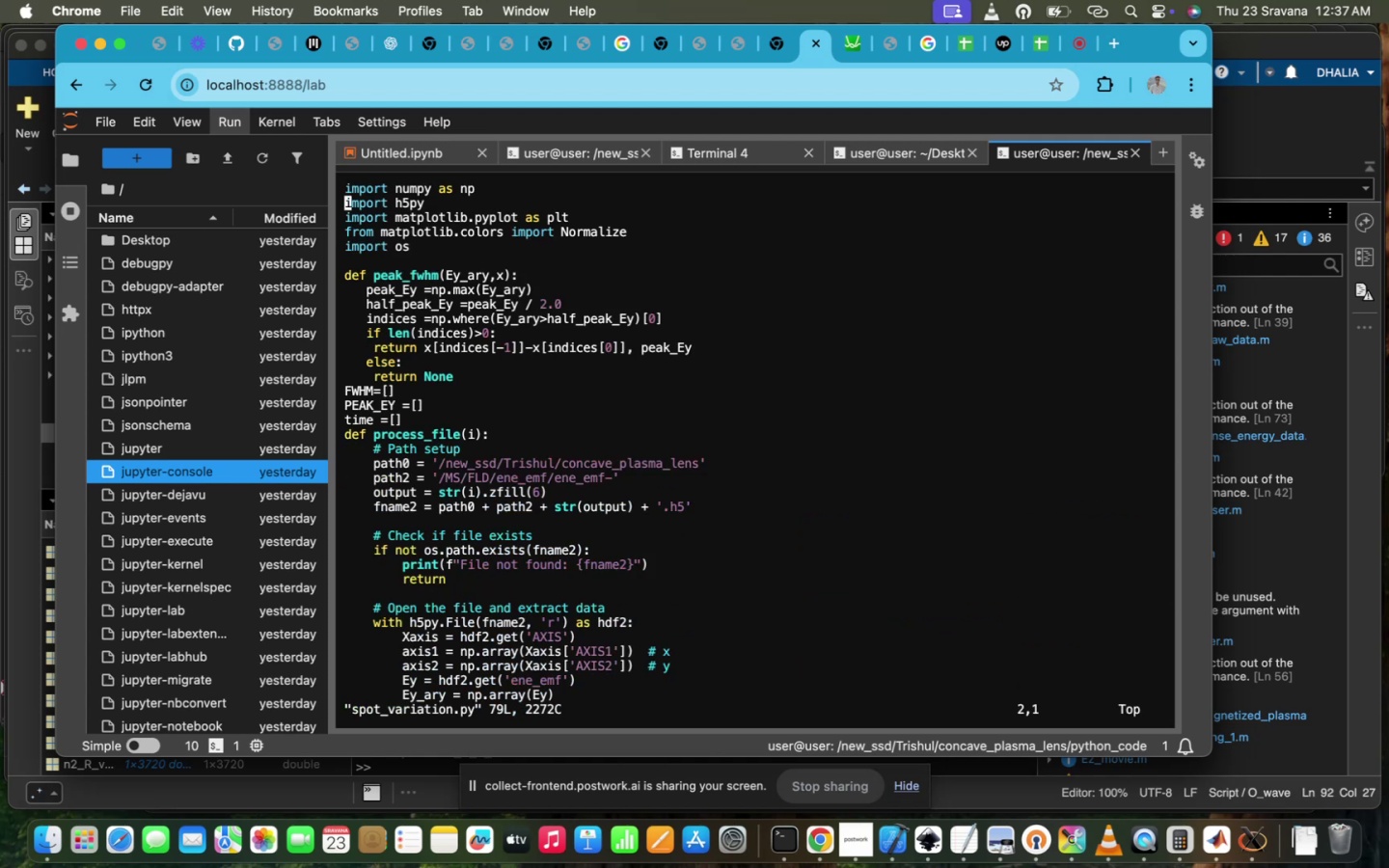 
scroll: coordinate [681, 347], scroll_direction: down, amount: 34.0
 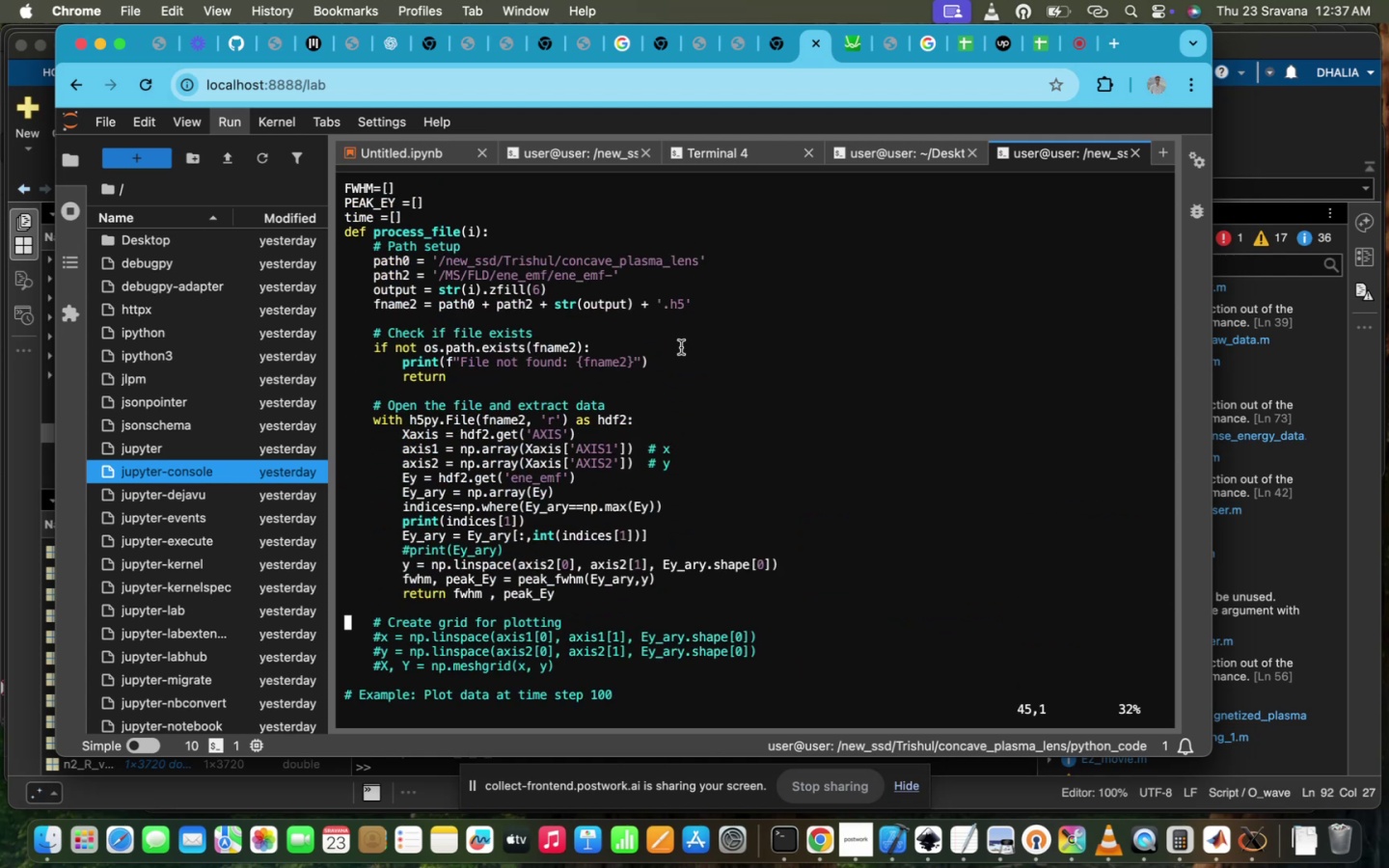 
scroll: coordinate [681, 347], scroll_direction: up, amount: 12.0
 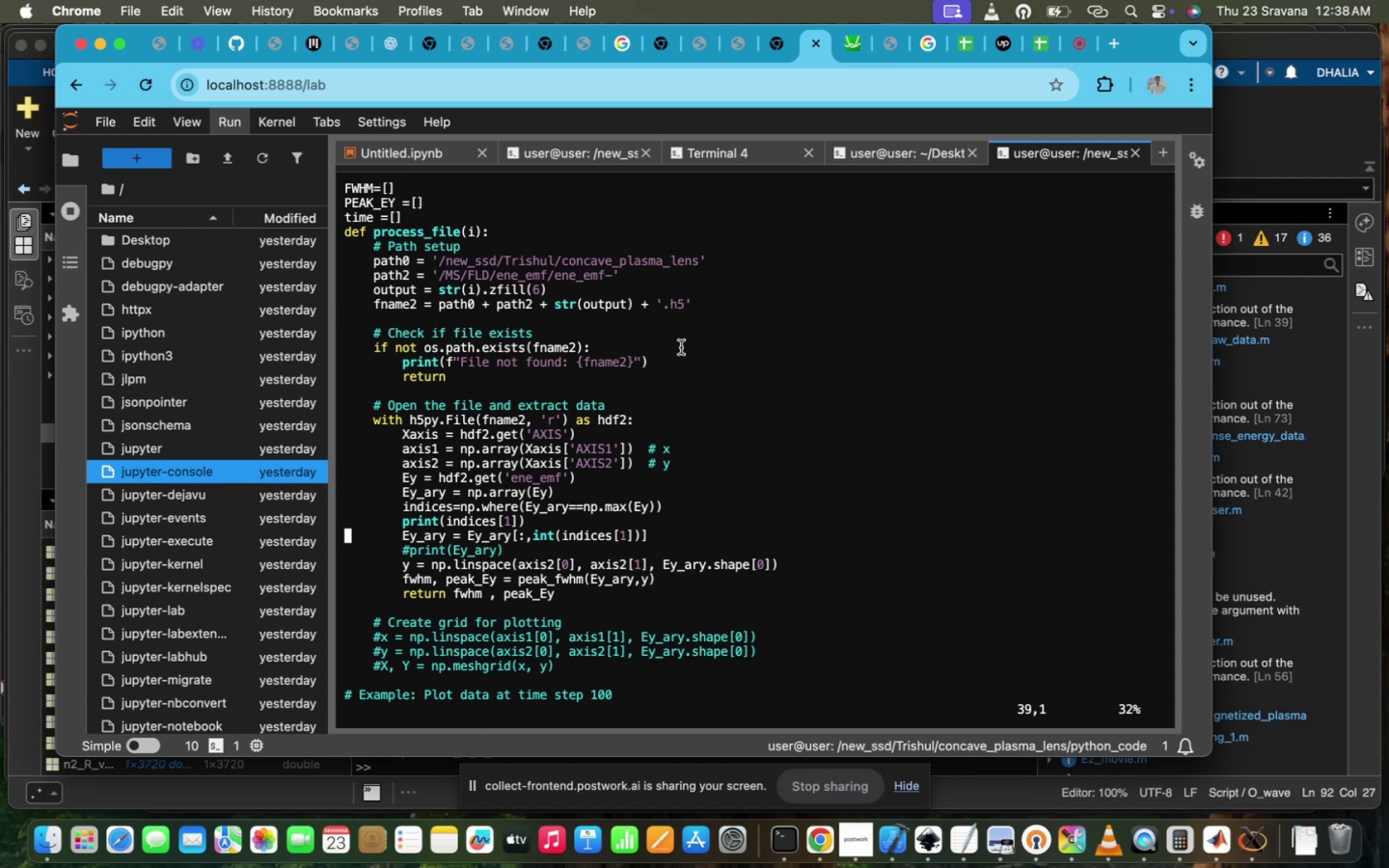 
scroll: coordinate [681, 347], scroll_direction: down, amount: 5.0
 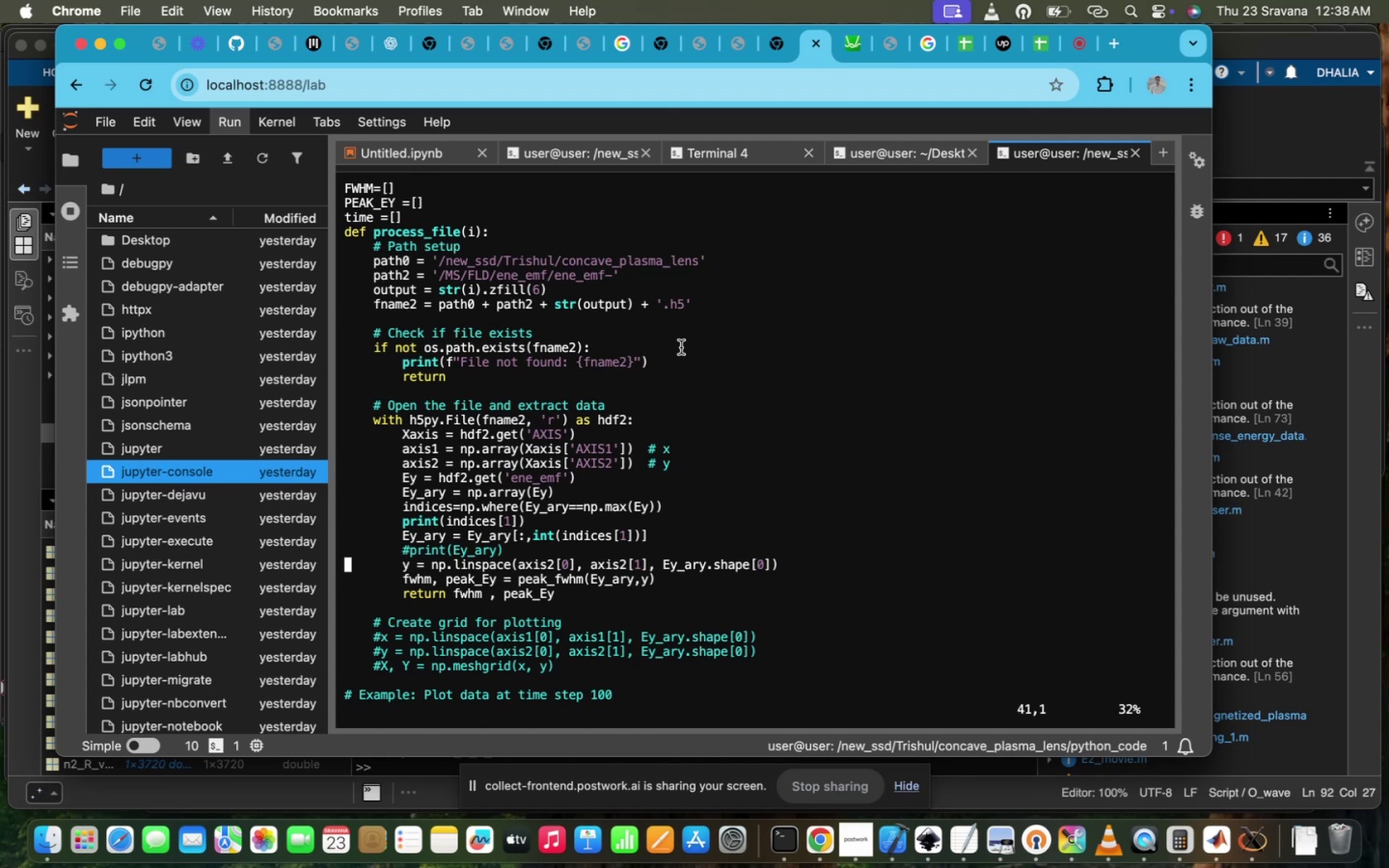 
scroll: coordinate [681, 347], scroll_direction: up, amount: 6.0
 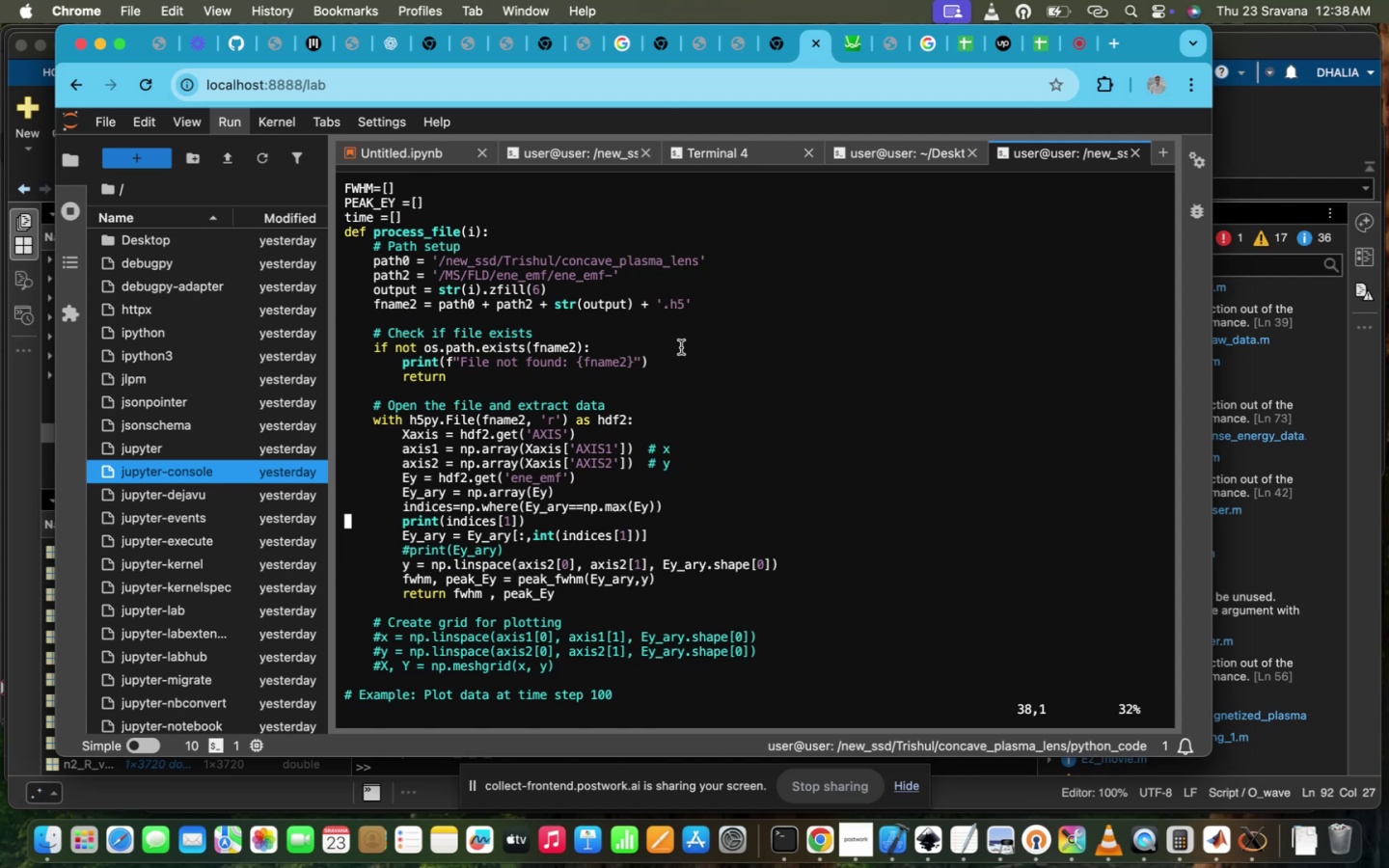 
scroll: coordinate [681, 347], scroll_direction: down, amount: 36.0
 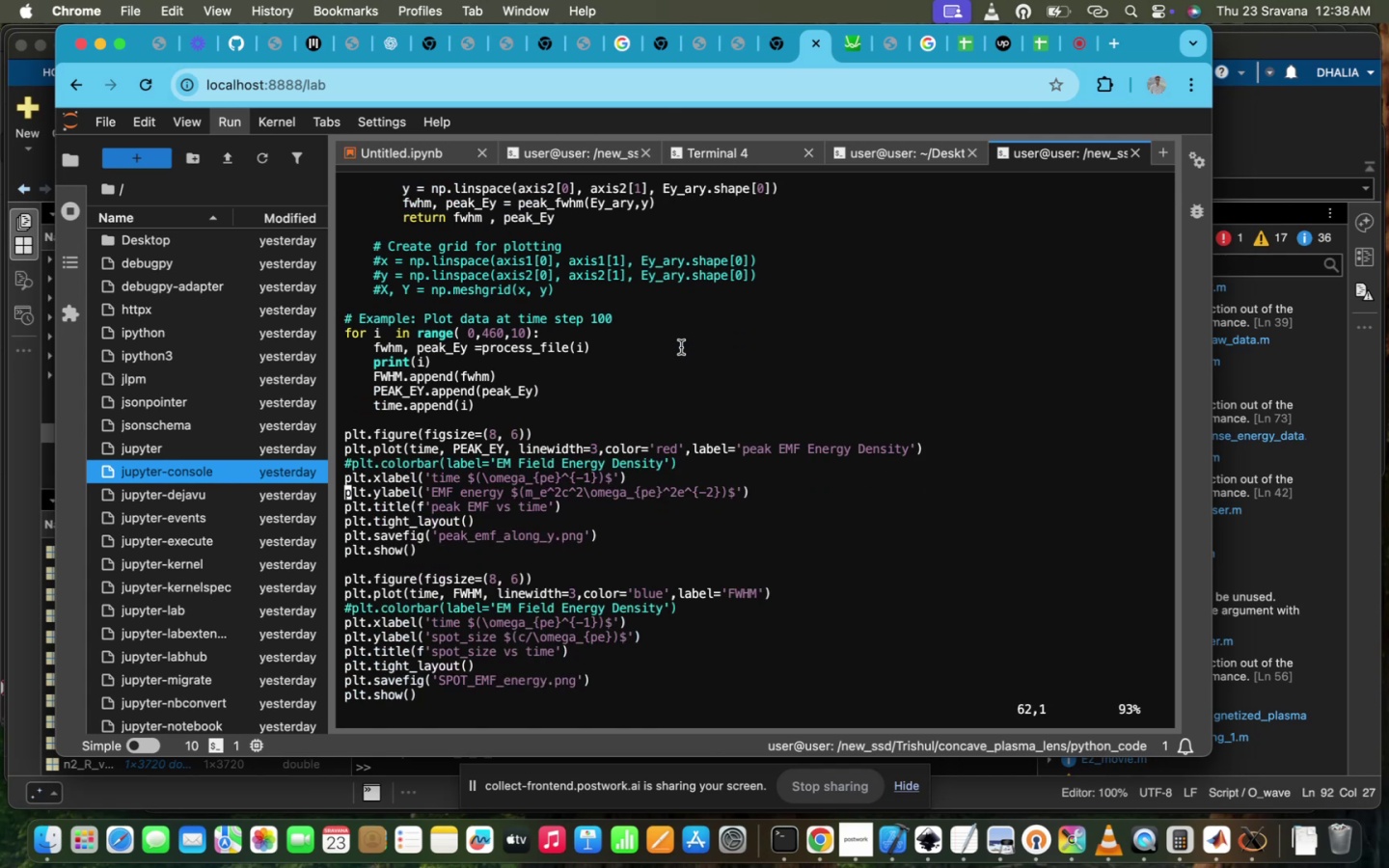 
scroll: coordinate [681, 347], scroll_direction: up, amount: 12.0
 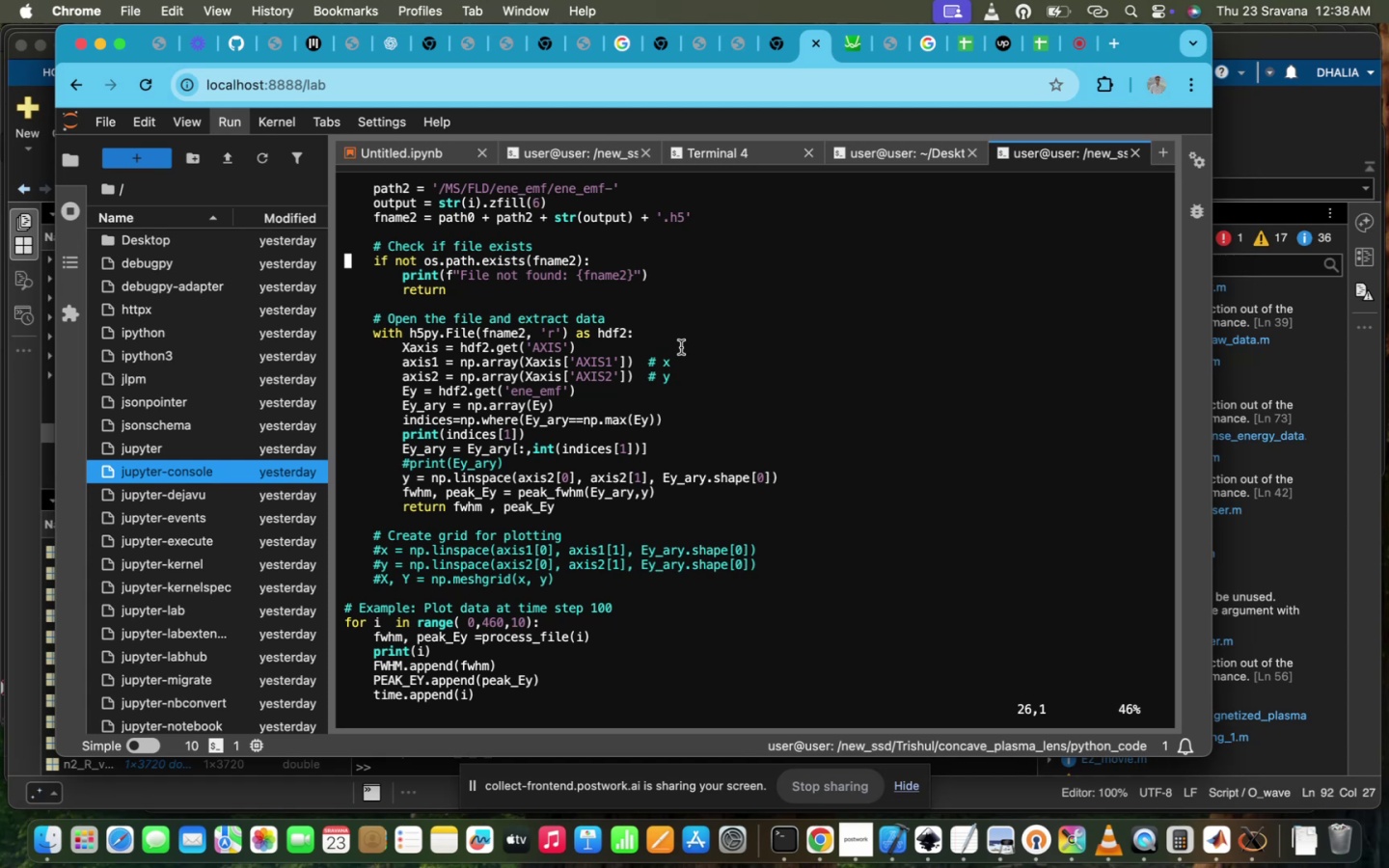 
scroll: coordinate [681, 347], scroll_direction: down, amount: 15.0
 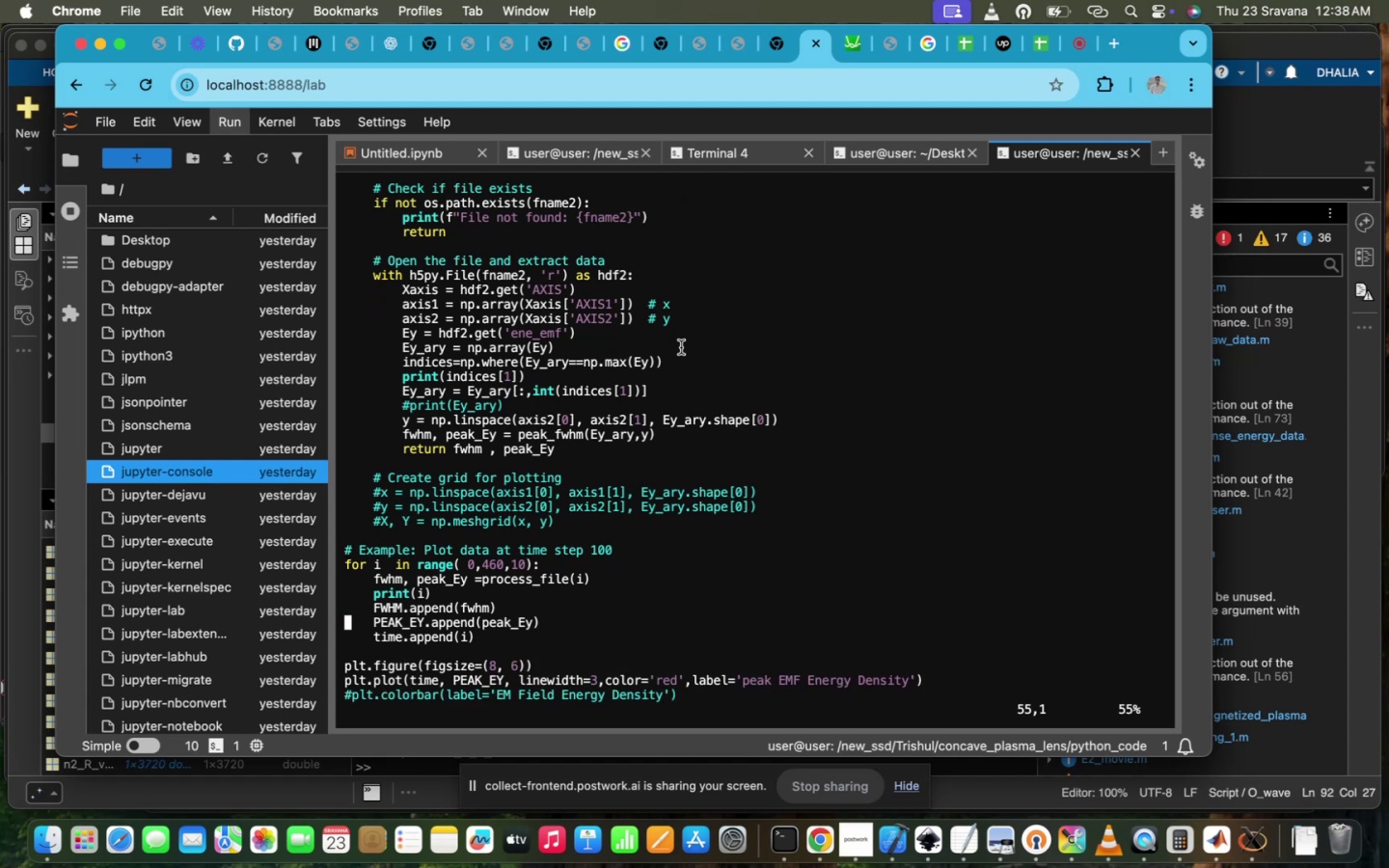 
key(ArrowUp)
 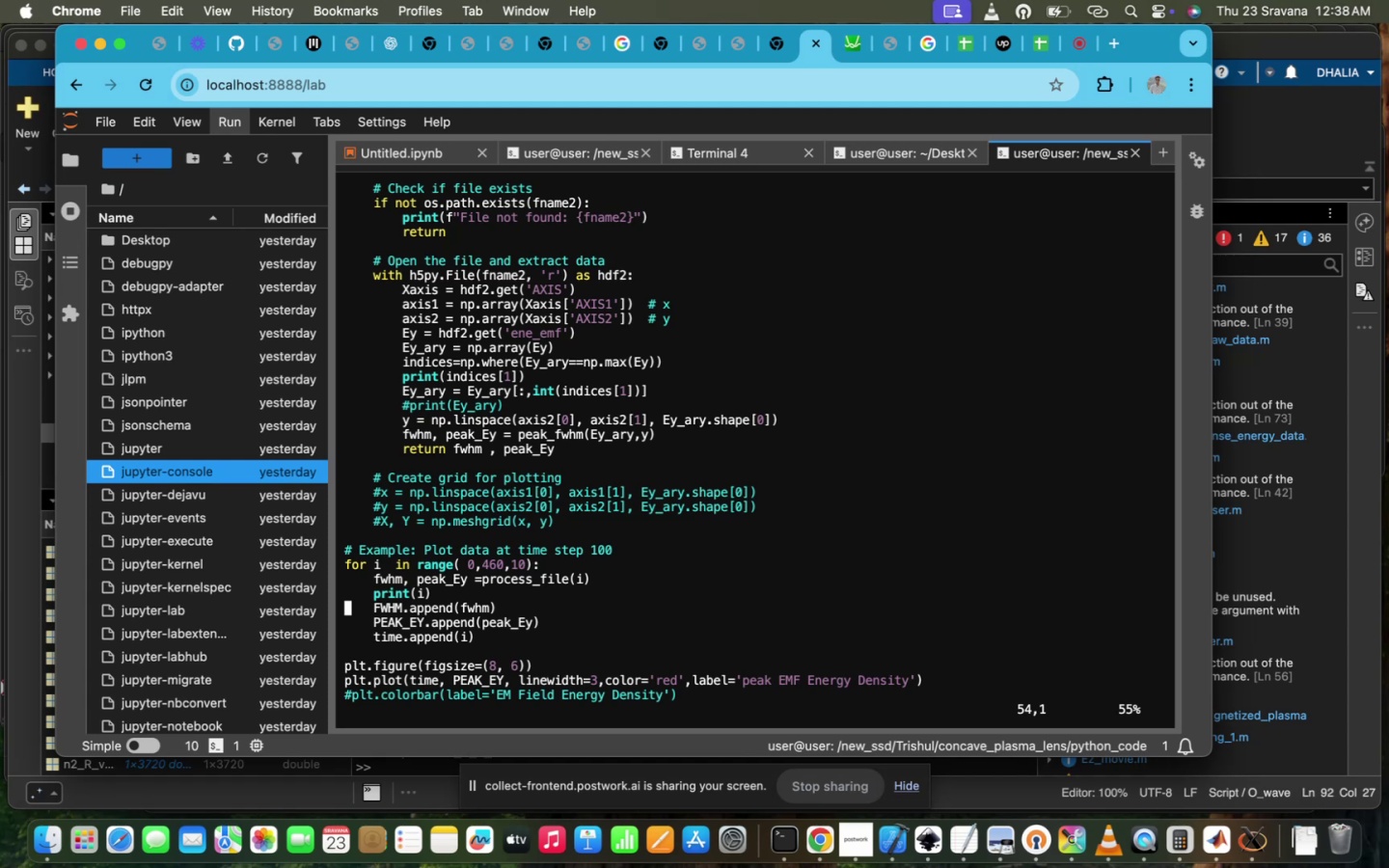 
wait(5.31)
 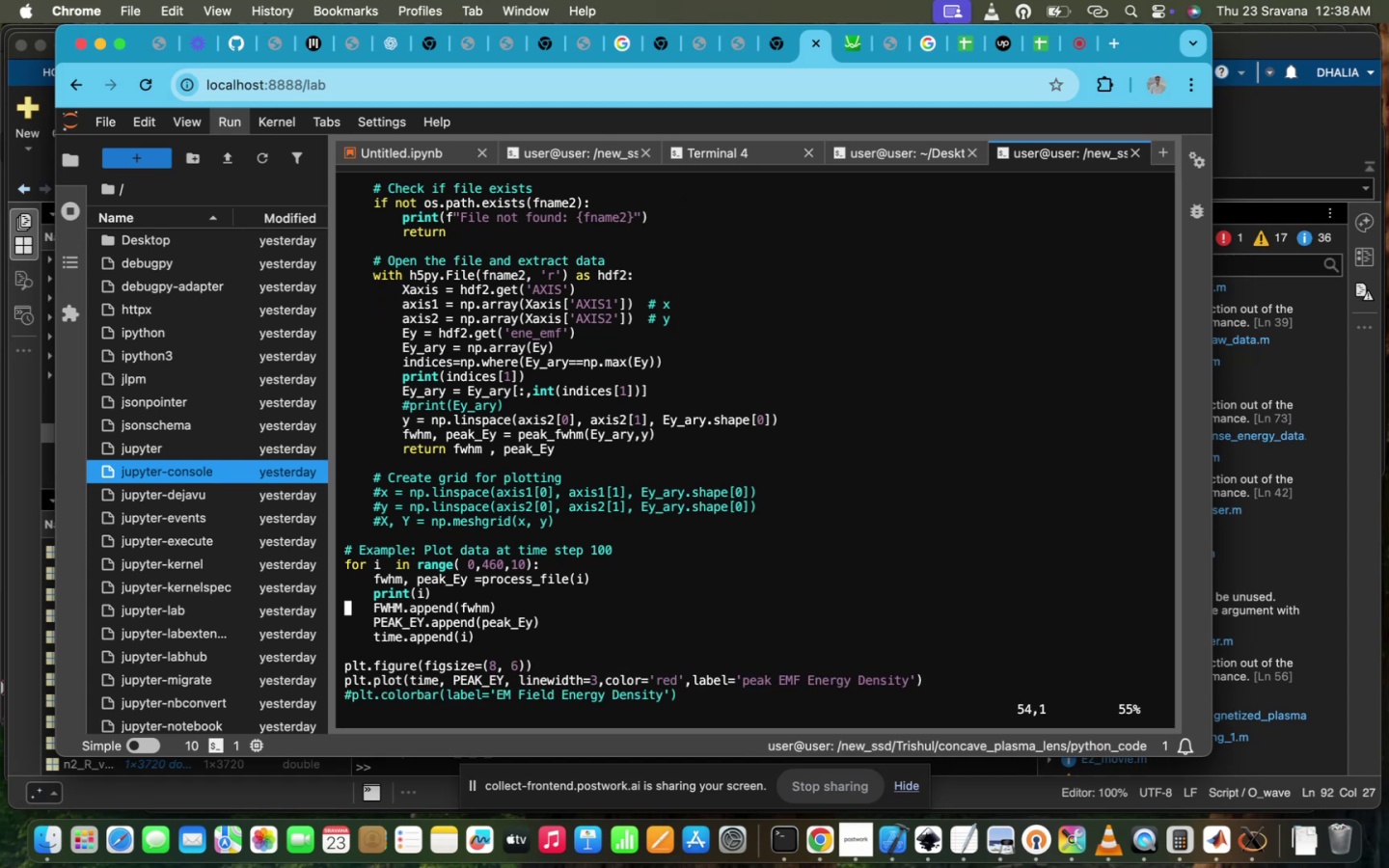 
scroll: coordinate [681, 347], scroll_direction: down, amount: 7.0
 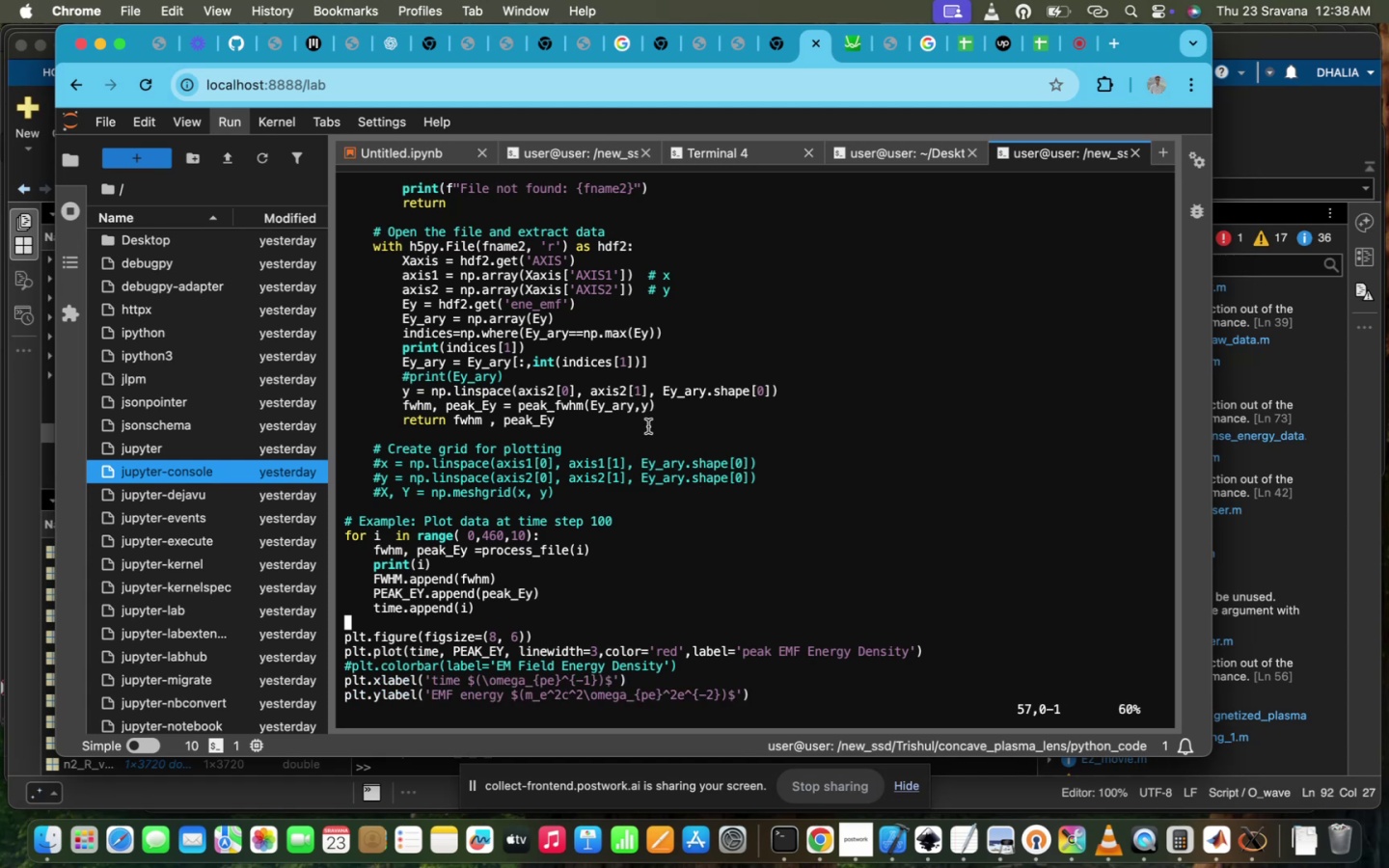 
scroll: coordinate [646, 427], scroll_direction: up, amount: 26.0
 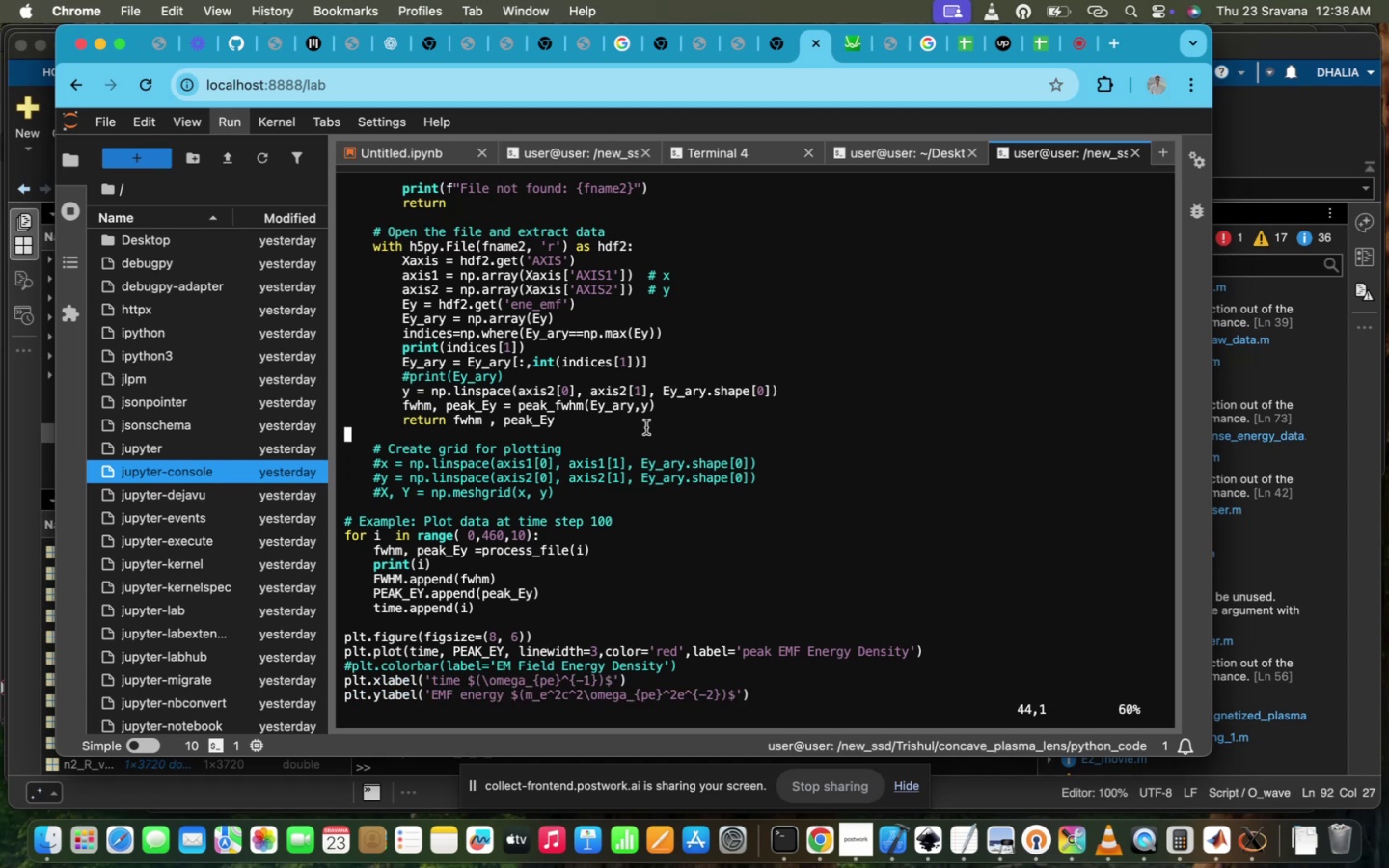 
key(ArrowUp)
 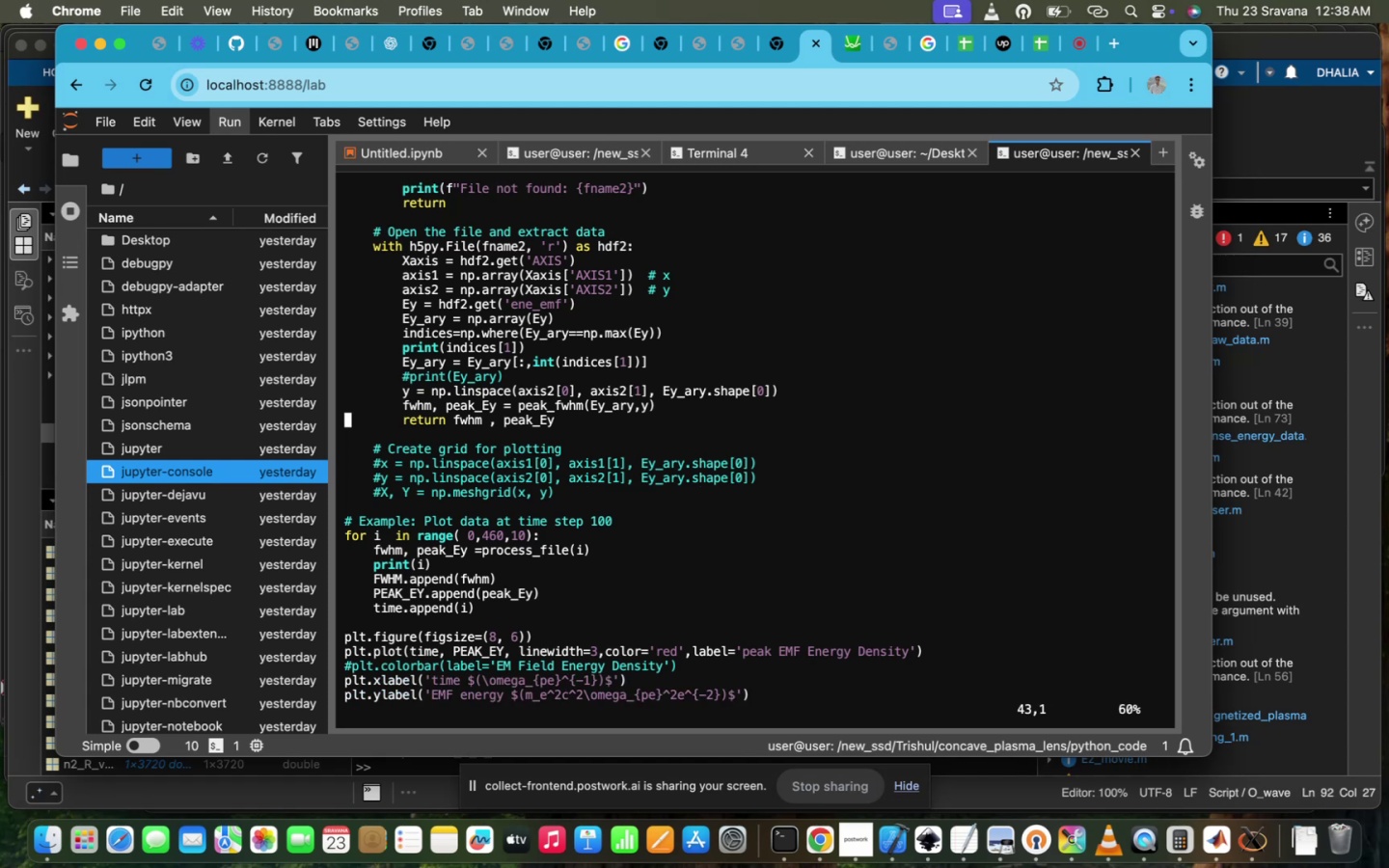 
hold_key(key=ArrowRight, duration=1.51)
 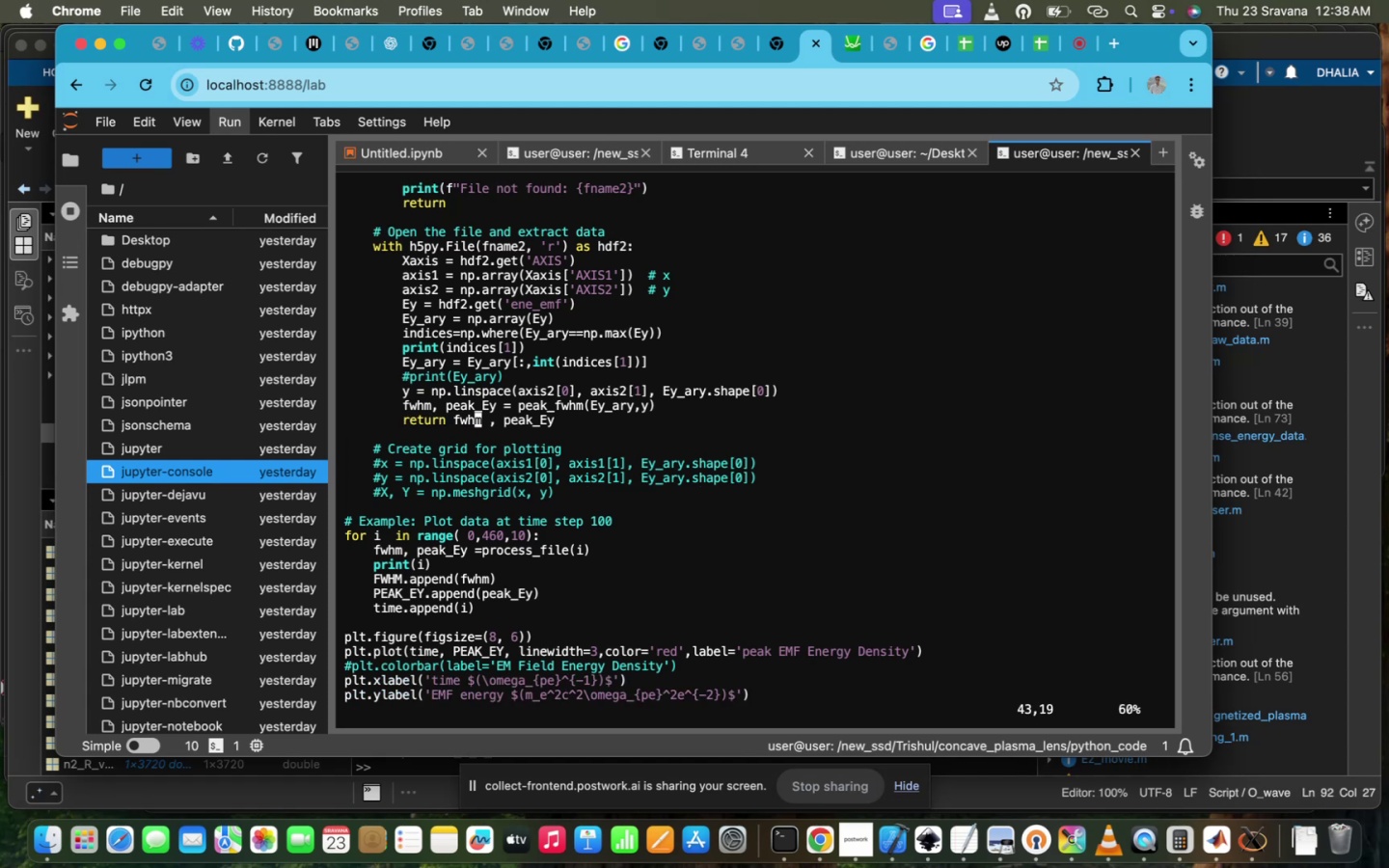 
hold_key(key=ArrowRight, duration=1.42)
 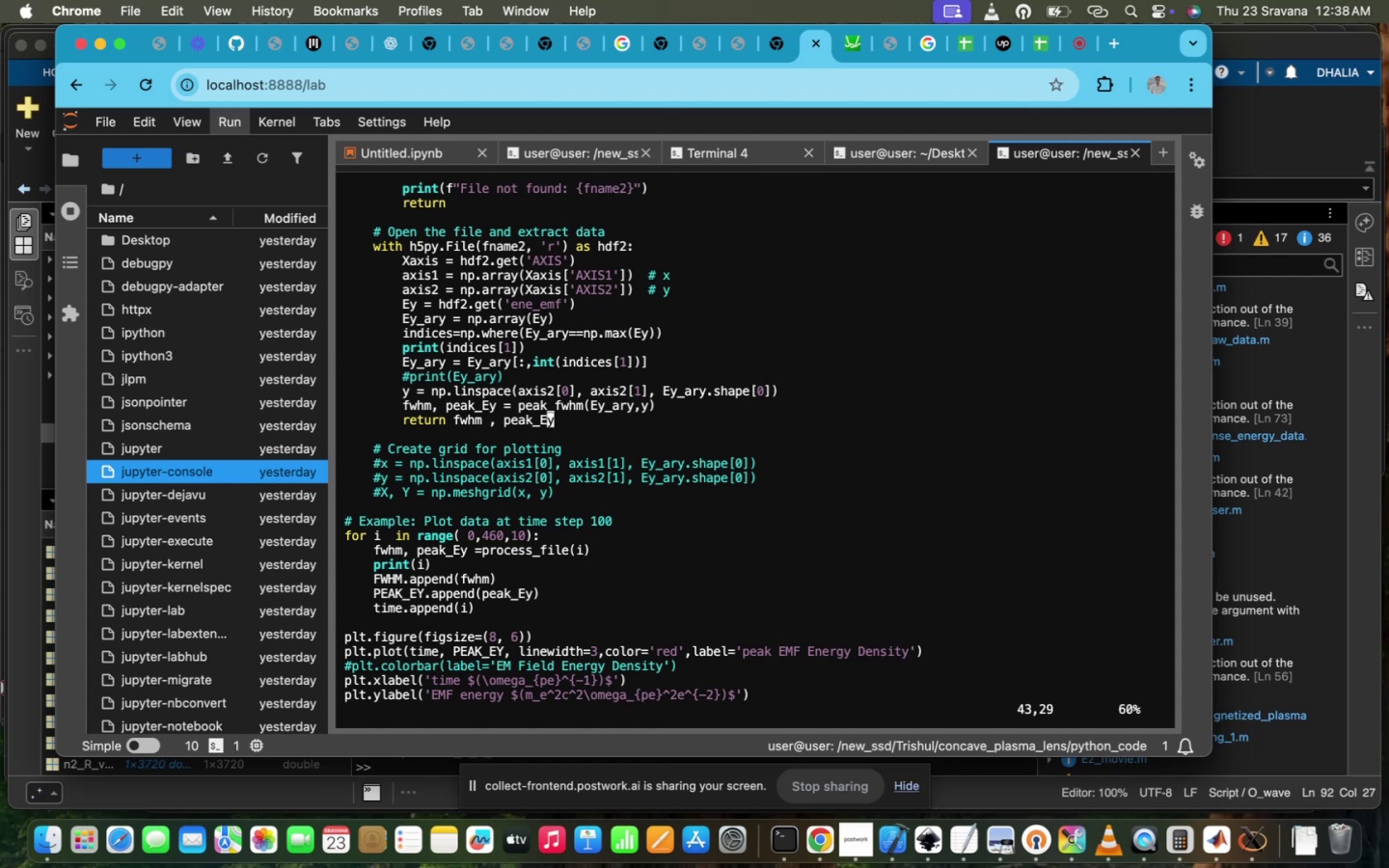 
key(I)
 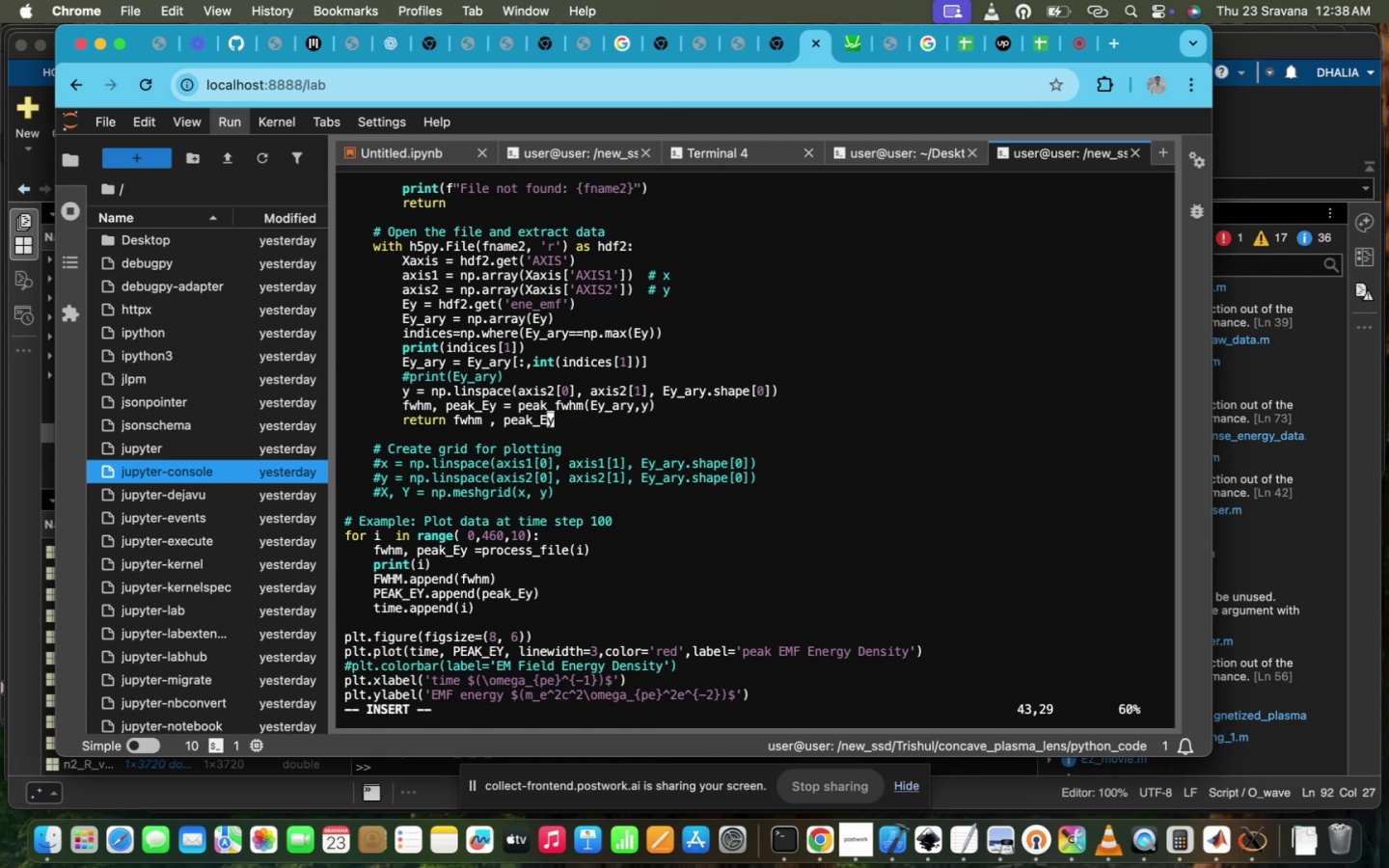 
key(ArrowRight)
 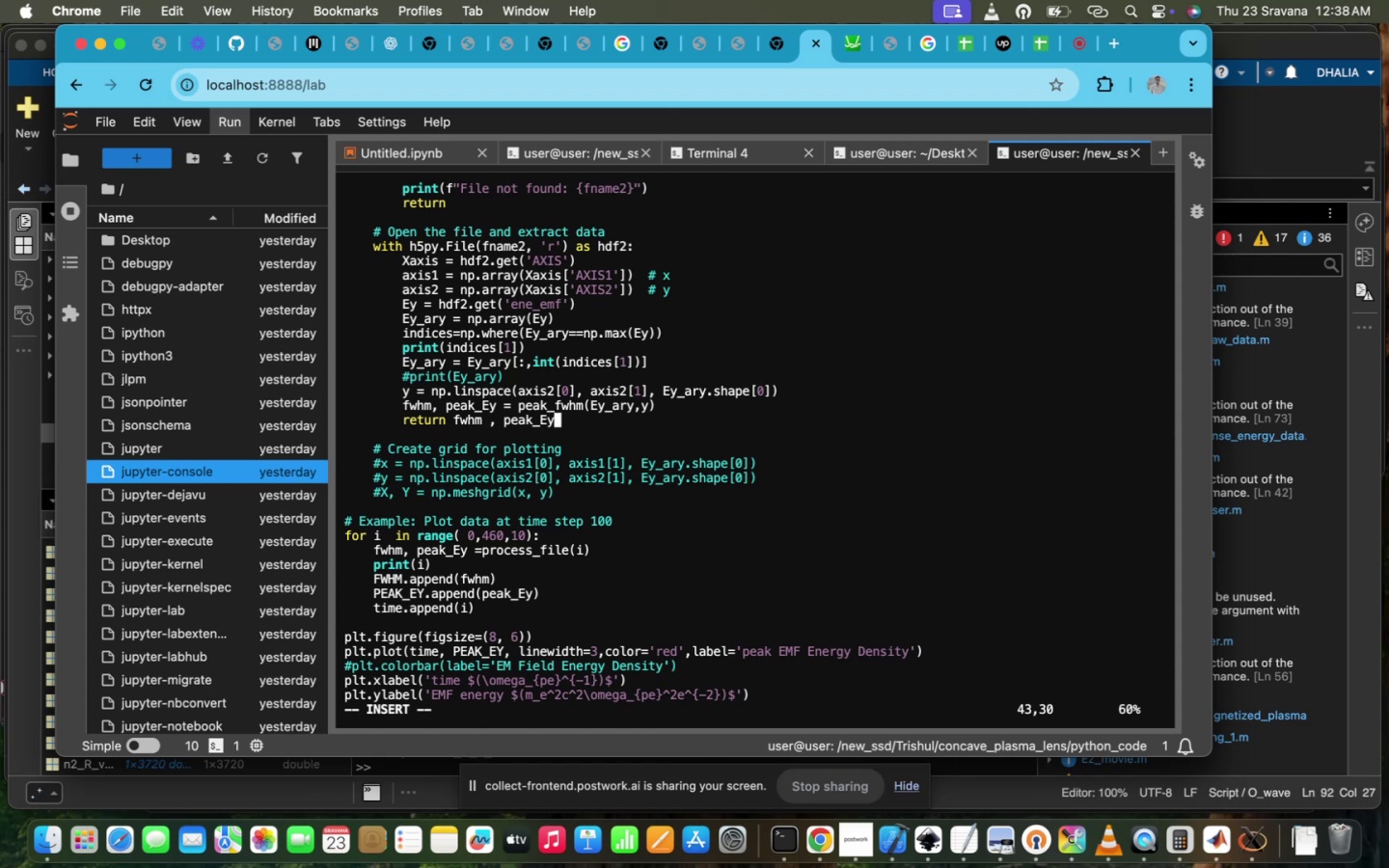 
type(,E)
key(Backspace)
key(Backspace)
type(,Eya)
key(Backspace)
type(_ary)
 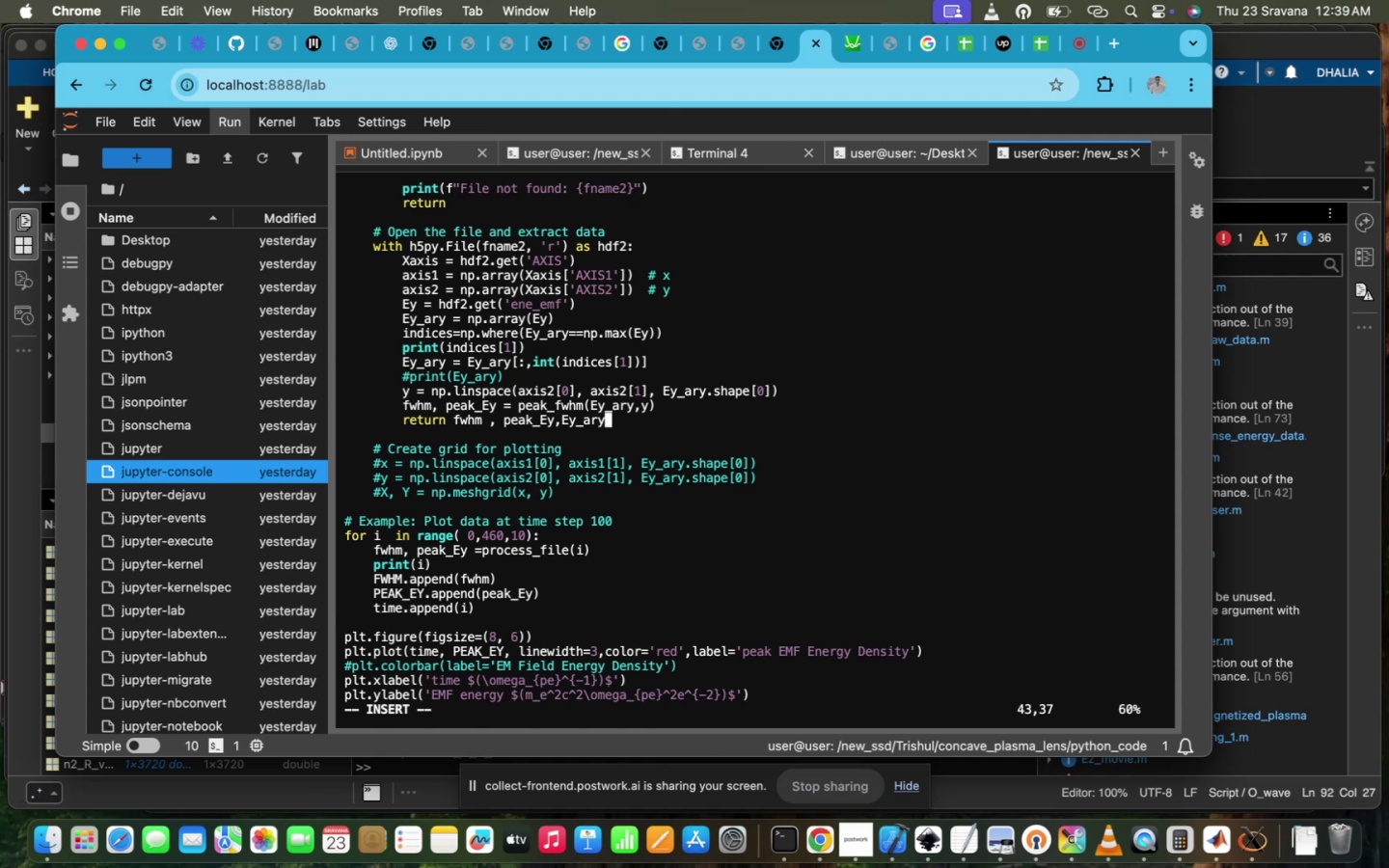 
wait(17.93)
 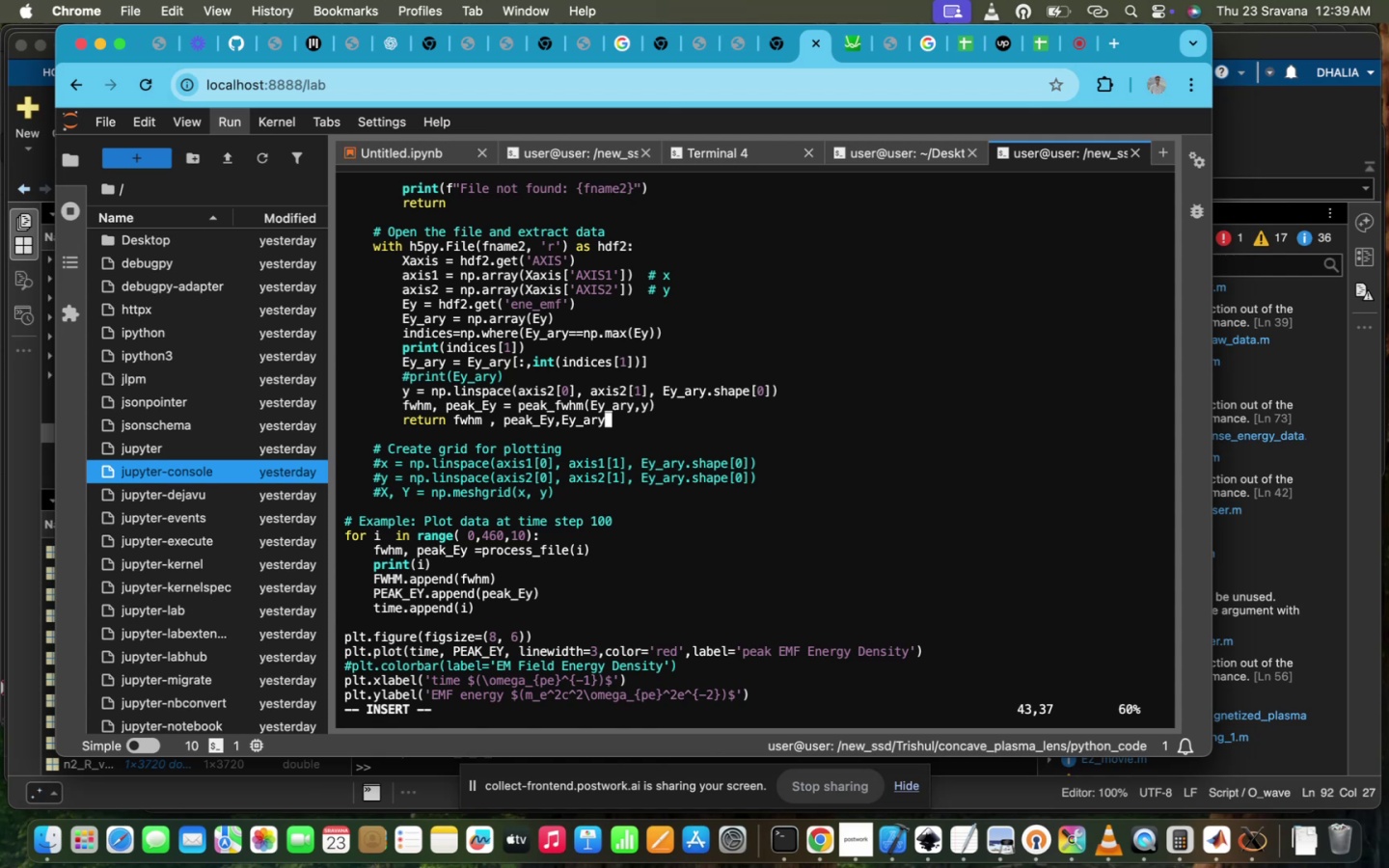 
key(ArrowLeft)
 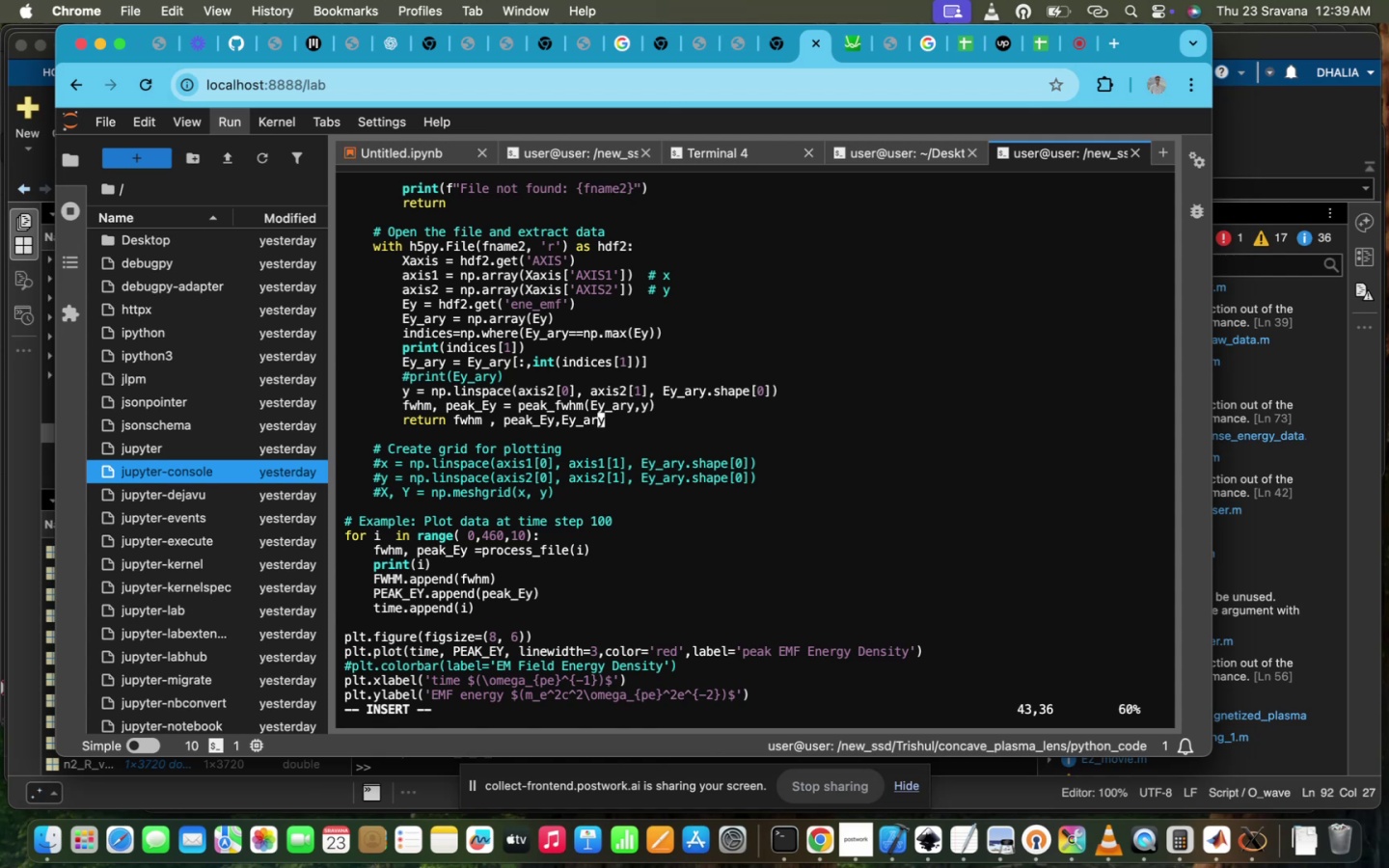 
key(ArrowLeft)
 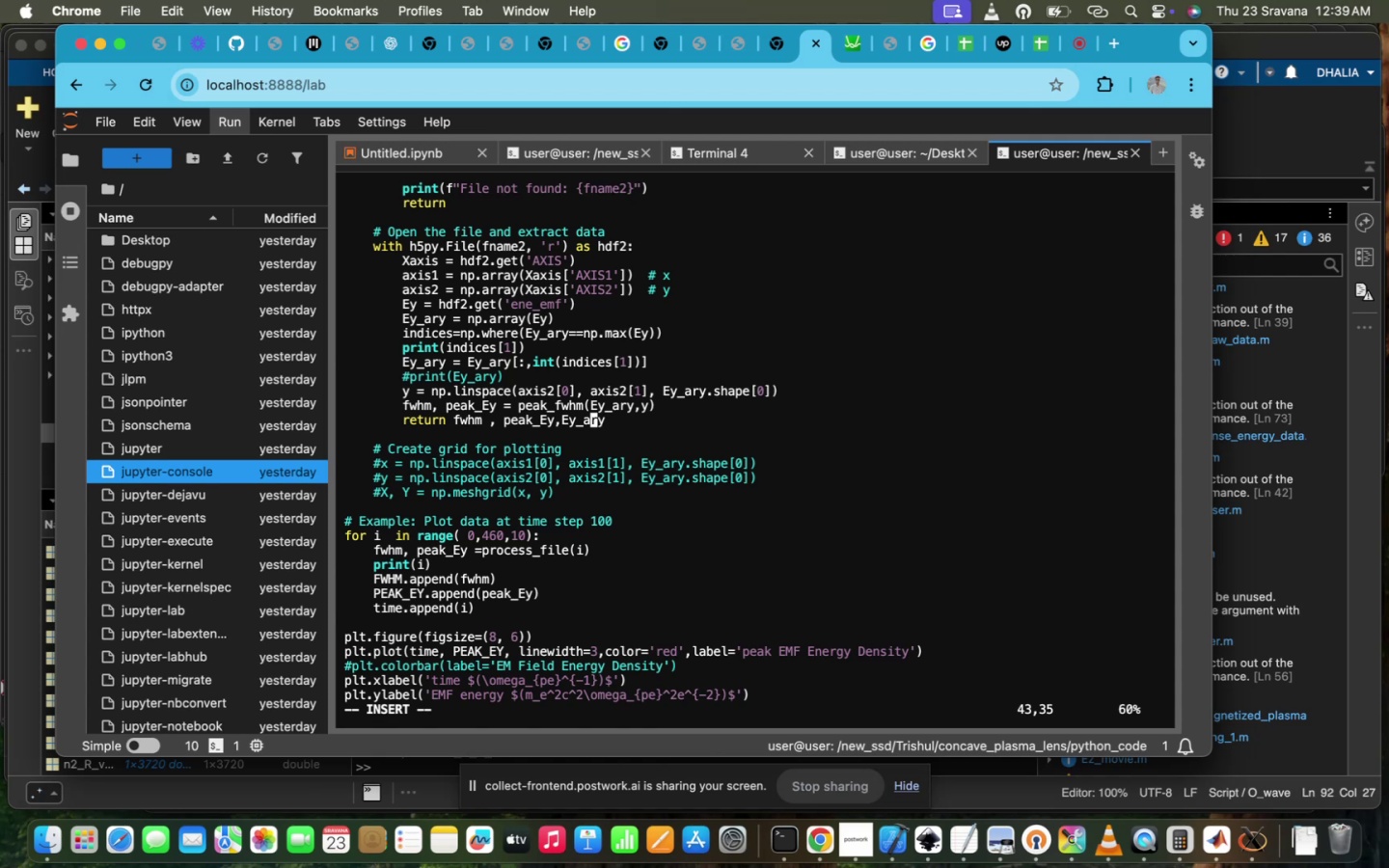 
key(ArrowLeft)
 